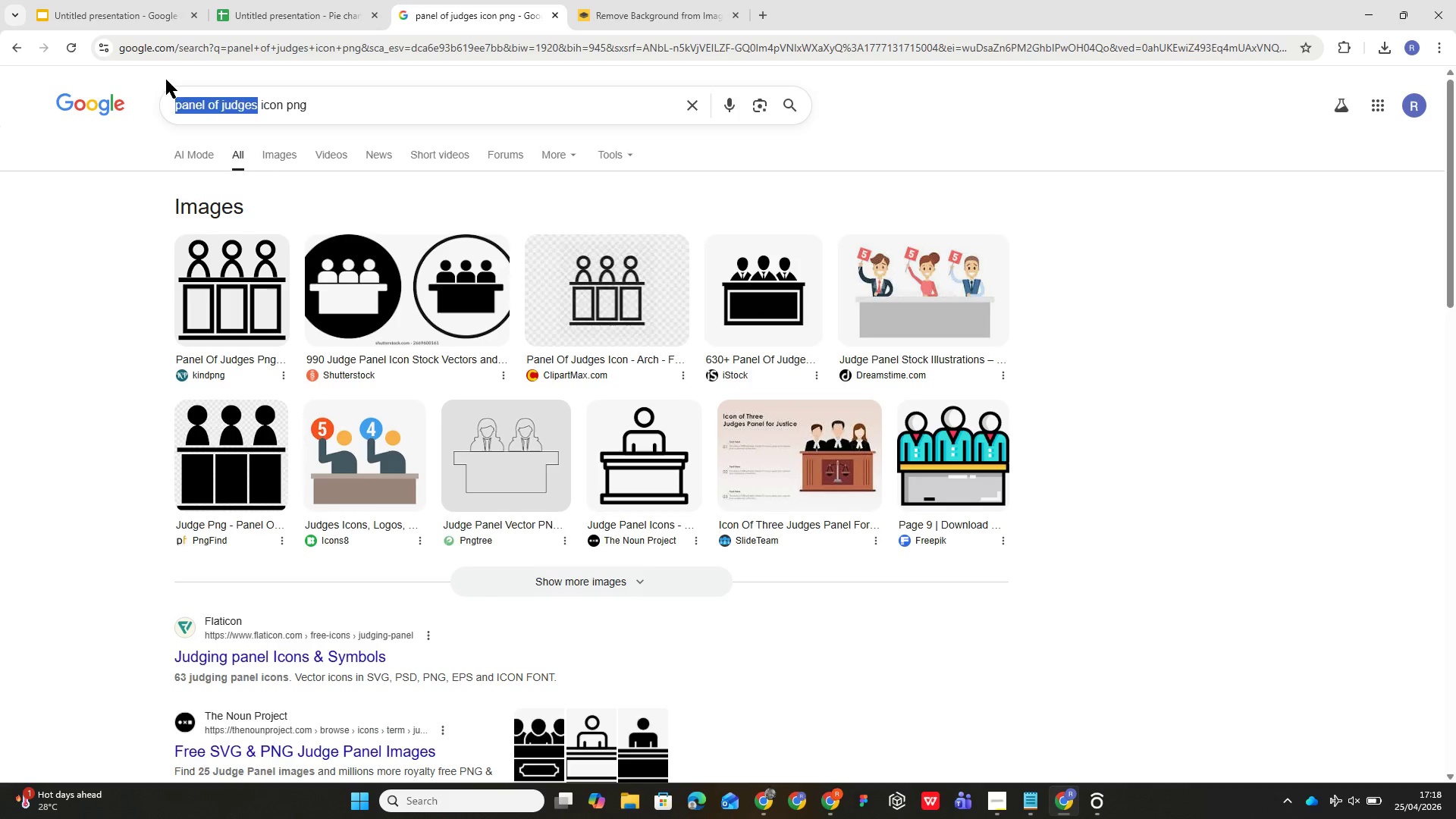 
type(room)
 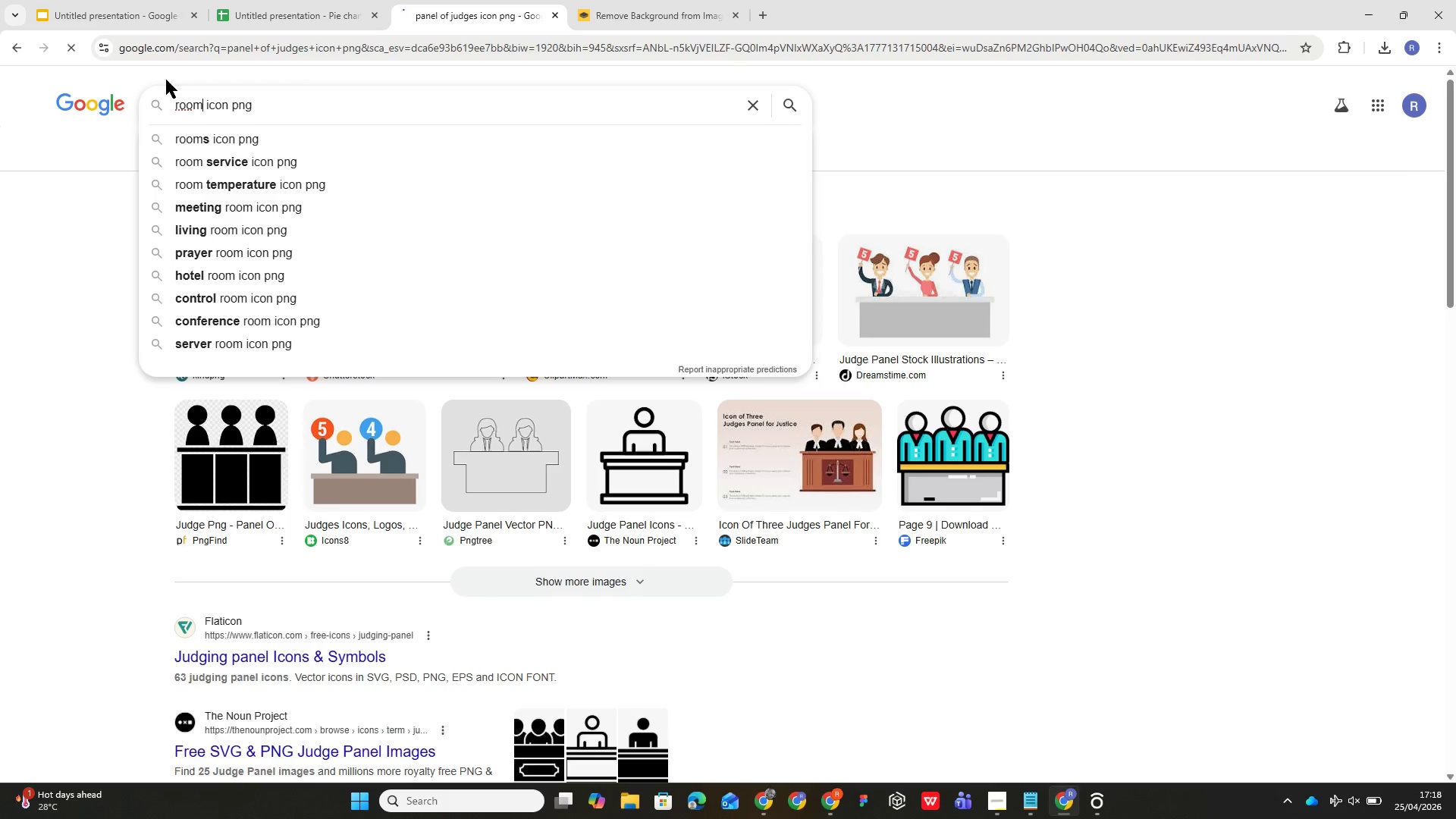 
key(Enter)
 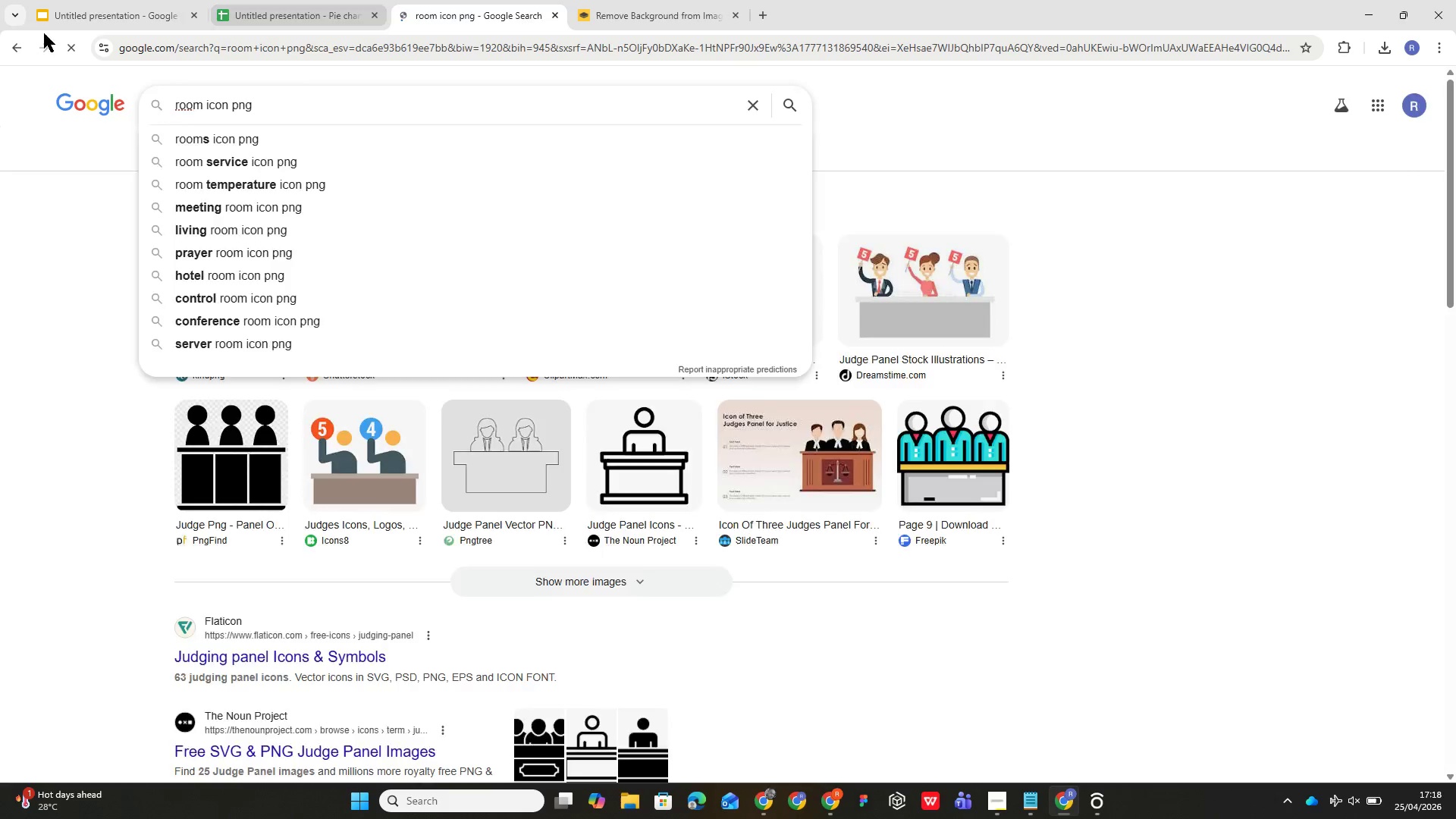 
left_click([77, 11])
 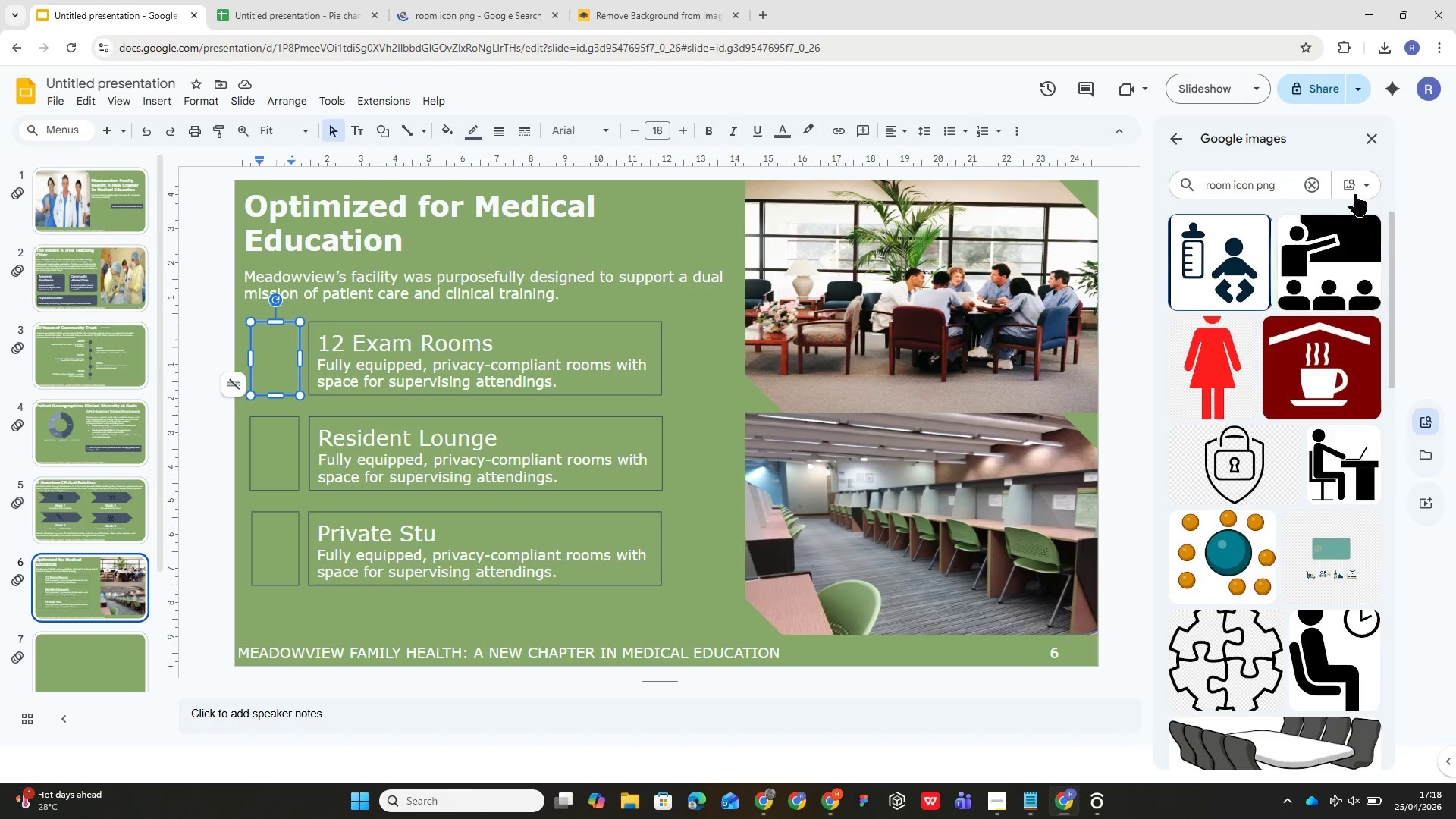 
left_click([1360, 179])
 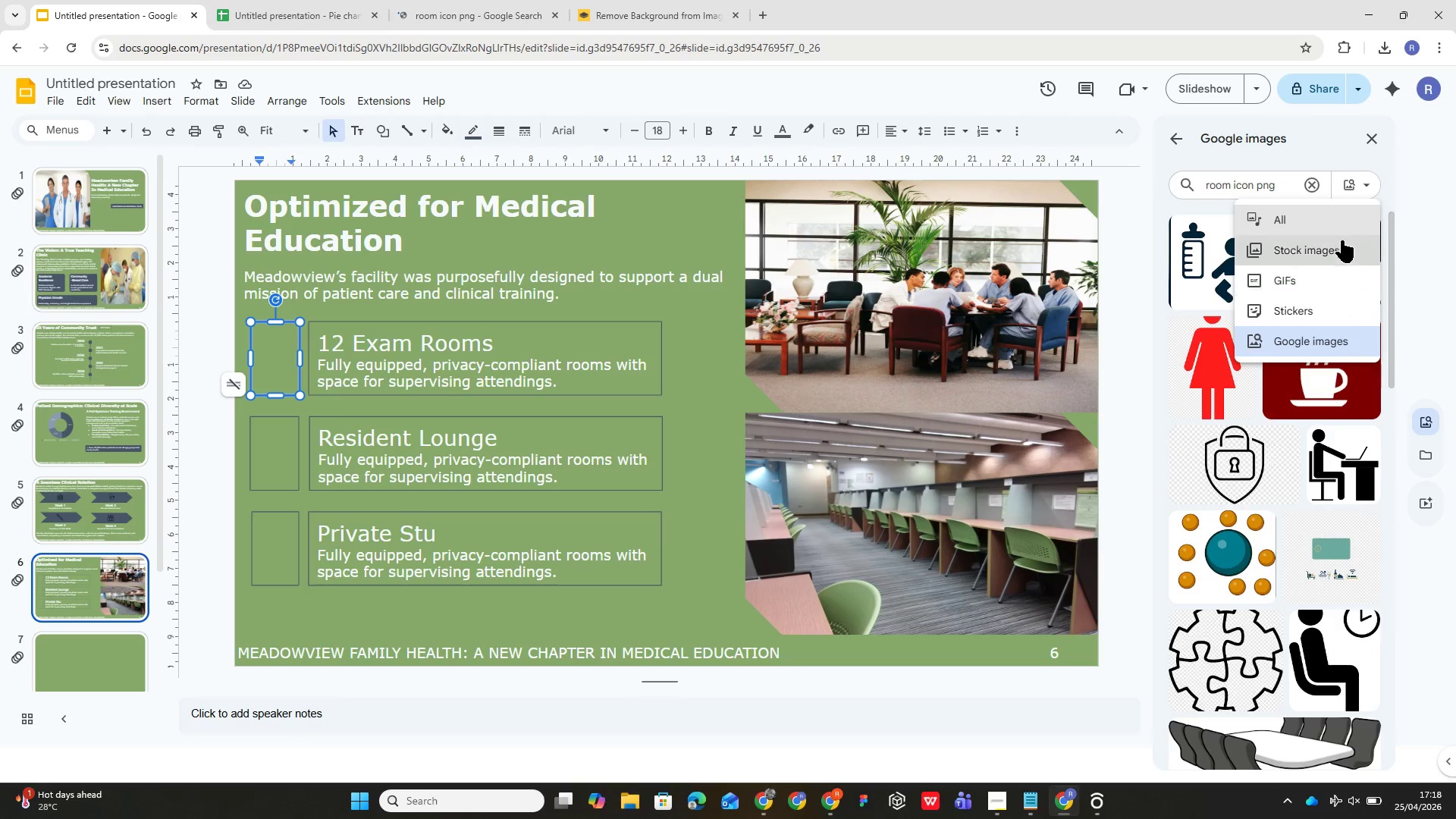 
left_click([1341, 239])
 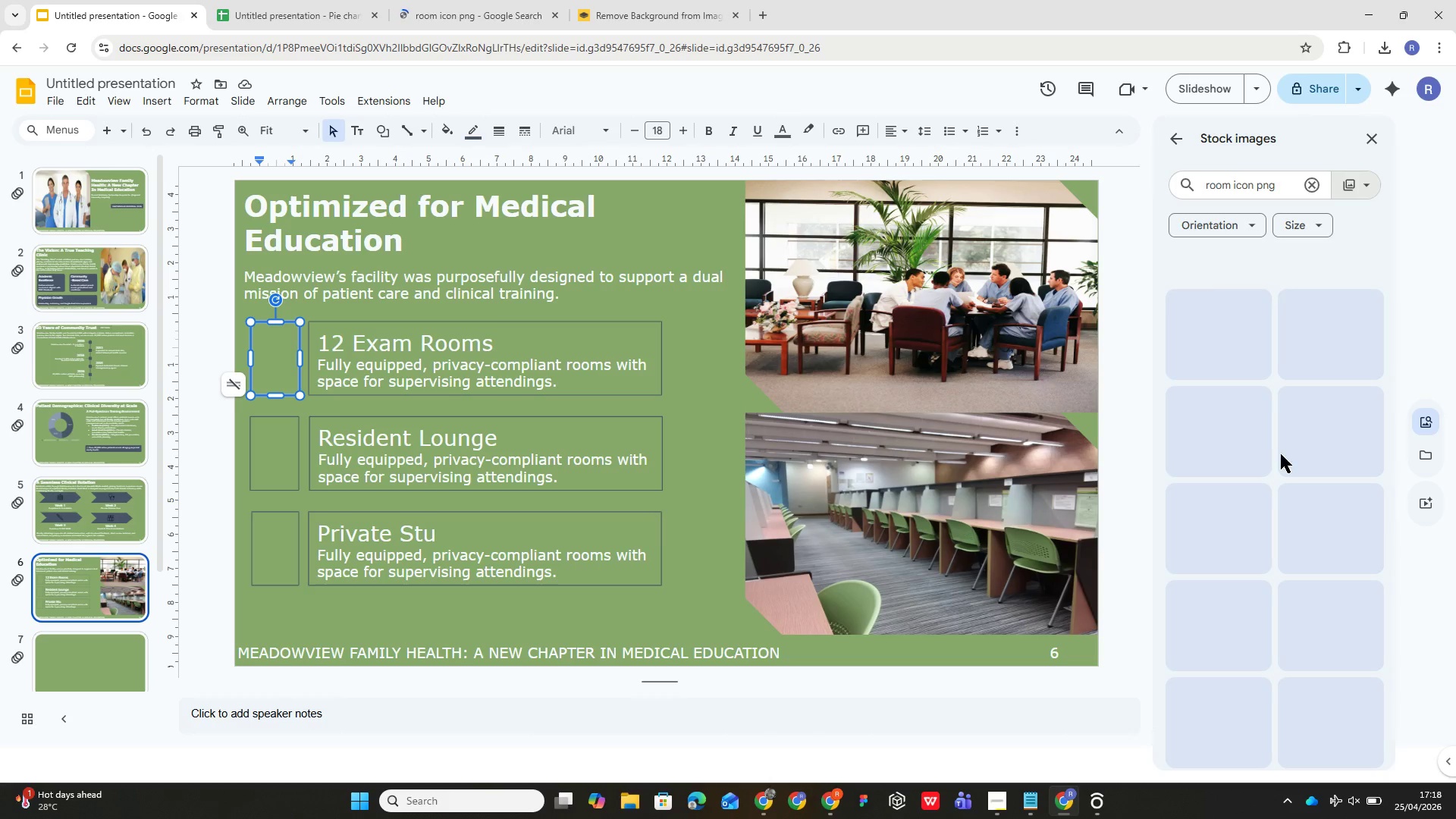 
mouse_move([1268, 472])
 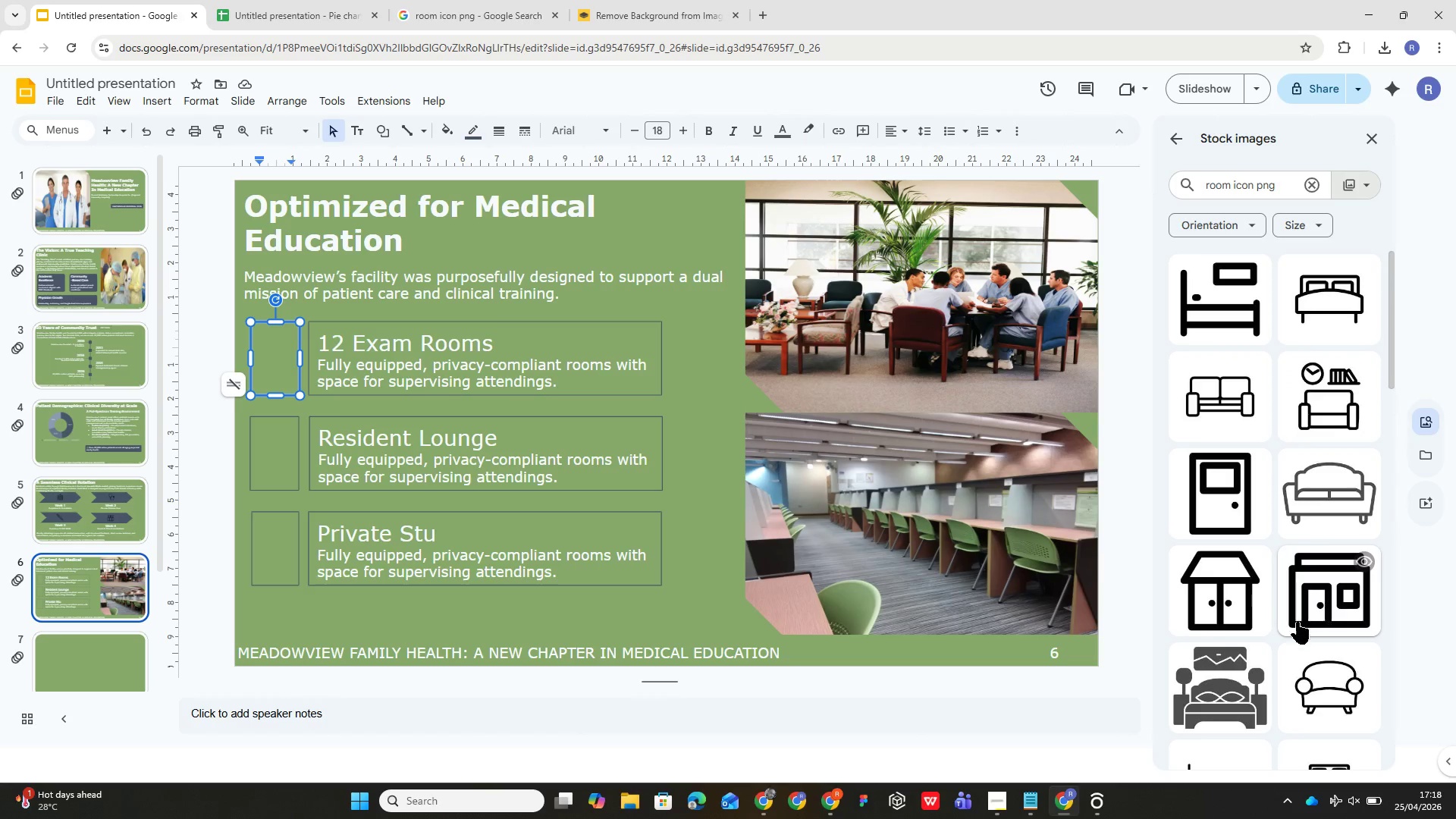 
scroll: coordinate [1346, 504], scroll_direction: down, amount: 17.0
 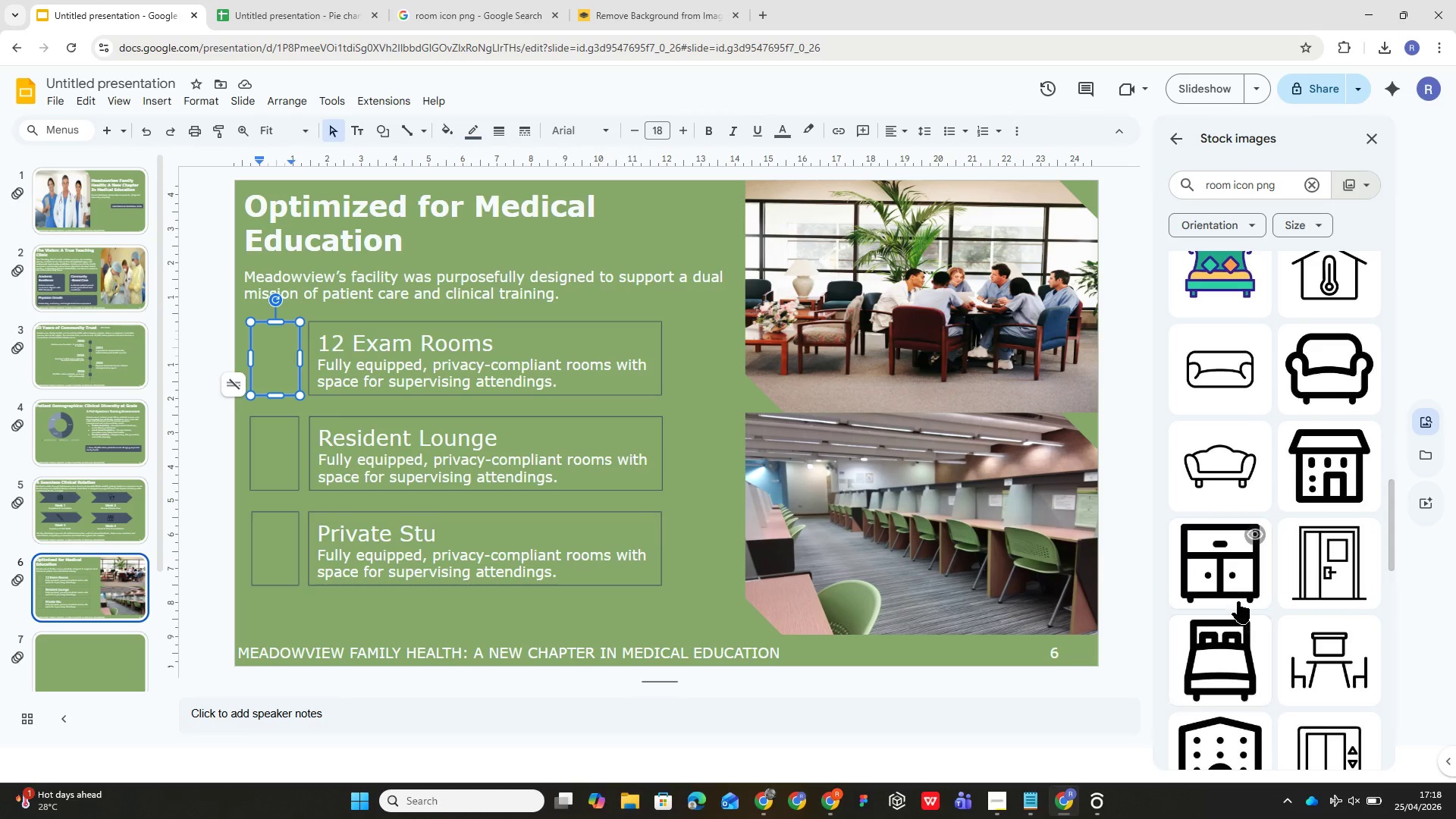 
mouse_move([1327, 565])
 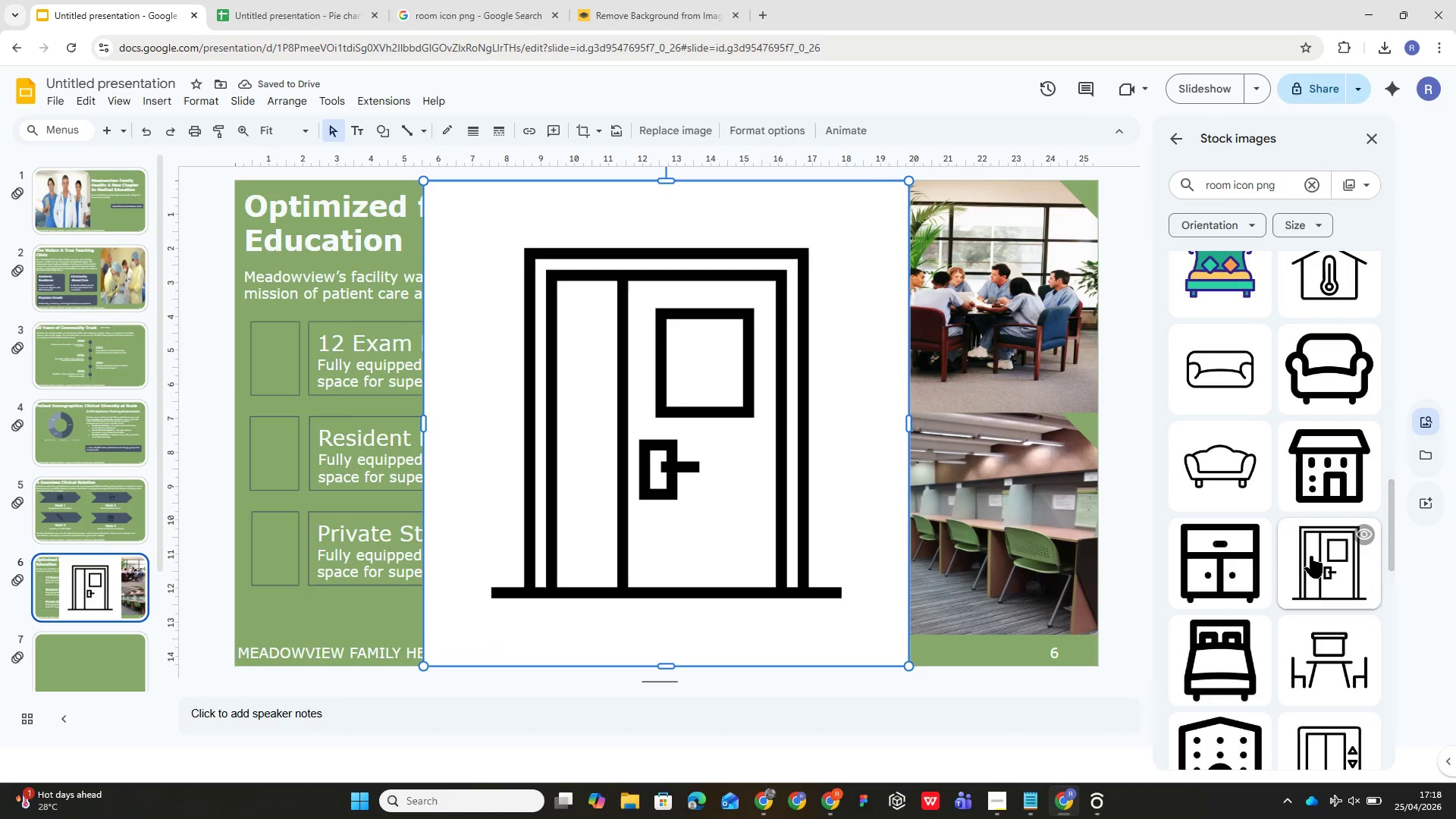 
key(Delete)
 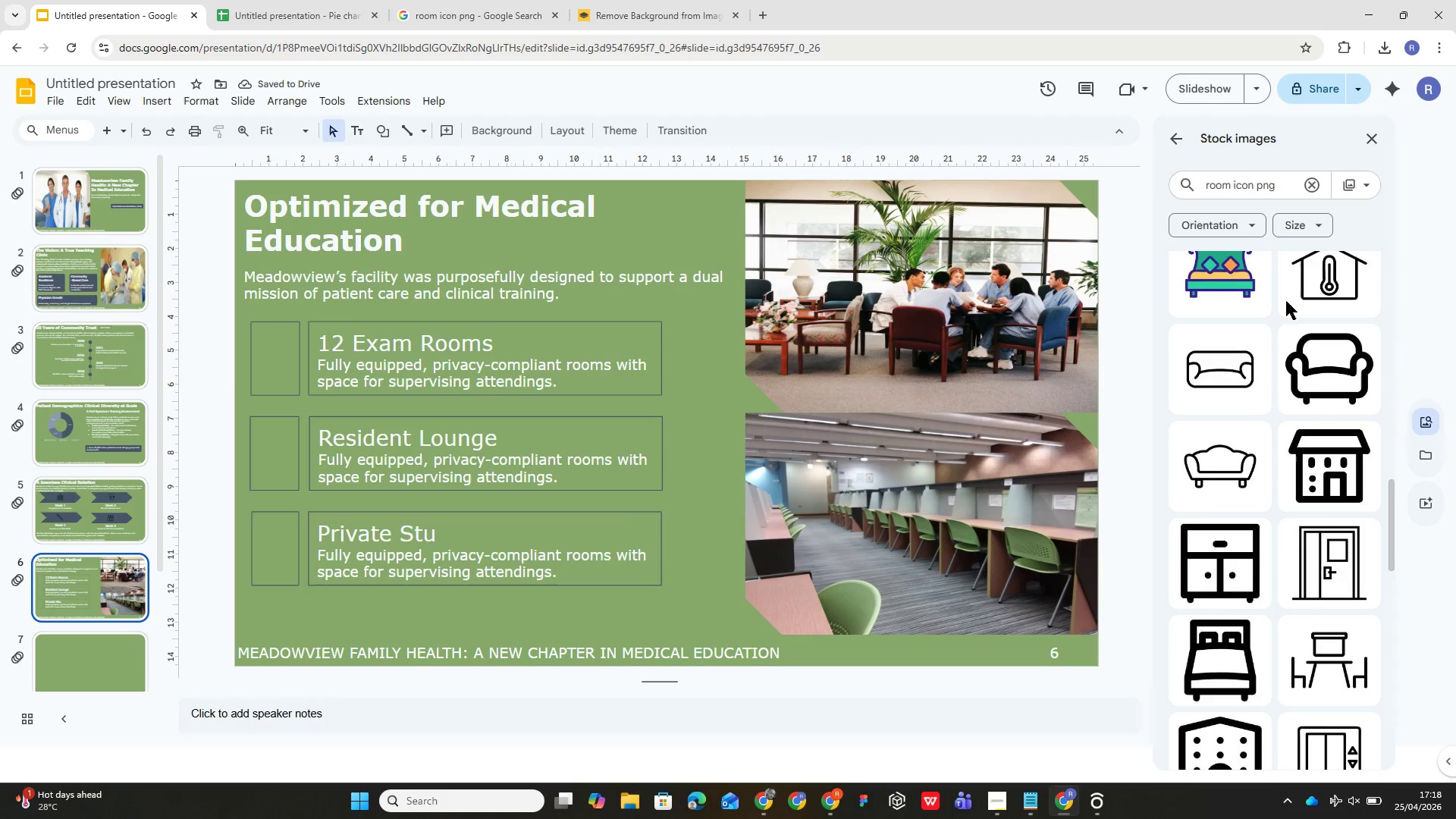 
left_click([507, 0])
 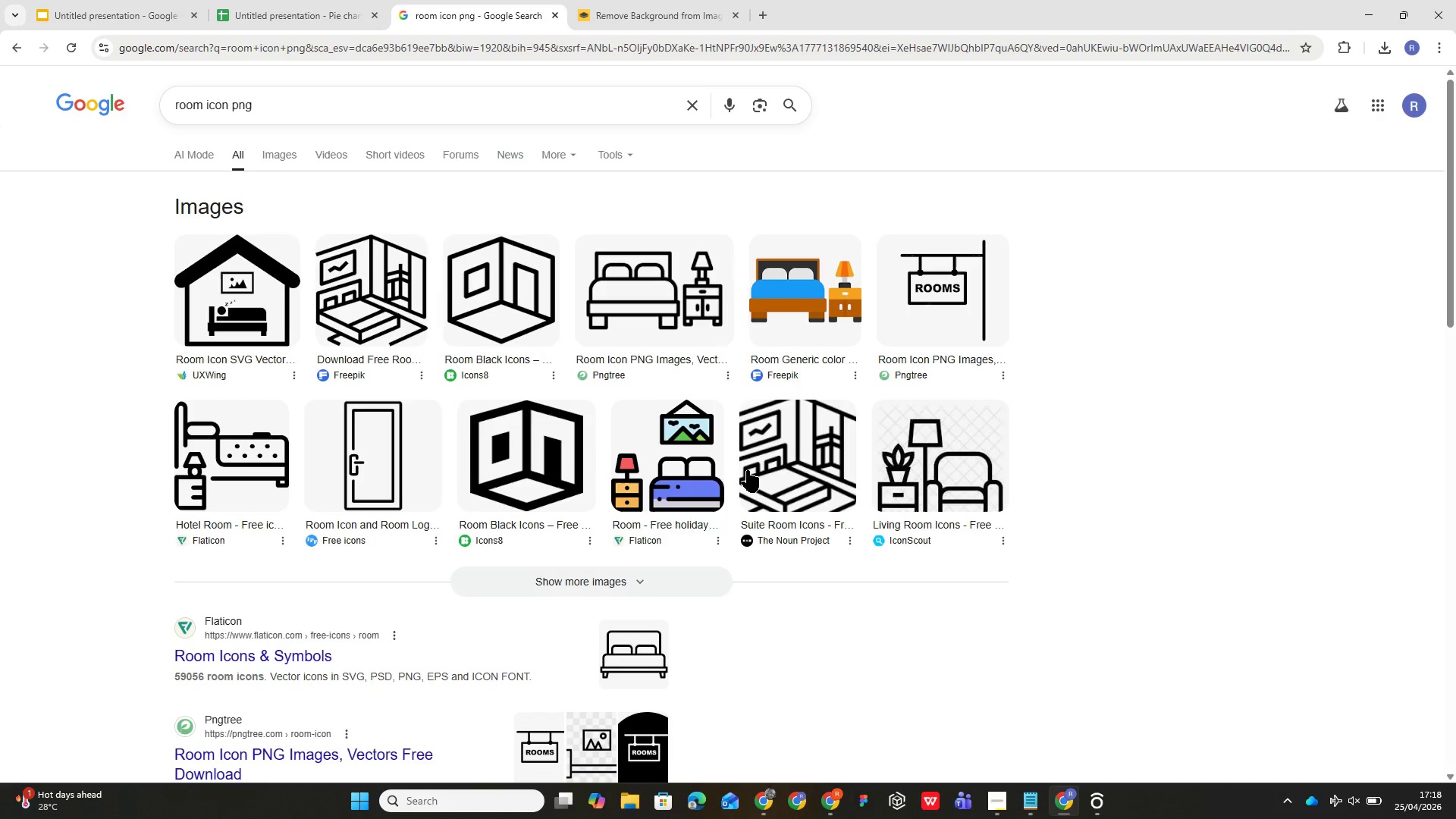 
wait(10.59)
 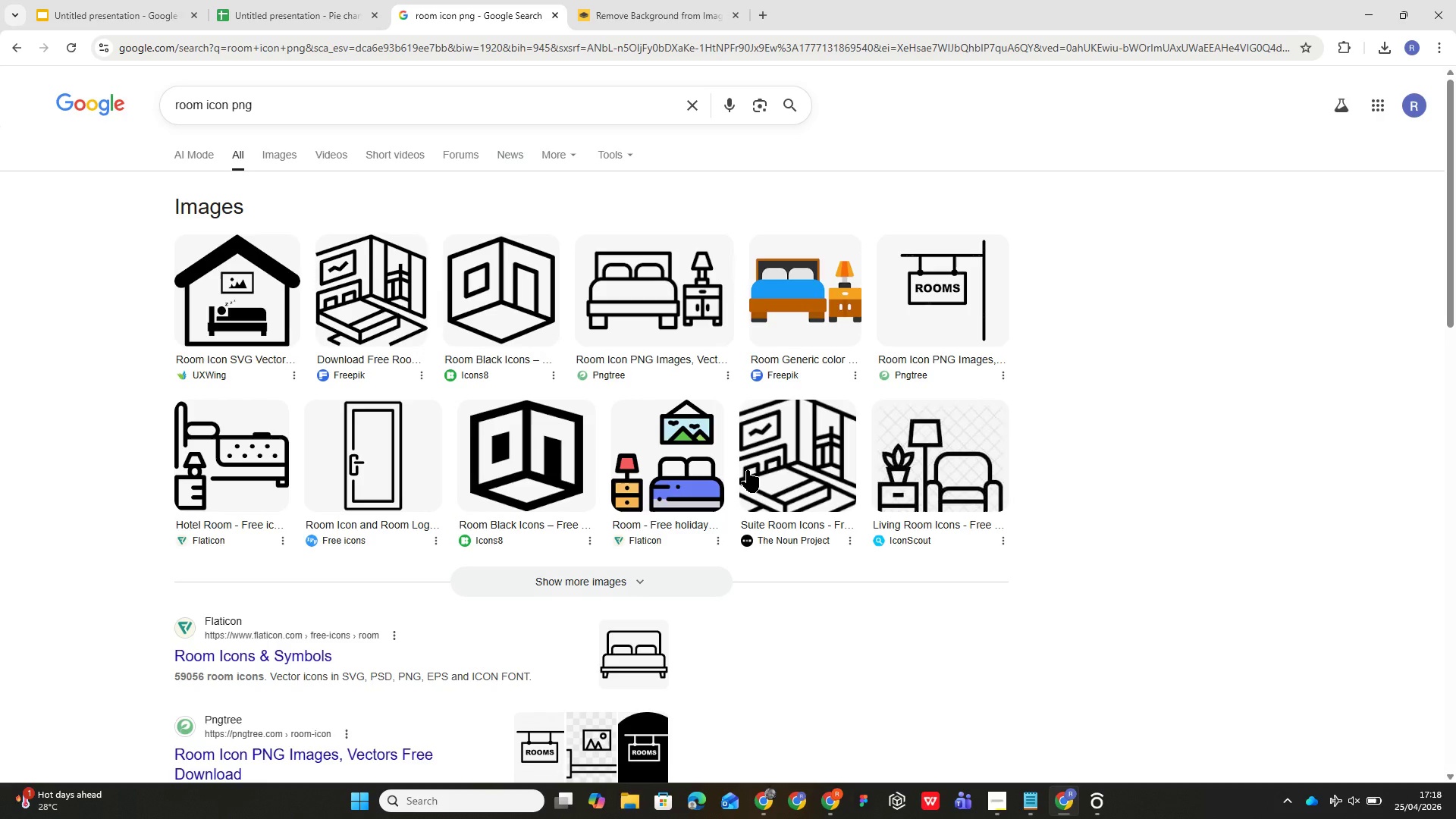 
mouse_move([626, 567])
 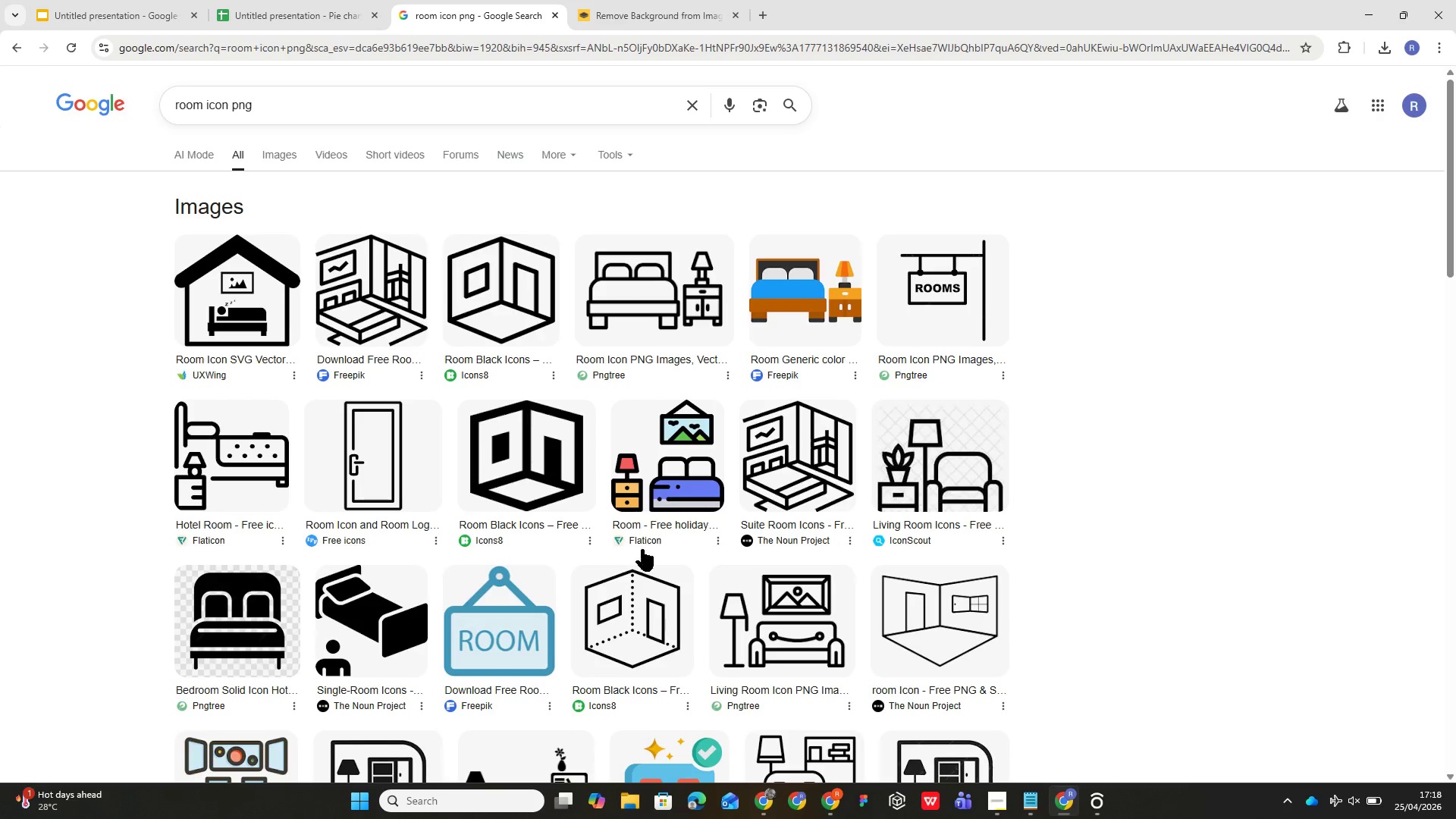 
scroll: coordinate [642, 549], scroll_direction: down, amount: 5.0
 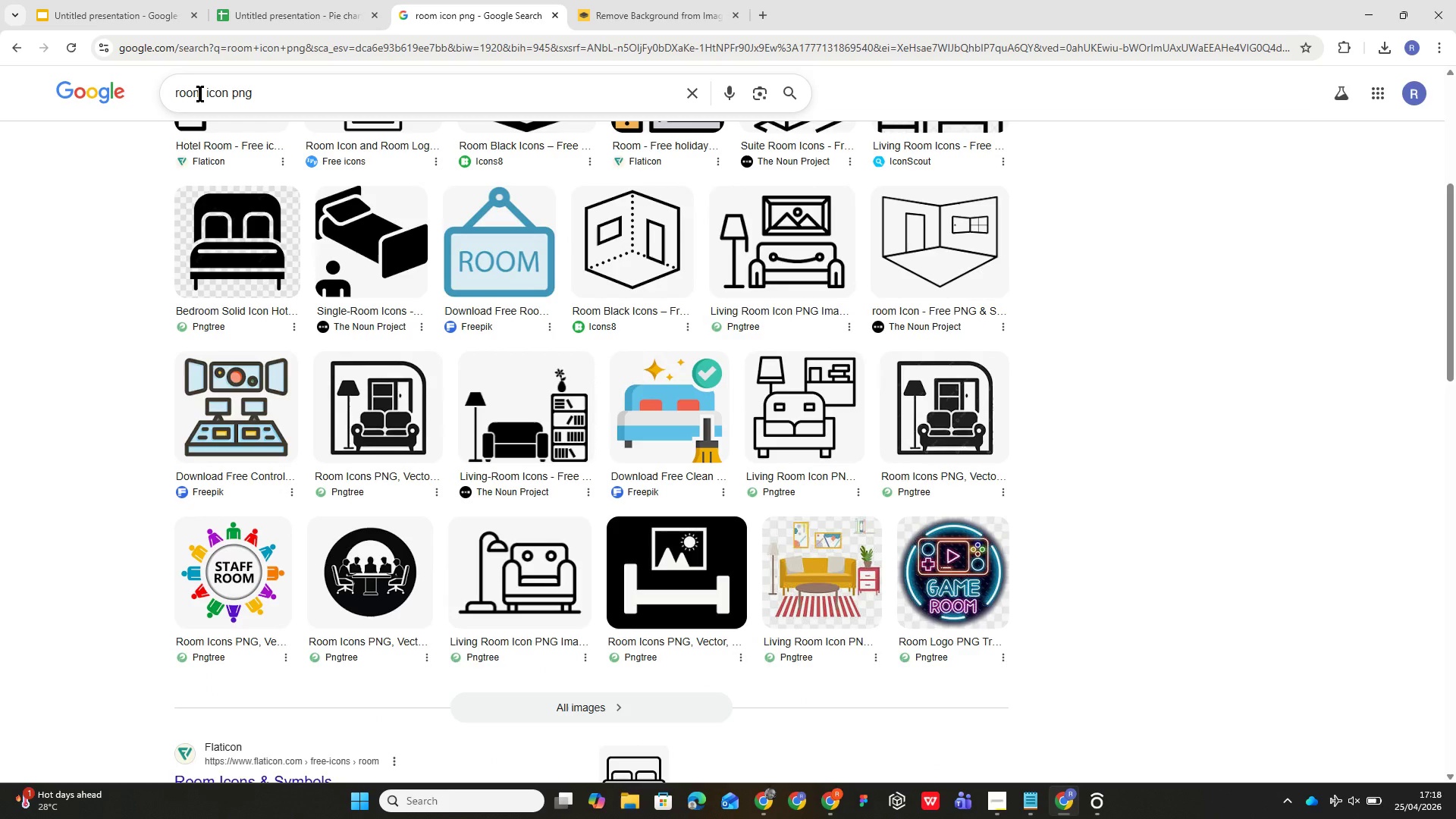 
left_click_drag(start_coordinate=[203, 96], to_coordinate=[168, 87])
 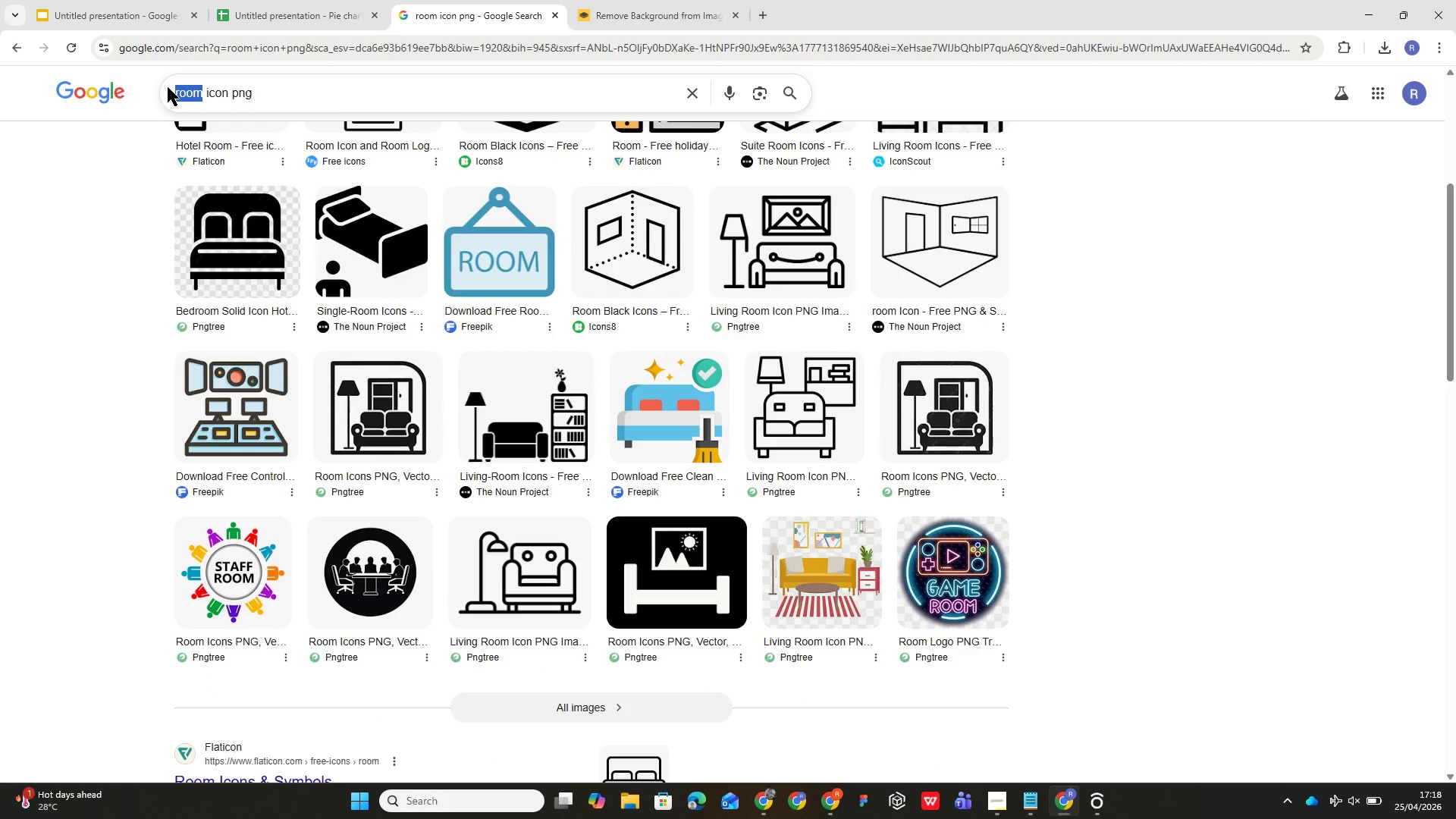 
type(dooe)
key(Backspace)
type(r)
 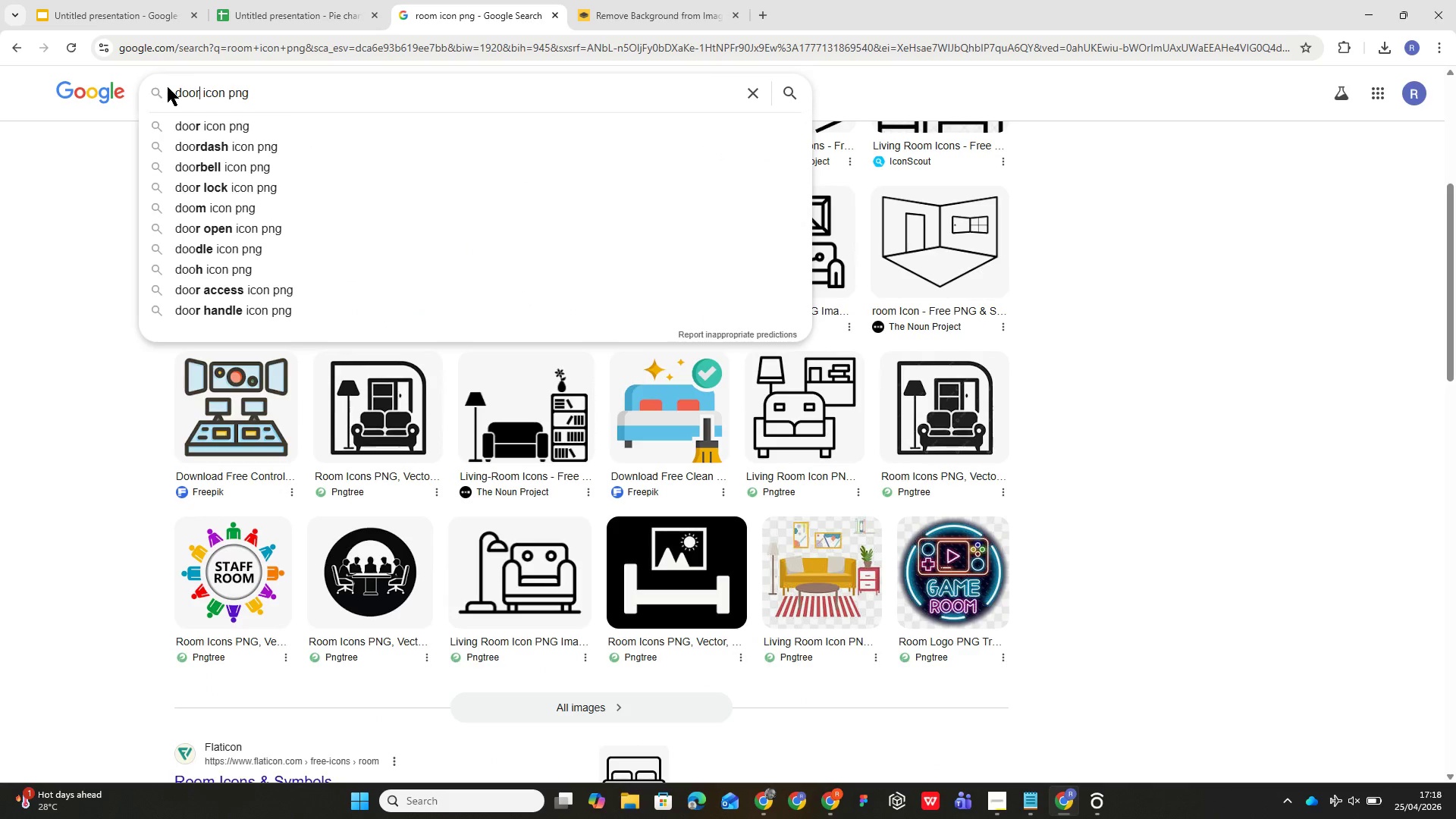 
key(Enter)
 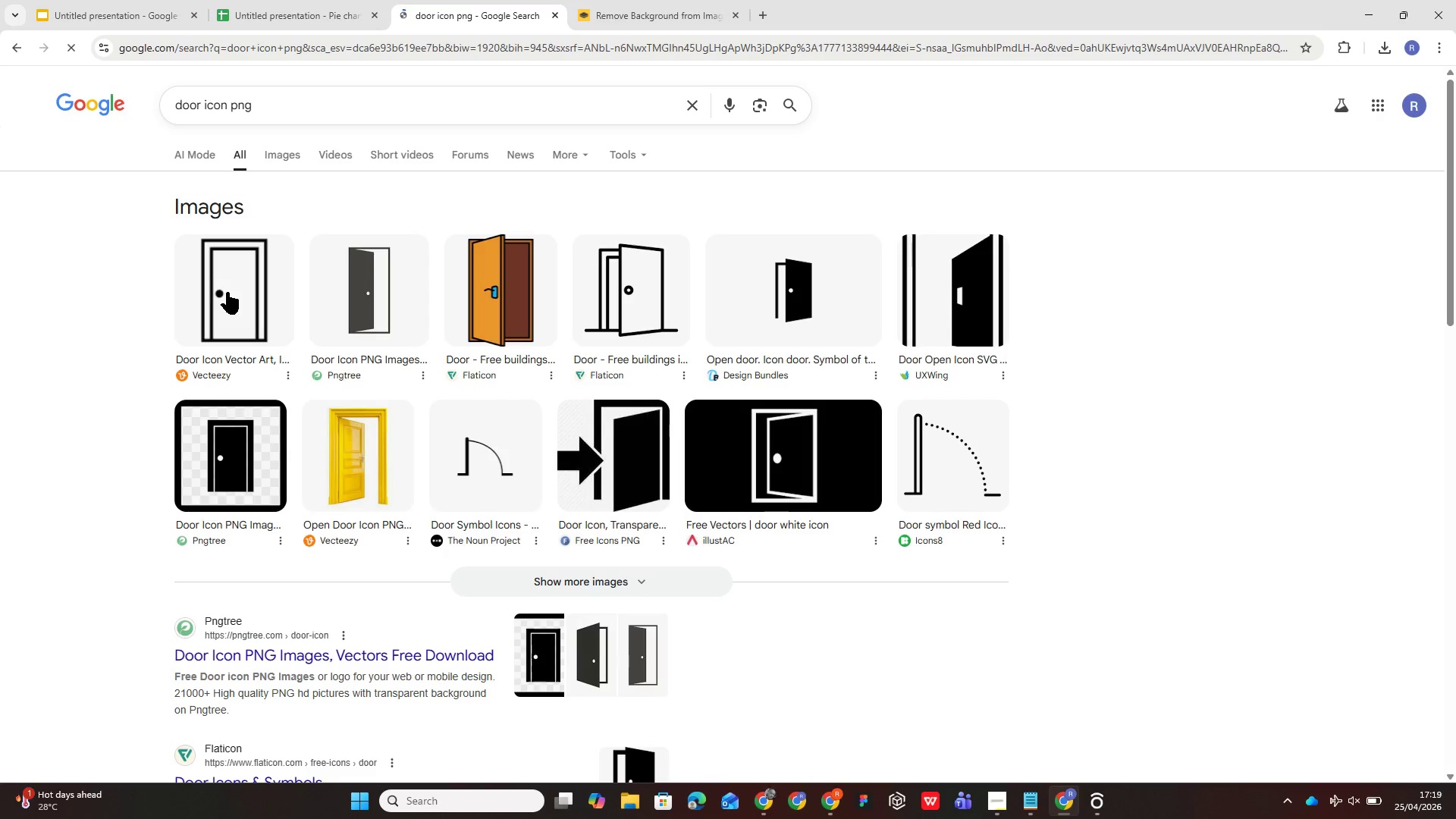 
left_click_drag(start_coordinate=[228, 292], to_coordinate=[713, 305])
 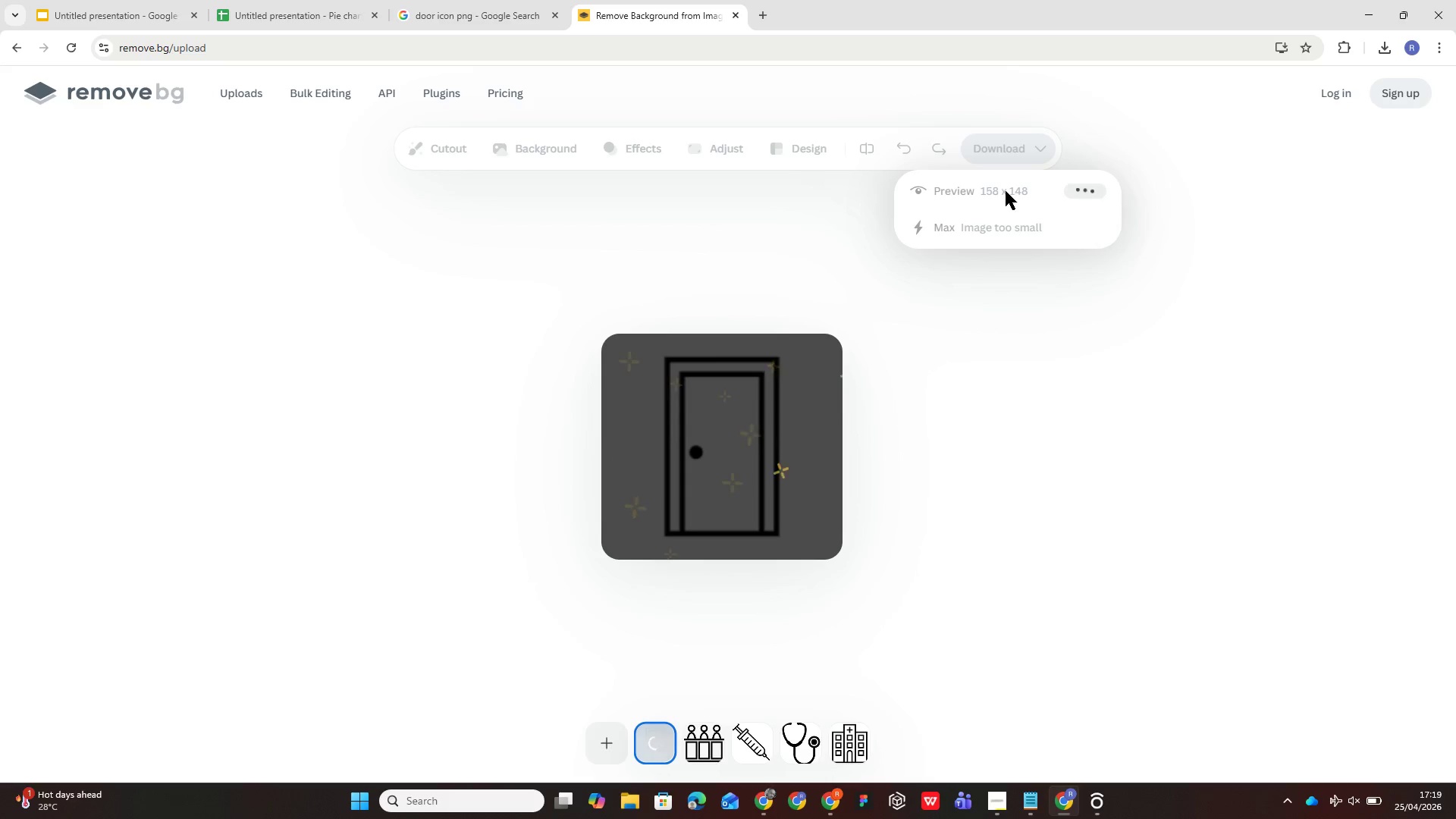 
wait(7.06)
 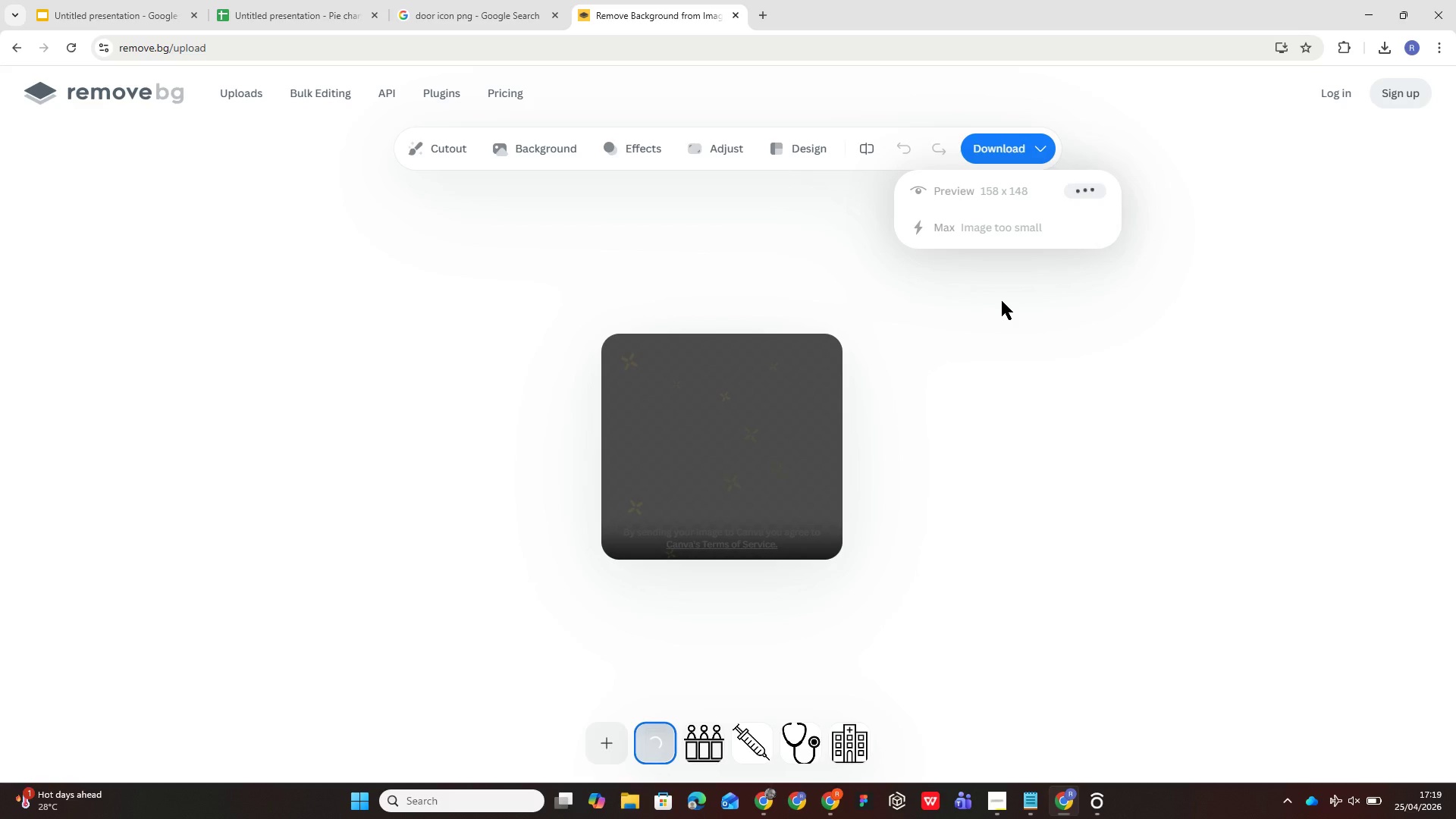 
left_click([1006, 191])
 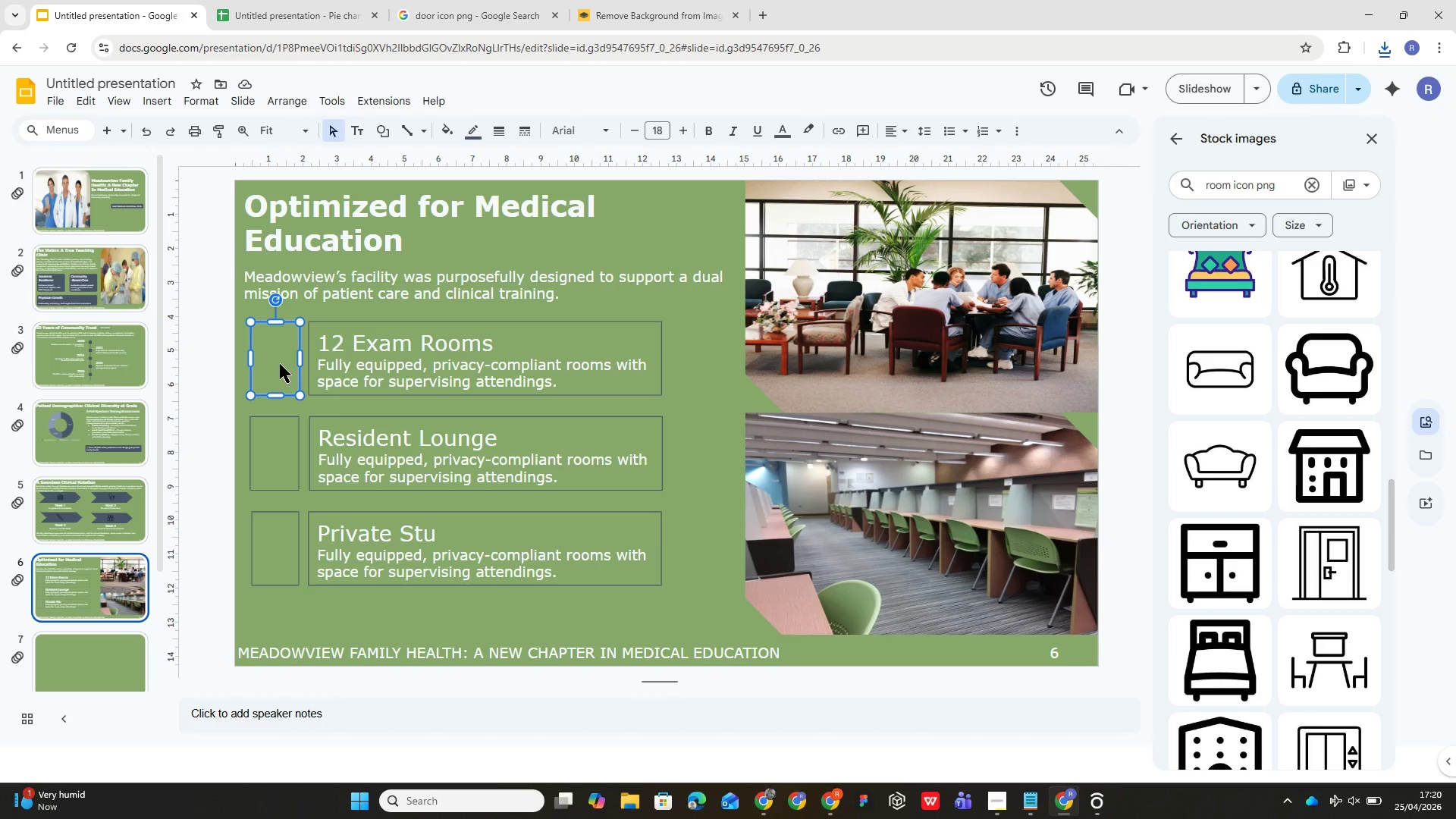 
wait(58.3)
 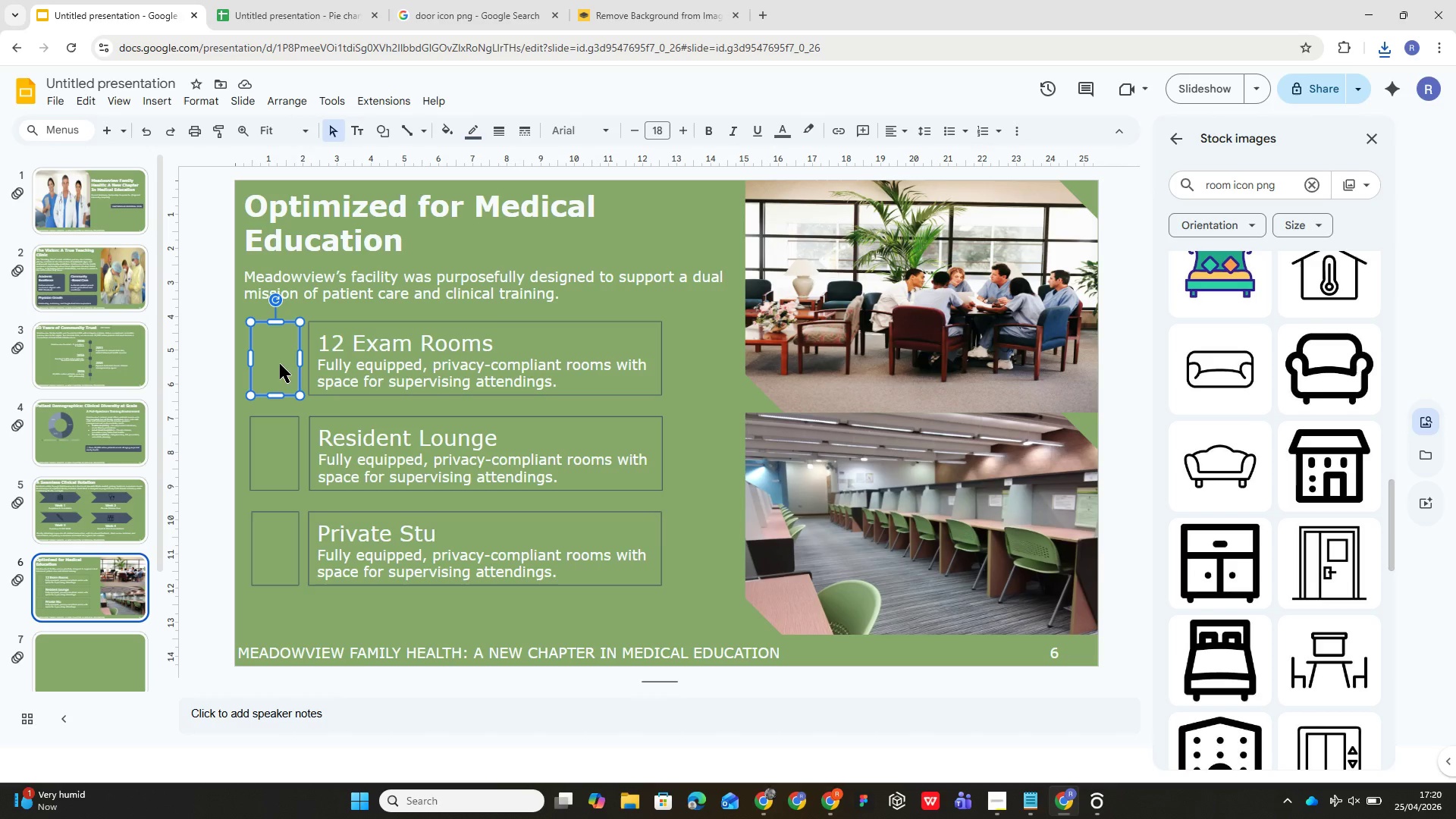 
key(Delete)
 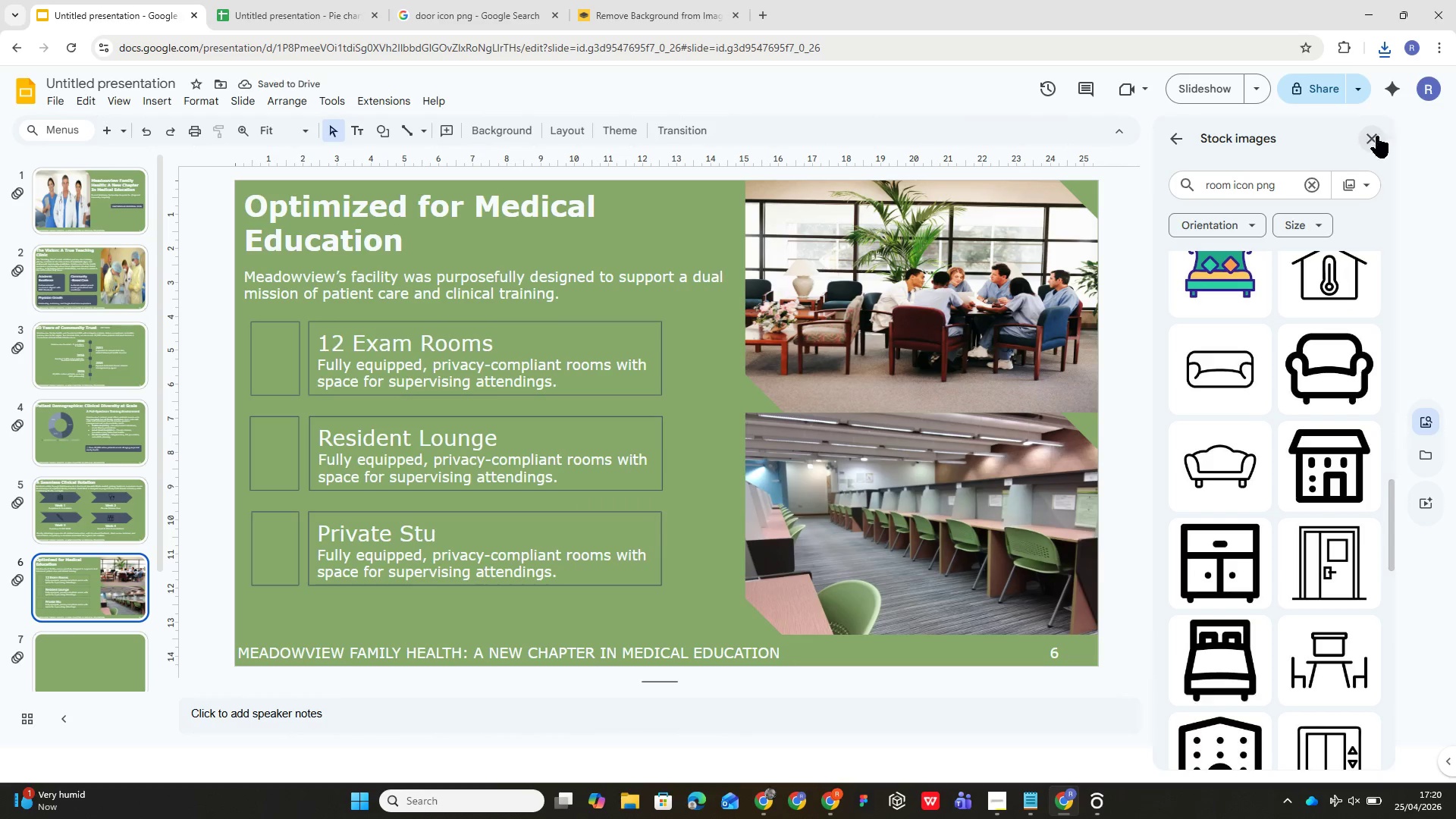 
left_click([1357, 188])
 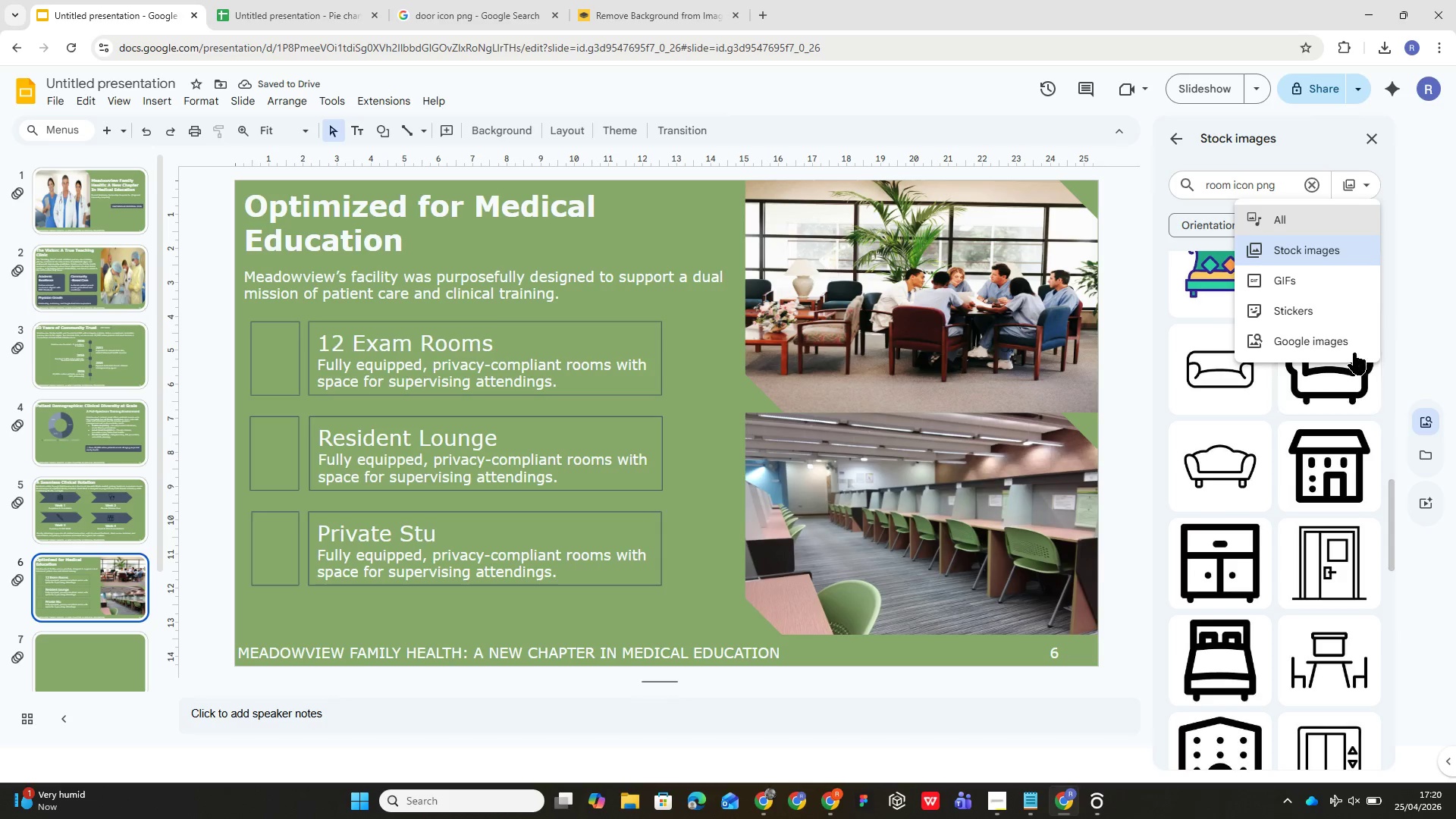 
left_click([1358, 337])
 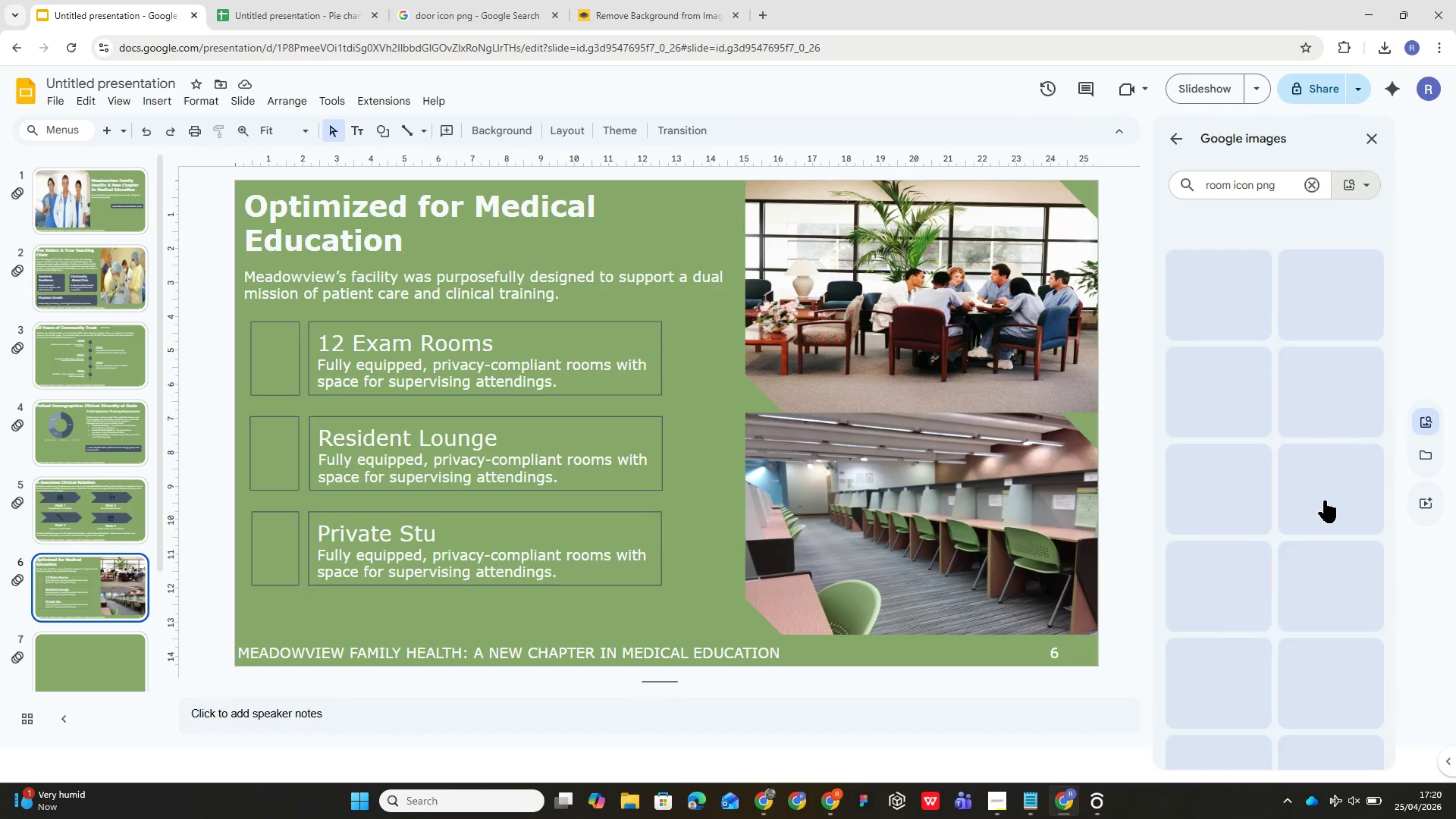 
scroll: coordinate [1323, 500], scroll_direction: down, amount: 42.0
 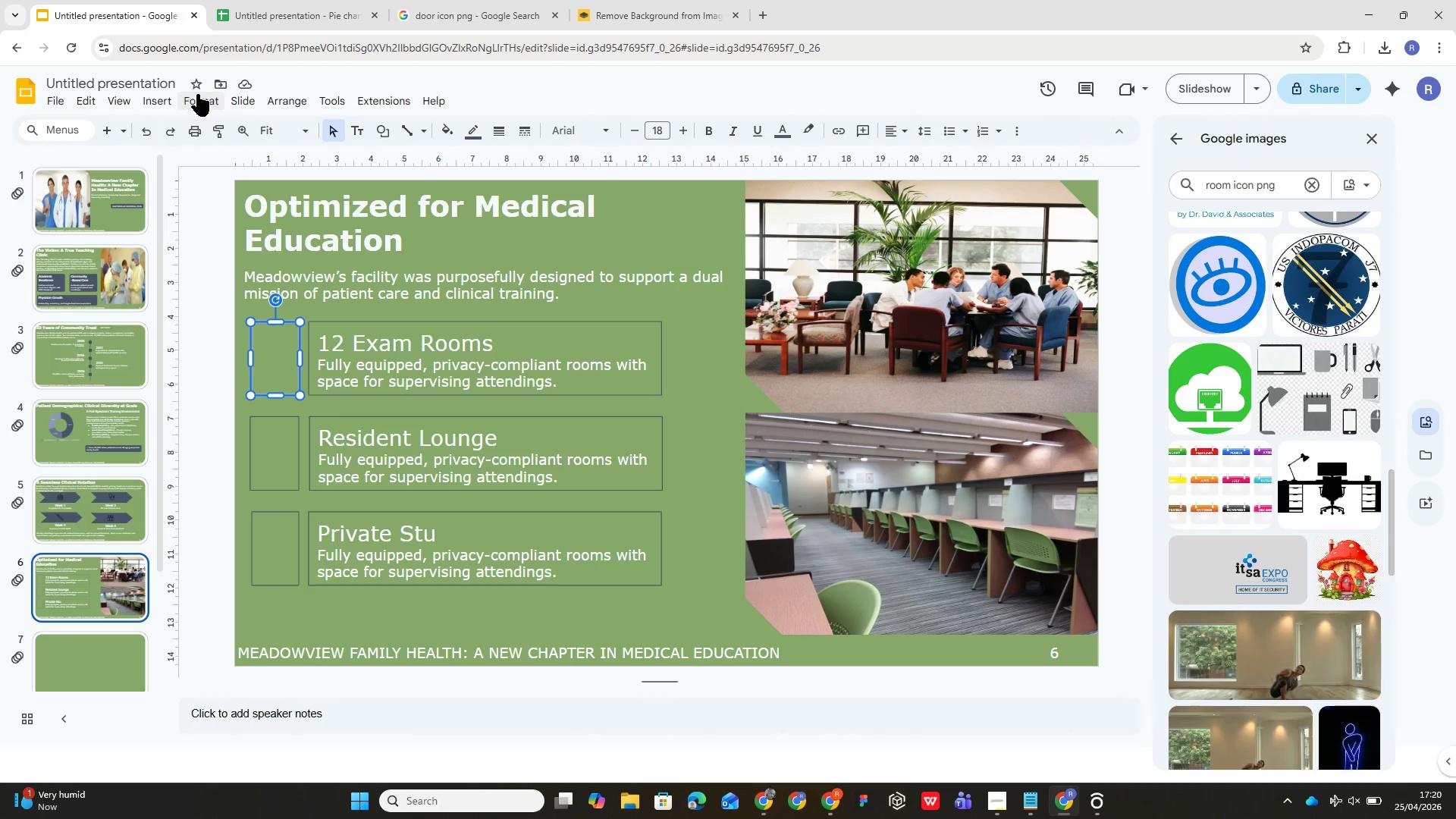 
left_click([166, 94])
 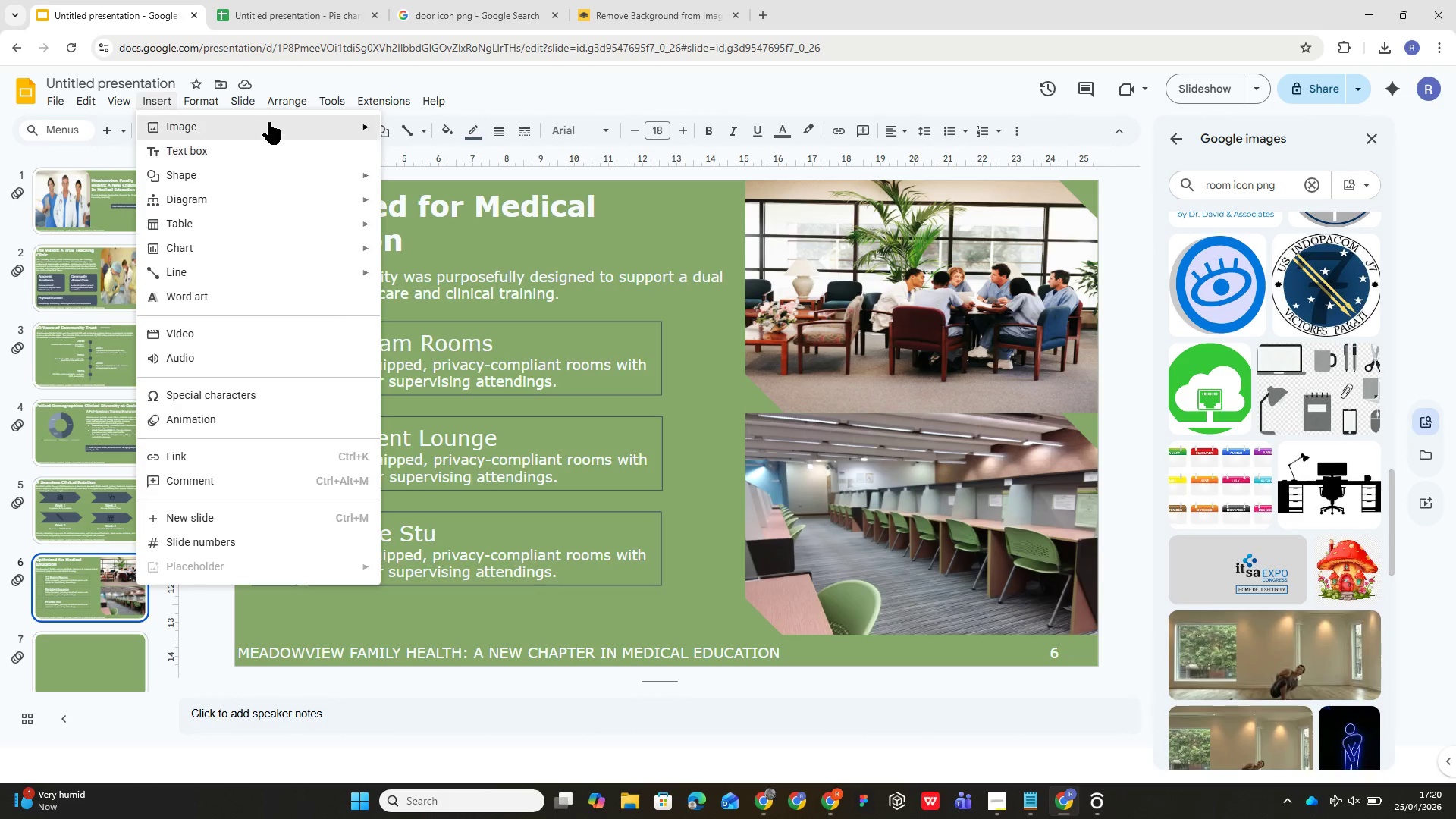 
left_click([268, 122])
 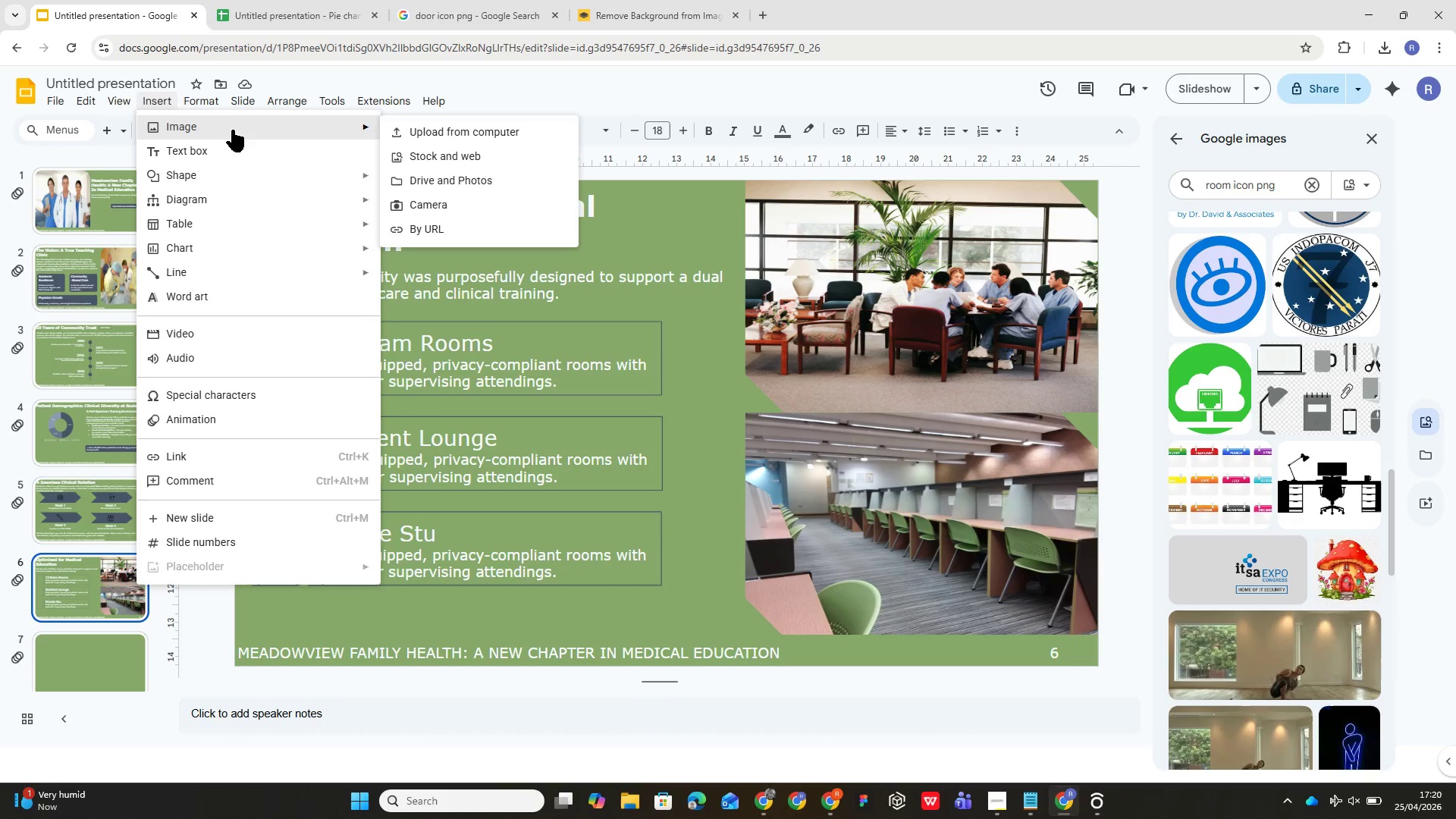 
left_click([408, 133])
 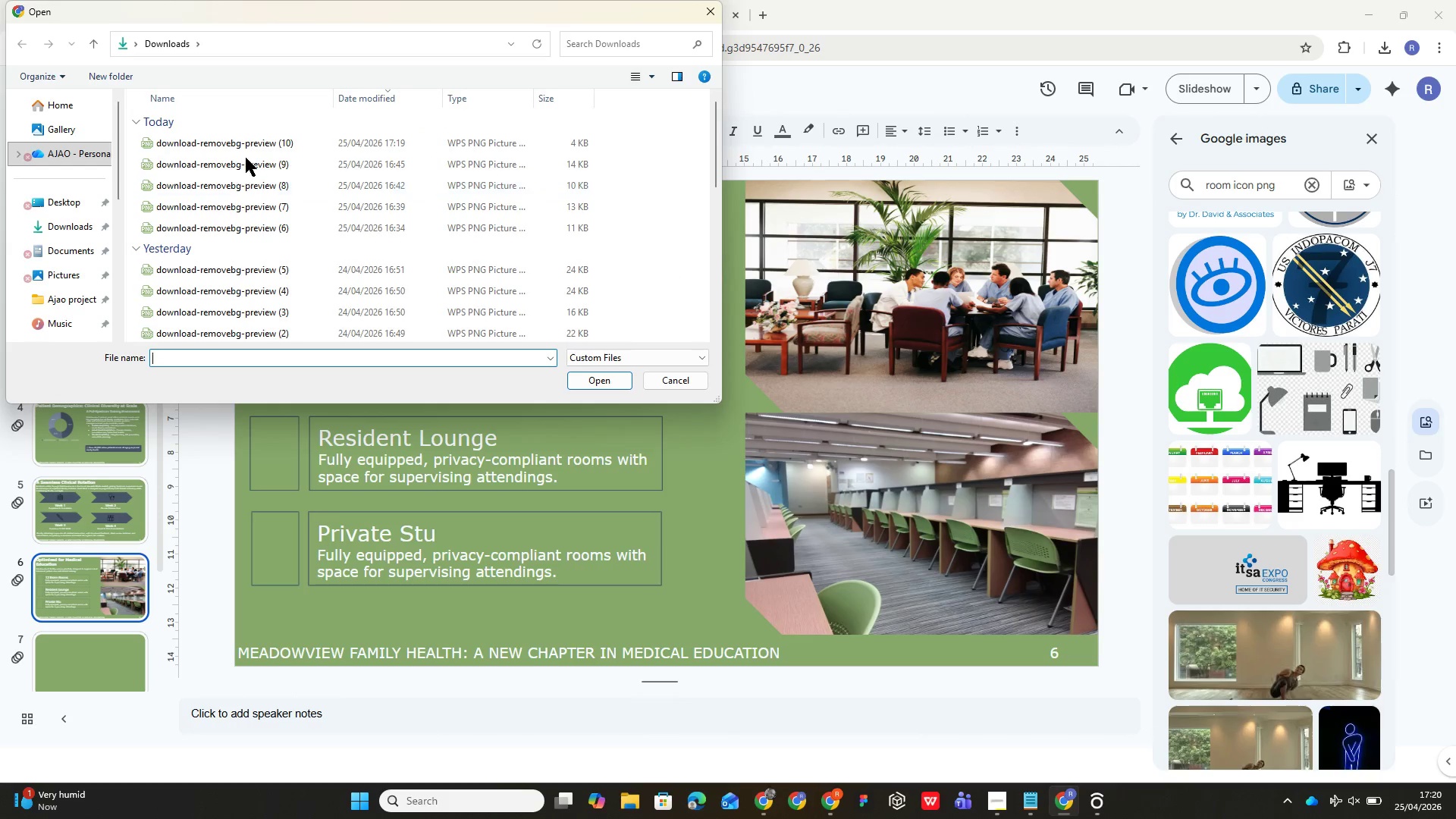 
double_click([259, 140])
 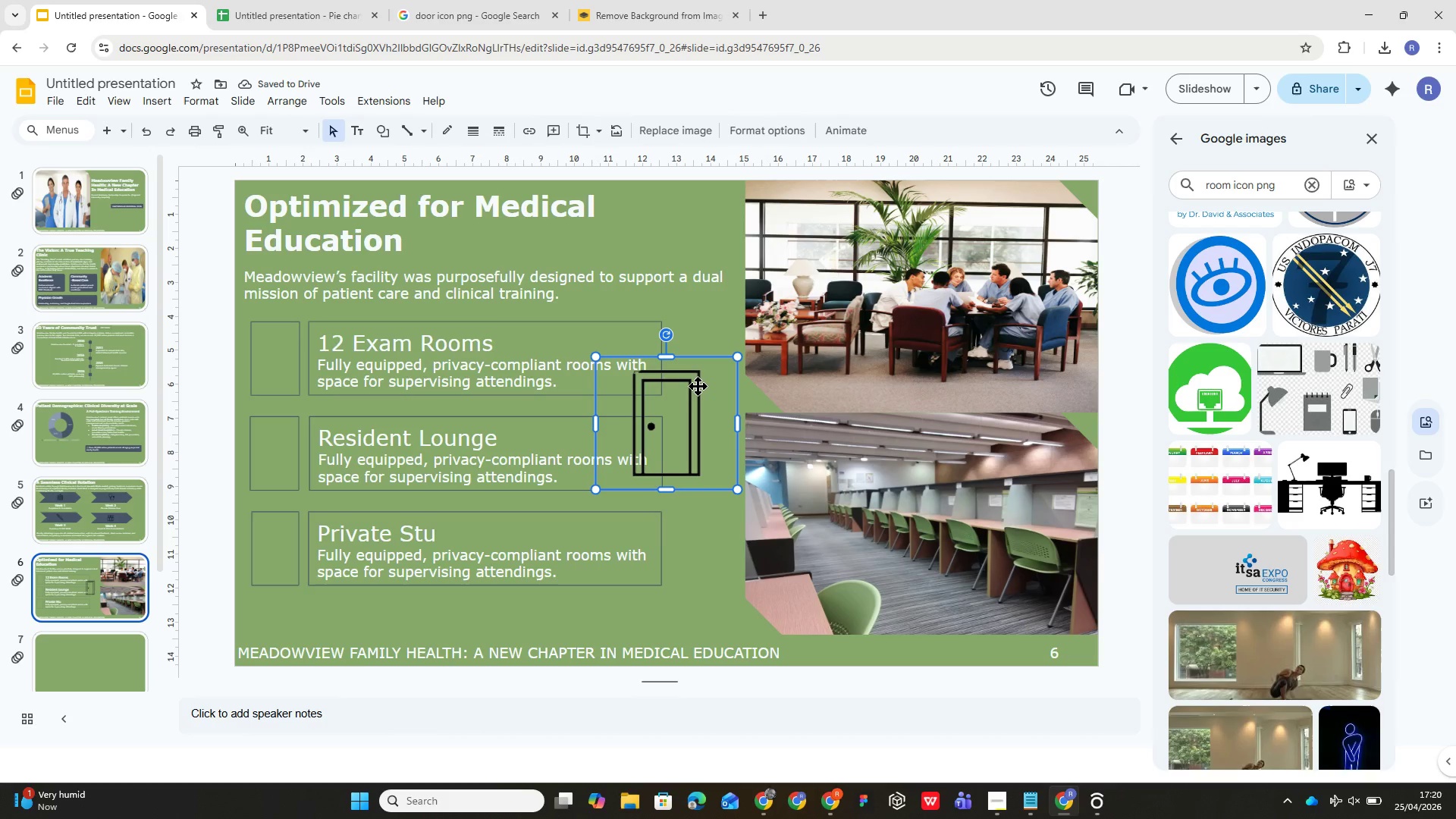 
wait(7.58)
 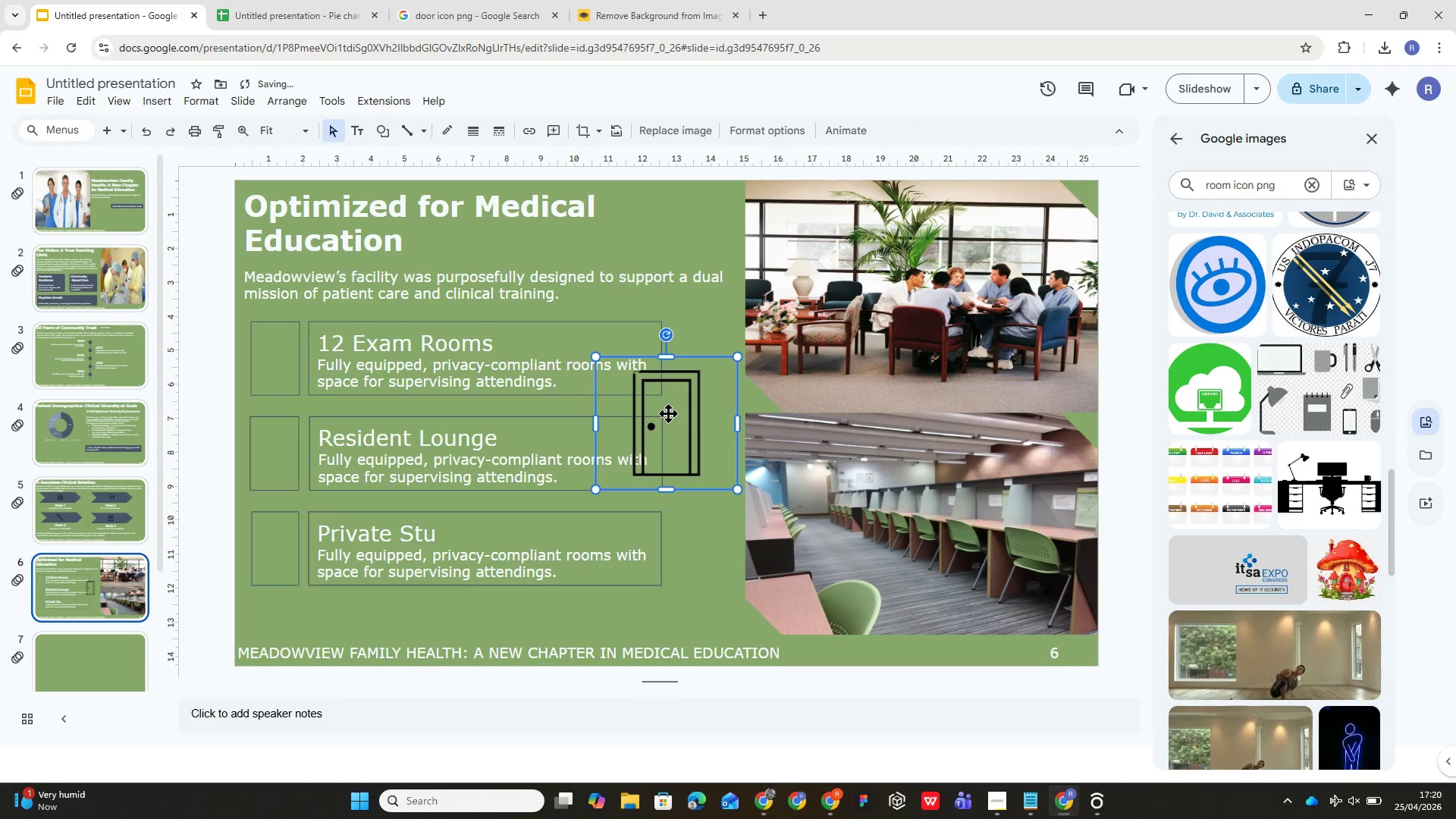 
left_click_drag(start_coordinate=[662, 425], to_coordinate=[287, 358])
 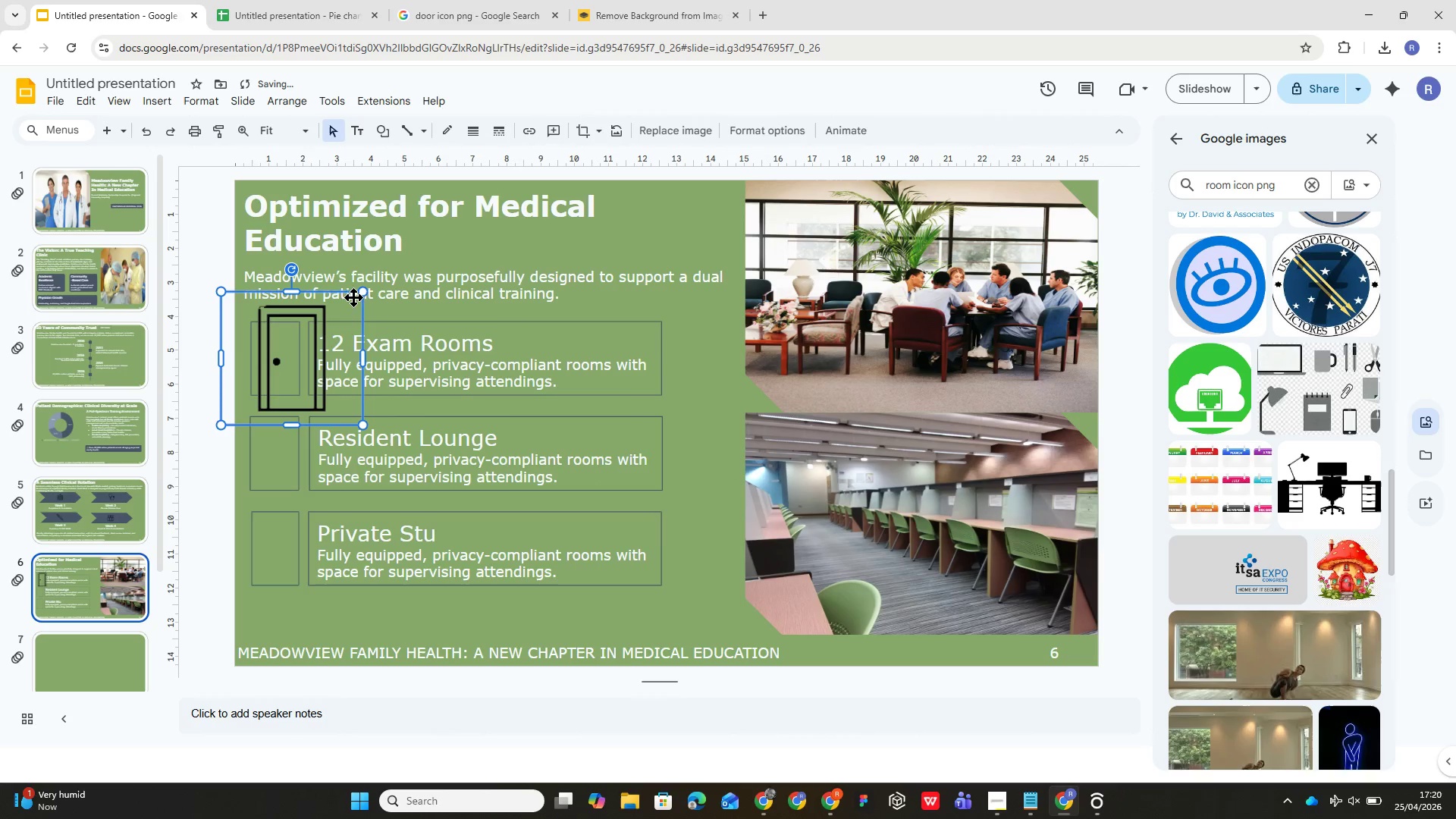 
hold_key(key=ControlLeft, duration=2.17)
left_click_drag(start_coordinate=[362, 295], to_coordinate=[328, 334])
 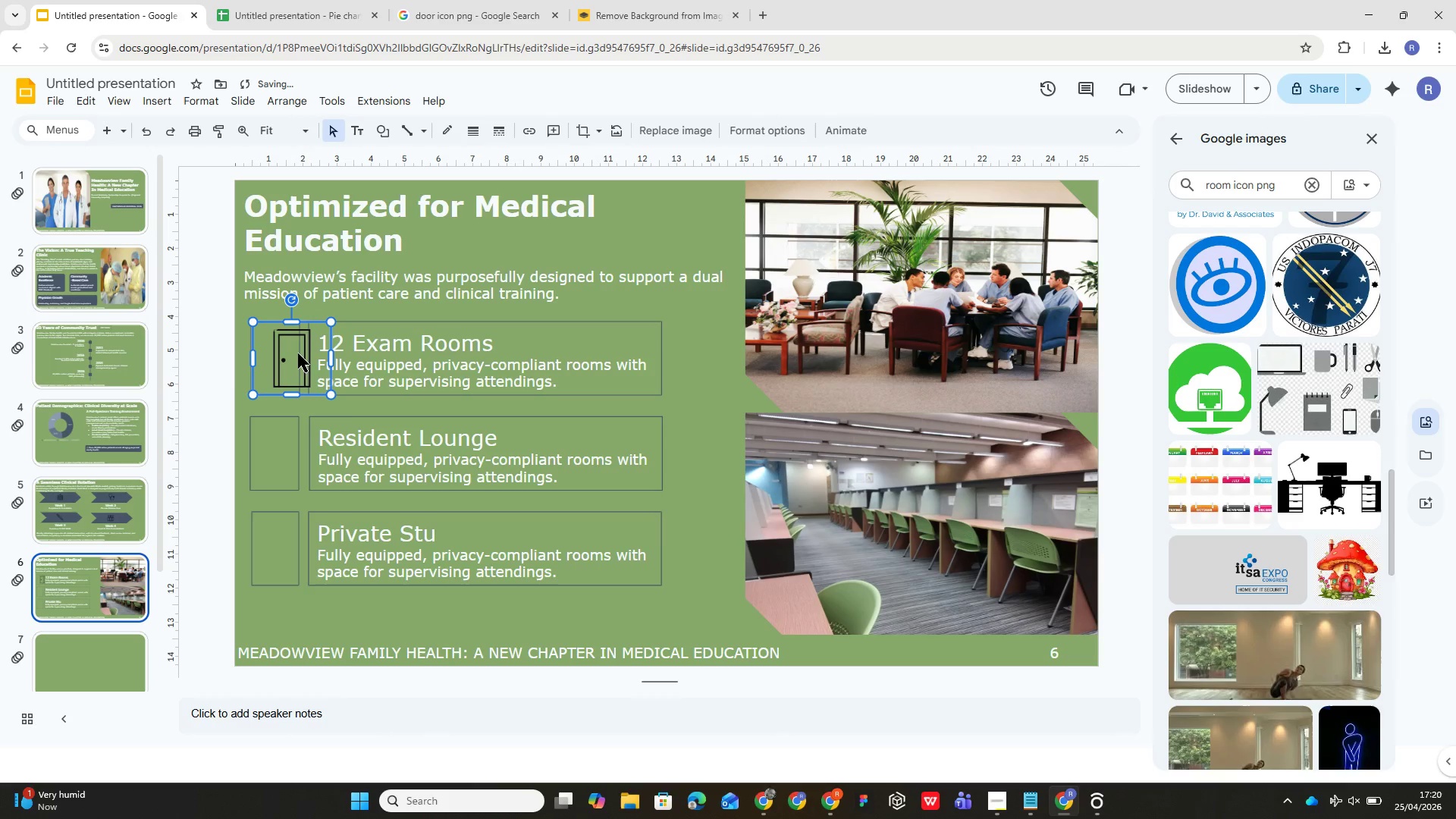 
left_click_drag(start_coordinate=[298, 353], to_coordinate=[287, 354])
 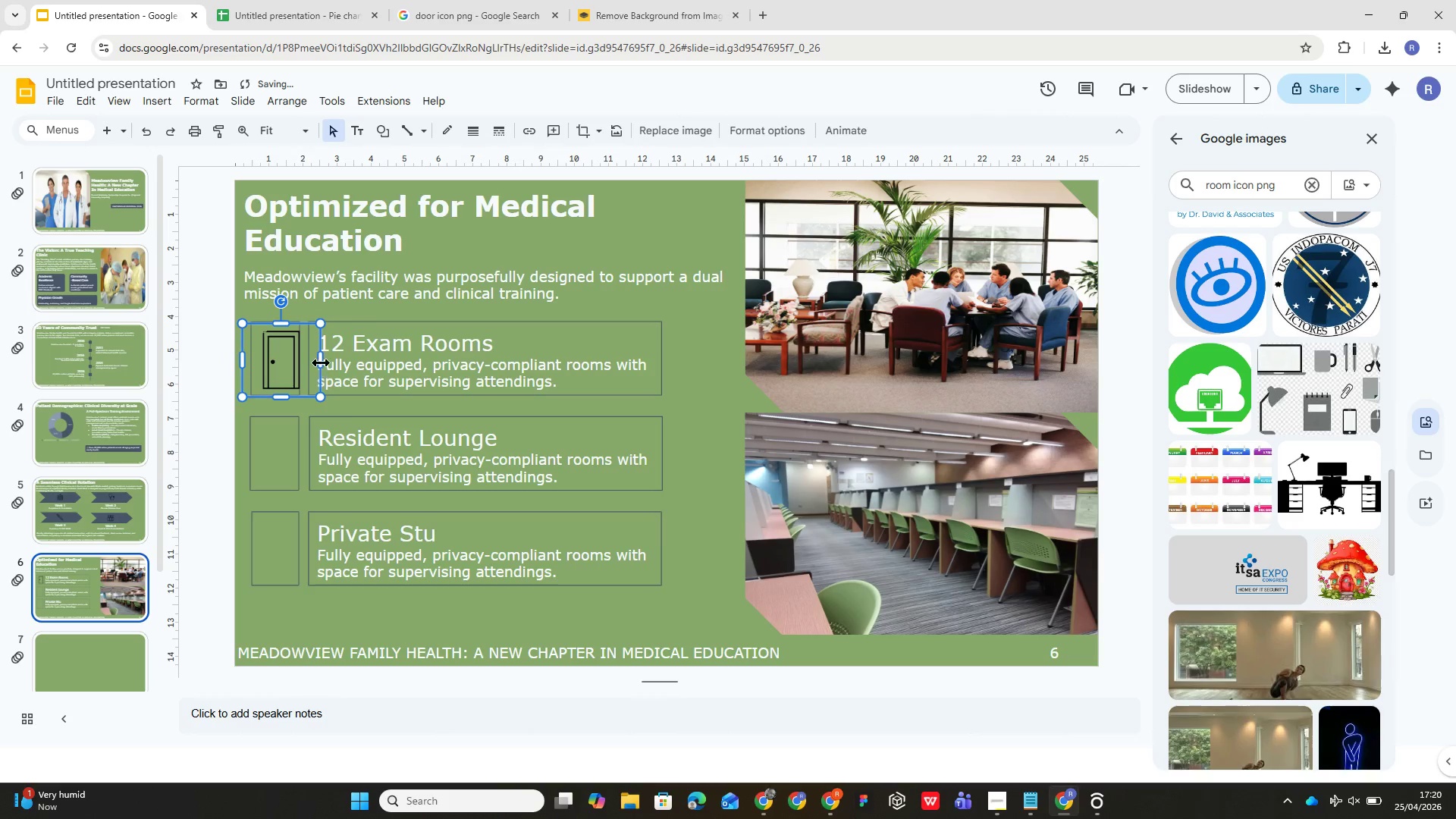 
left_click_drag(start_coordinate=[321, 362], to_coordinate=[312, 362])
 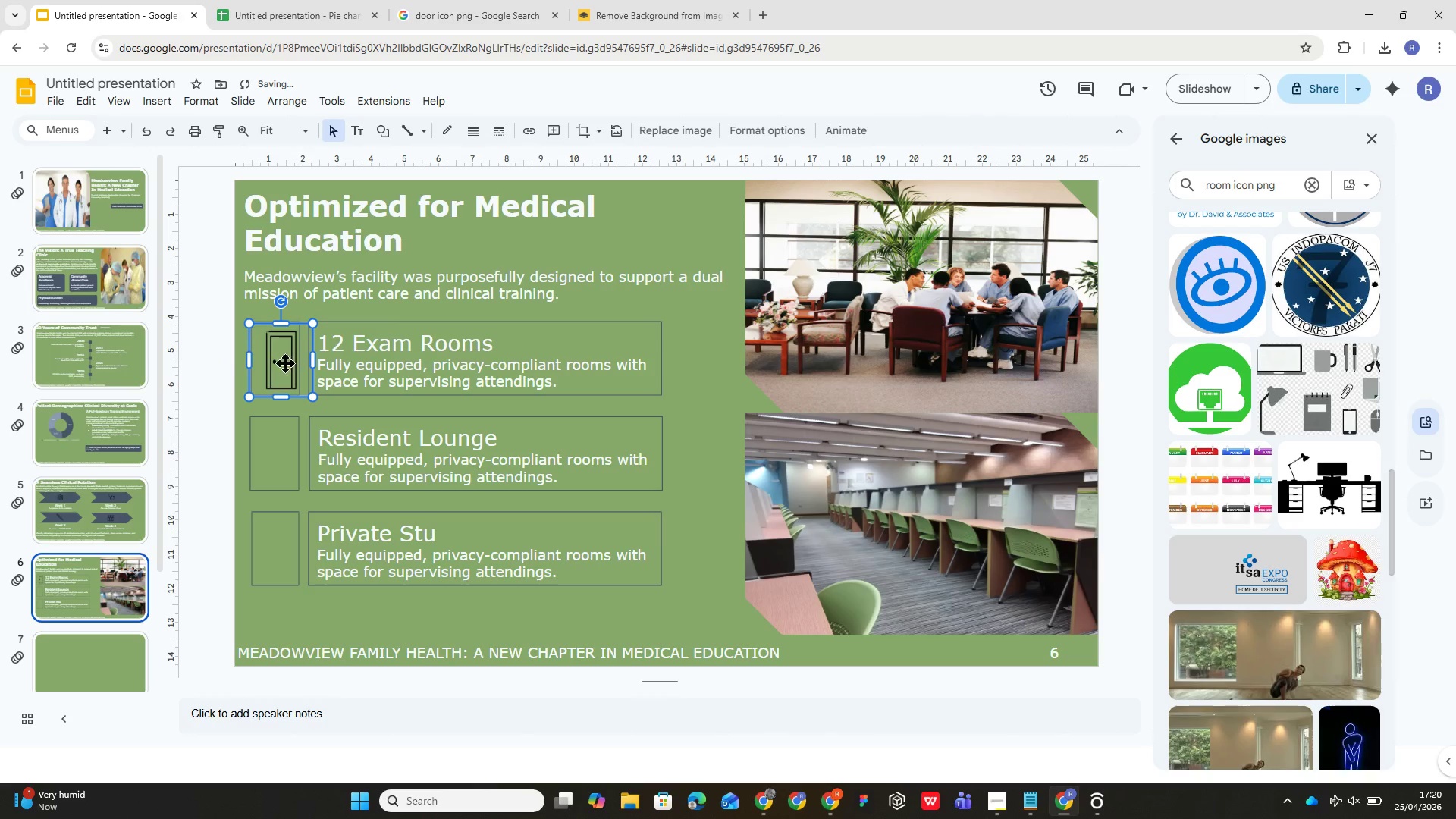 
hold_key(key=ControlLeft, duration=0.86)
 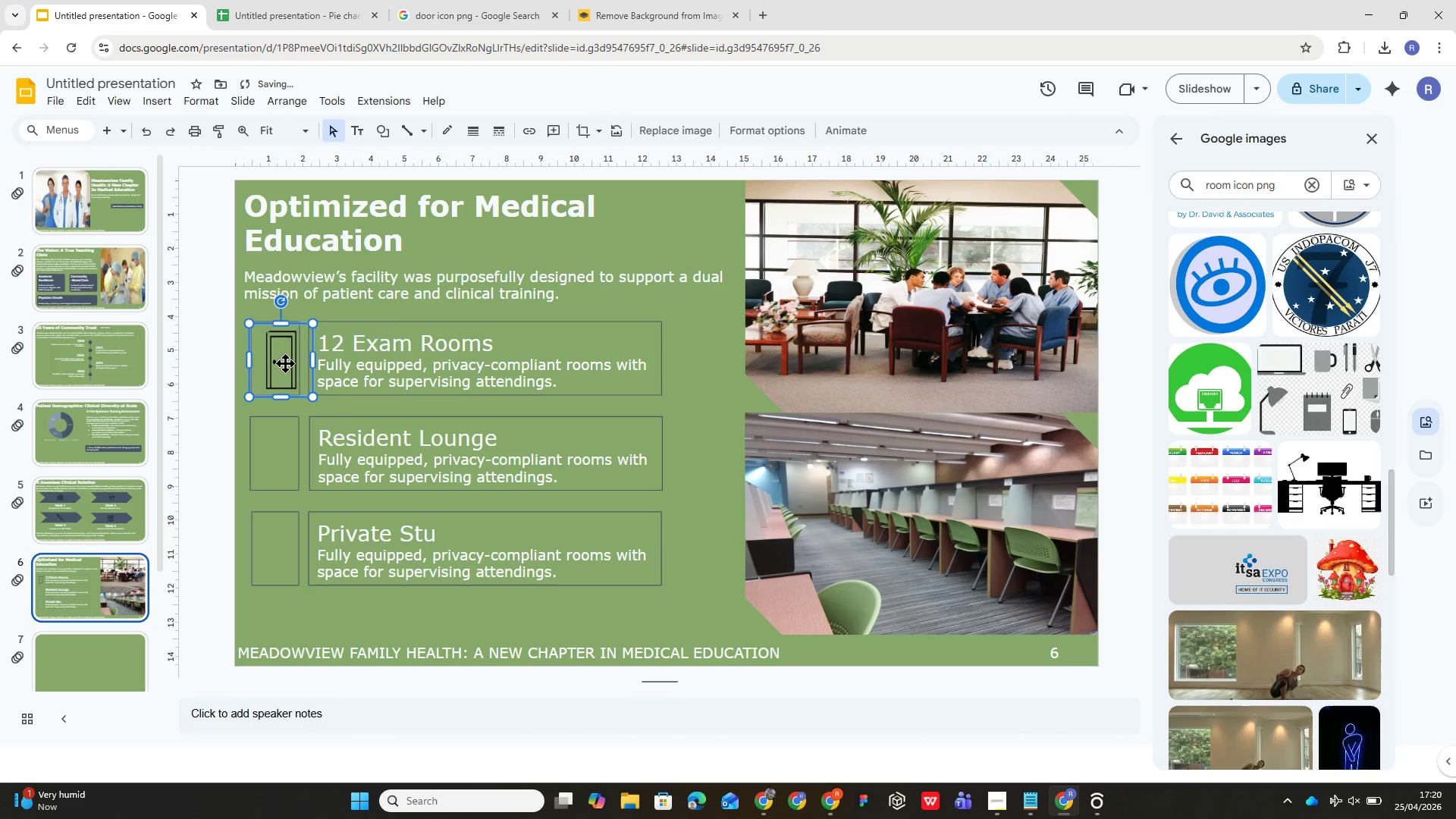 
left_click_drag(start_coordinate=[285, 363], to_coordinate=[281, 363])
 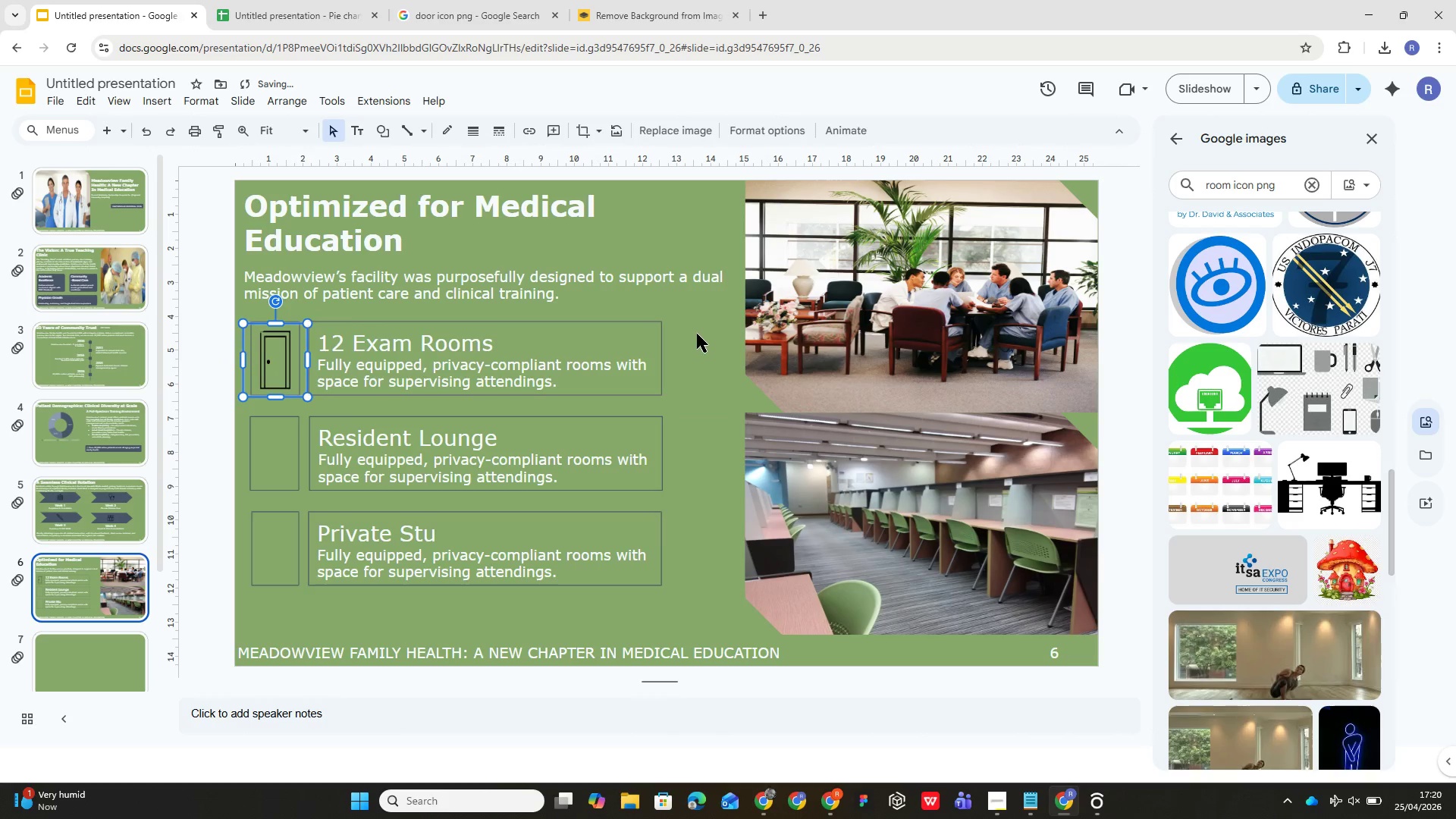 
left_click([702, 359])
 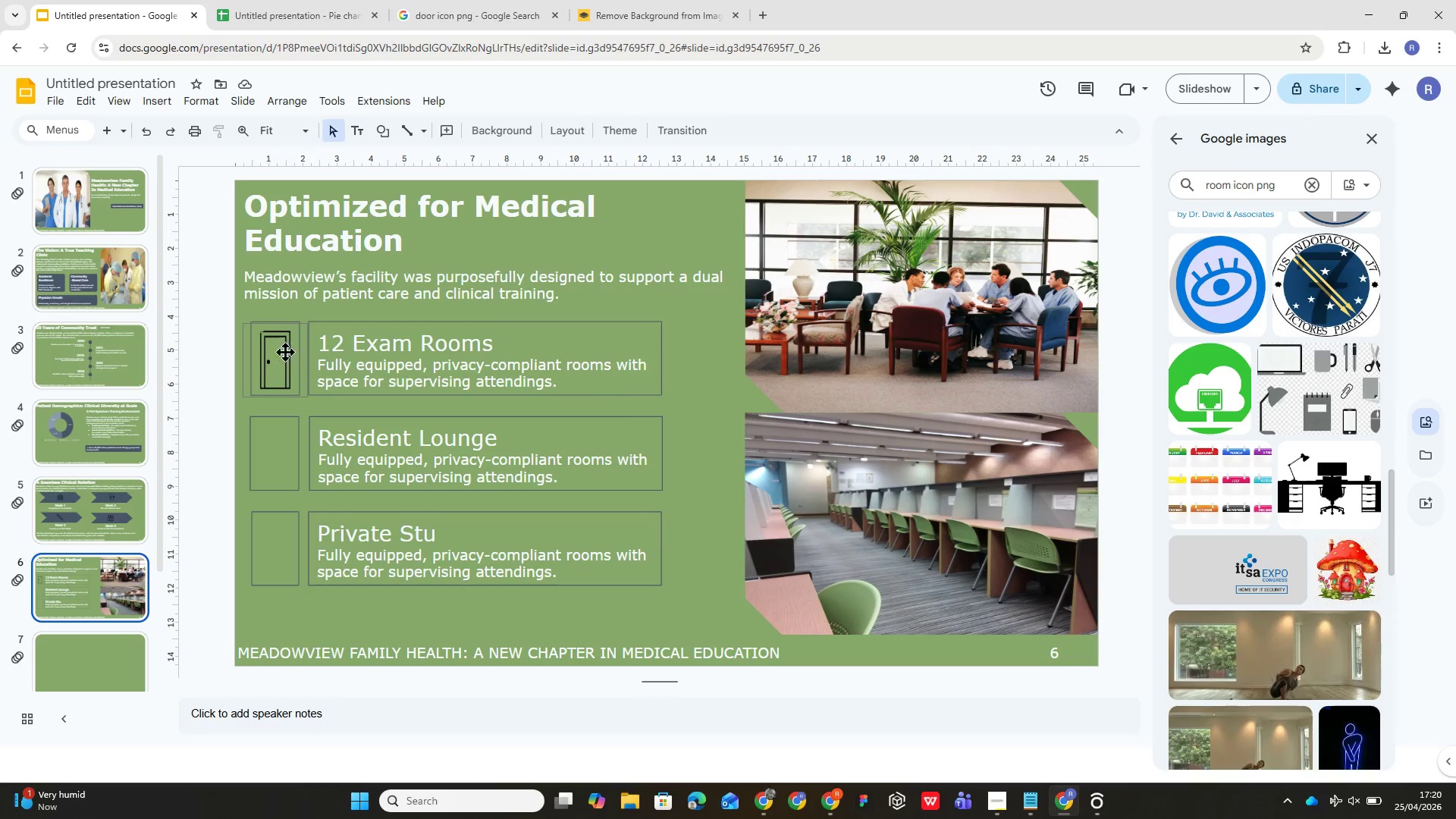 
wait(9.52)
 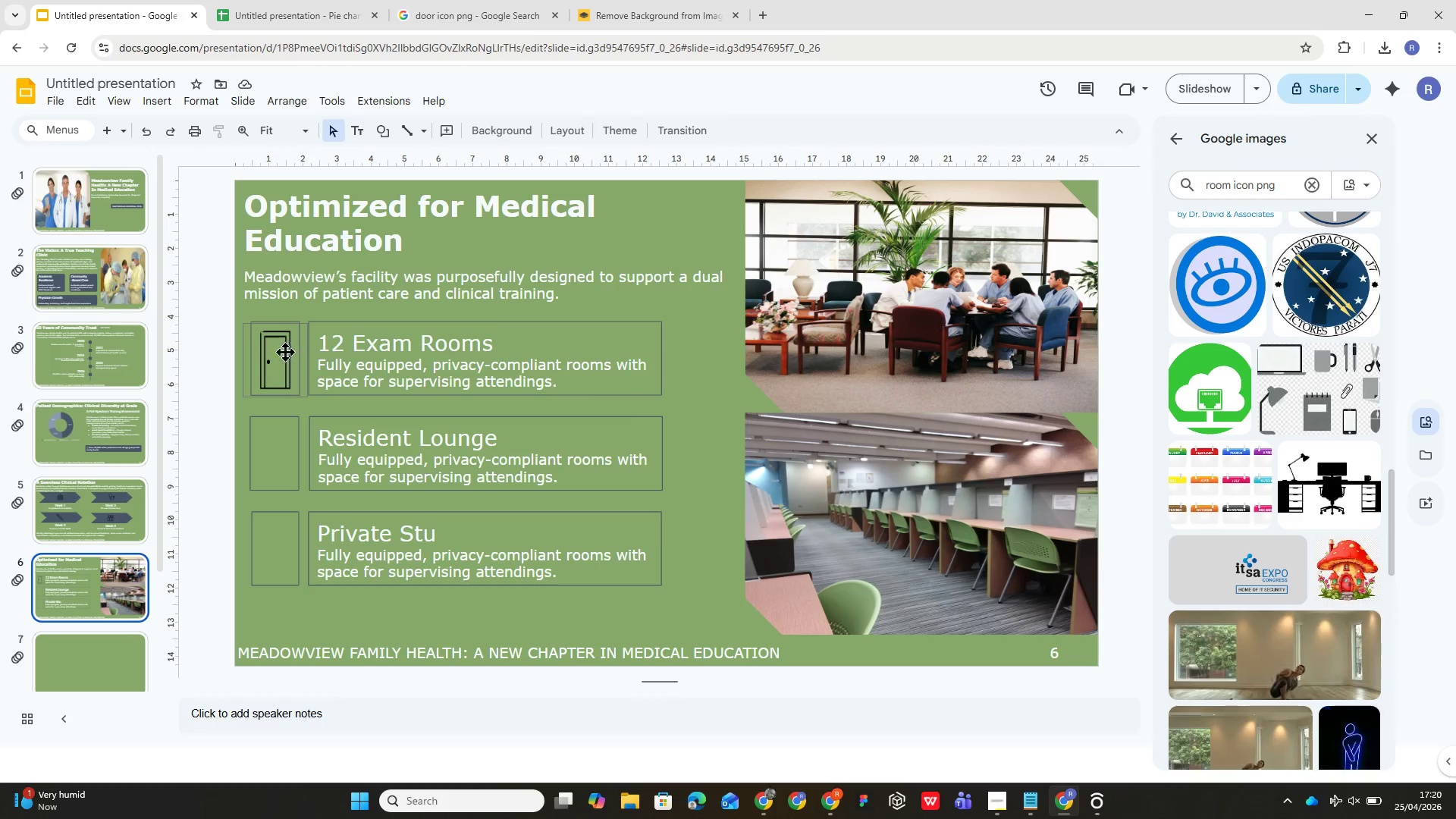 
left_click([262, 460])
 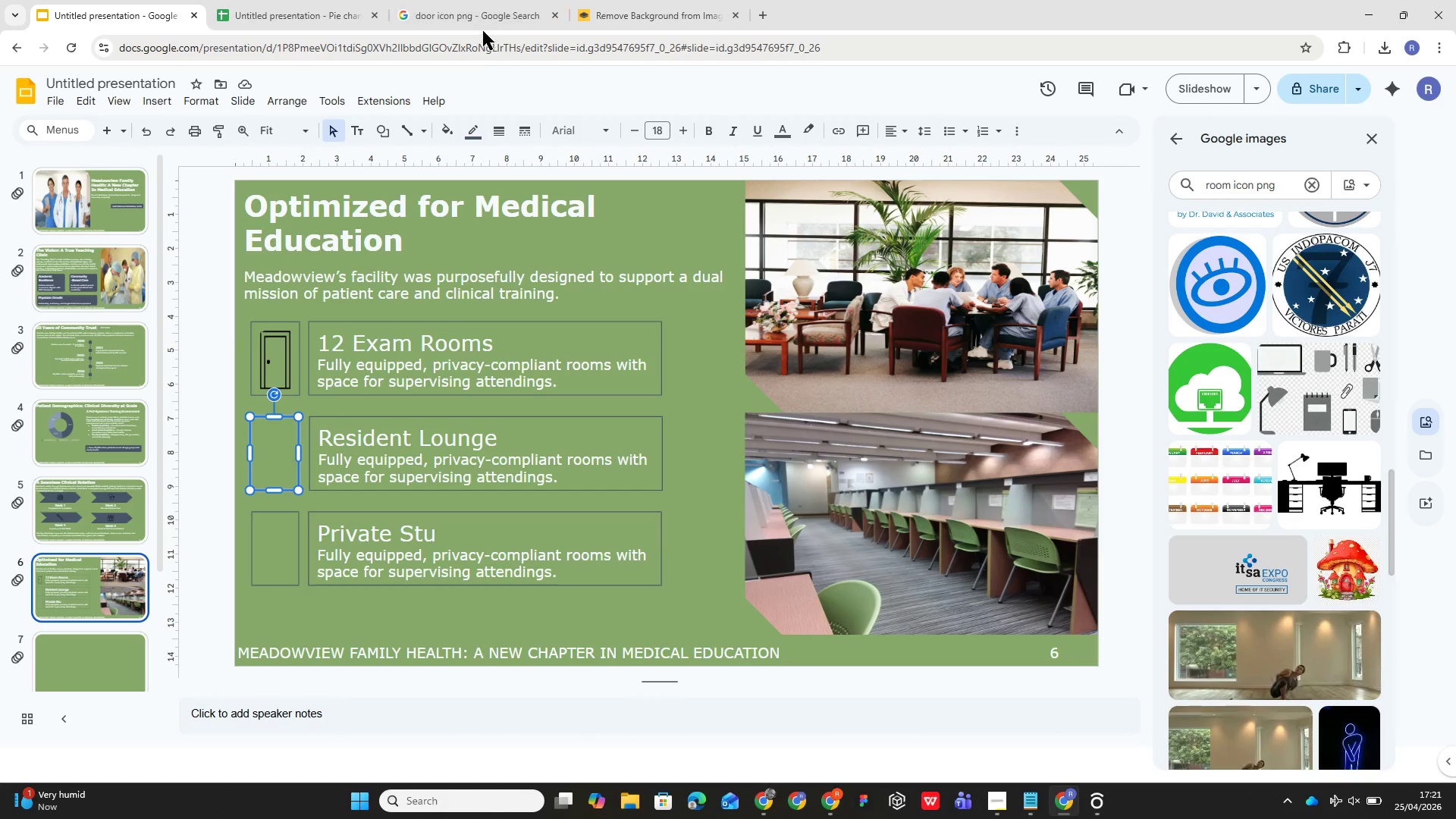 
left_click([482, 18])
 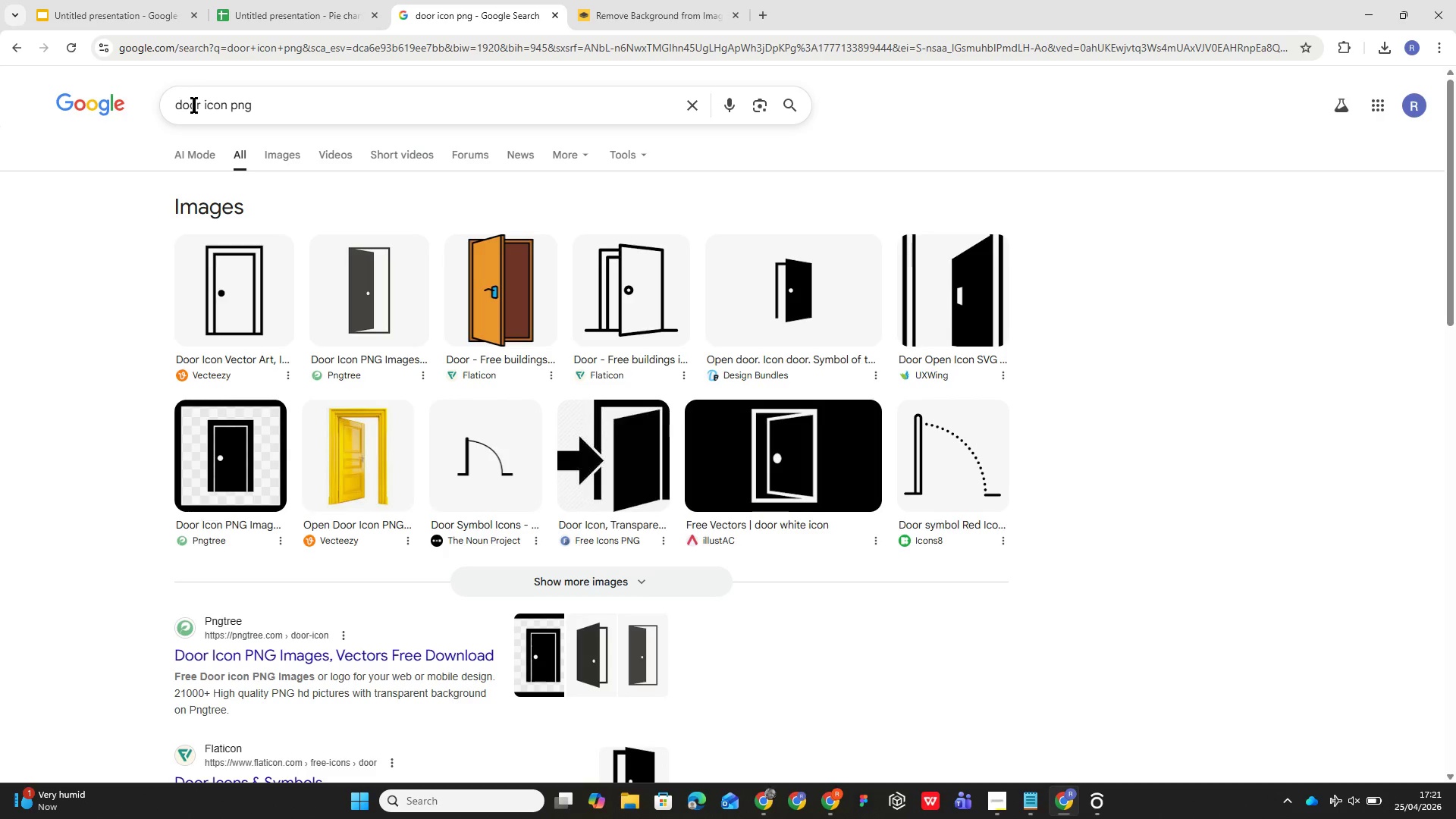 
double_click([193, 104])
 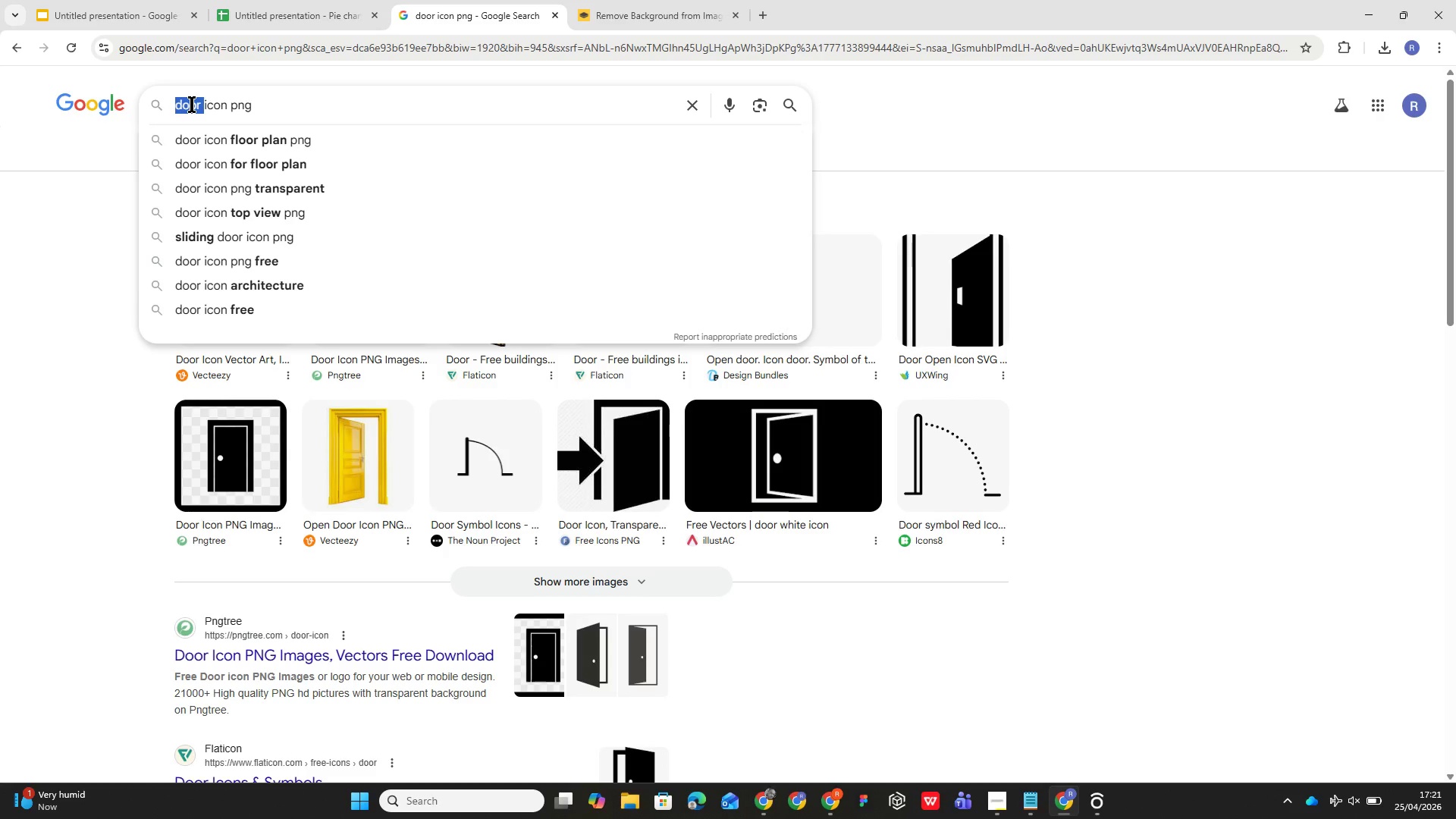 
type(lounge)
 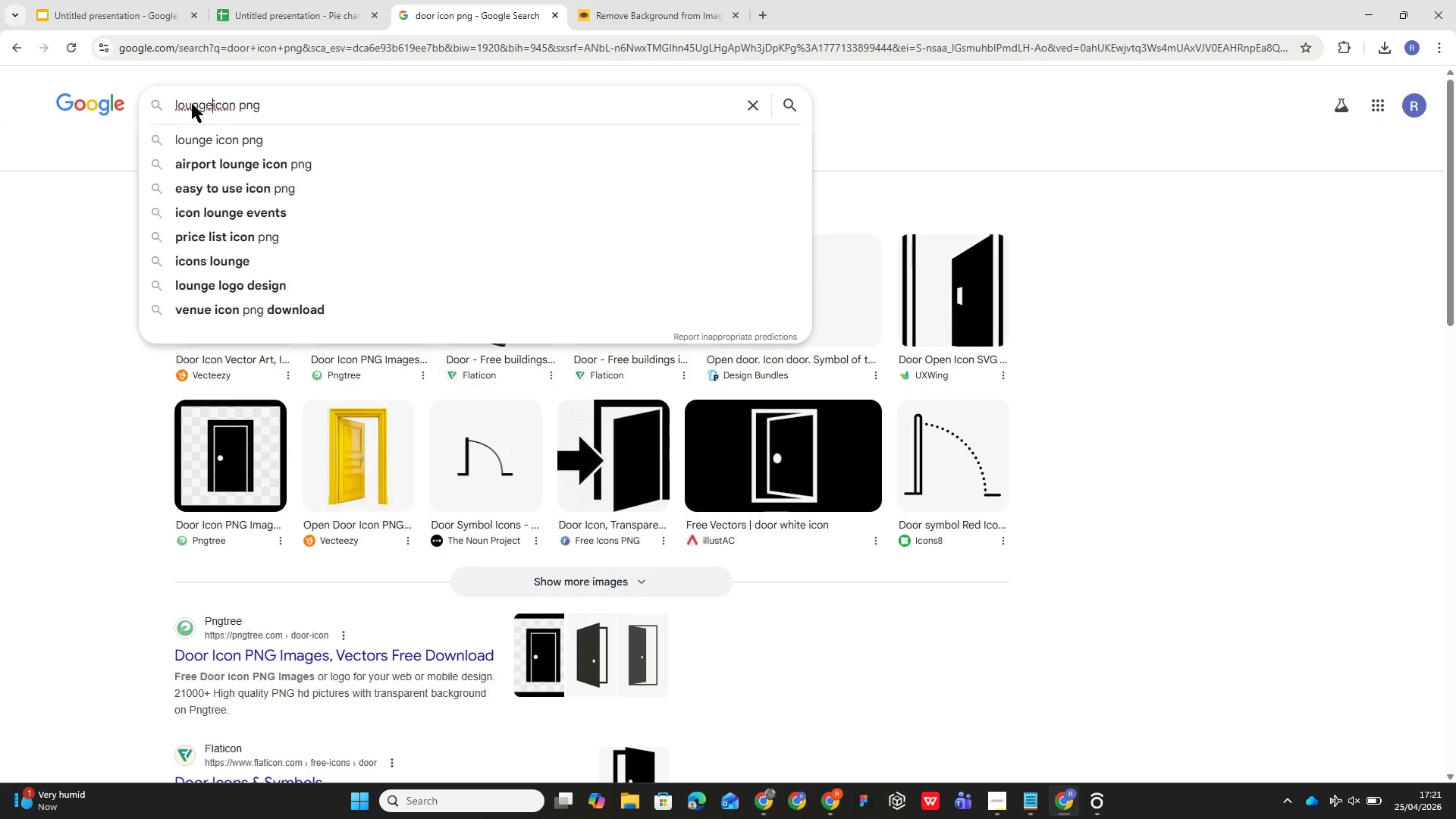 
key(Enter)
 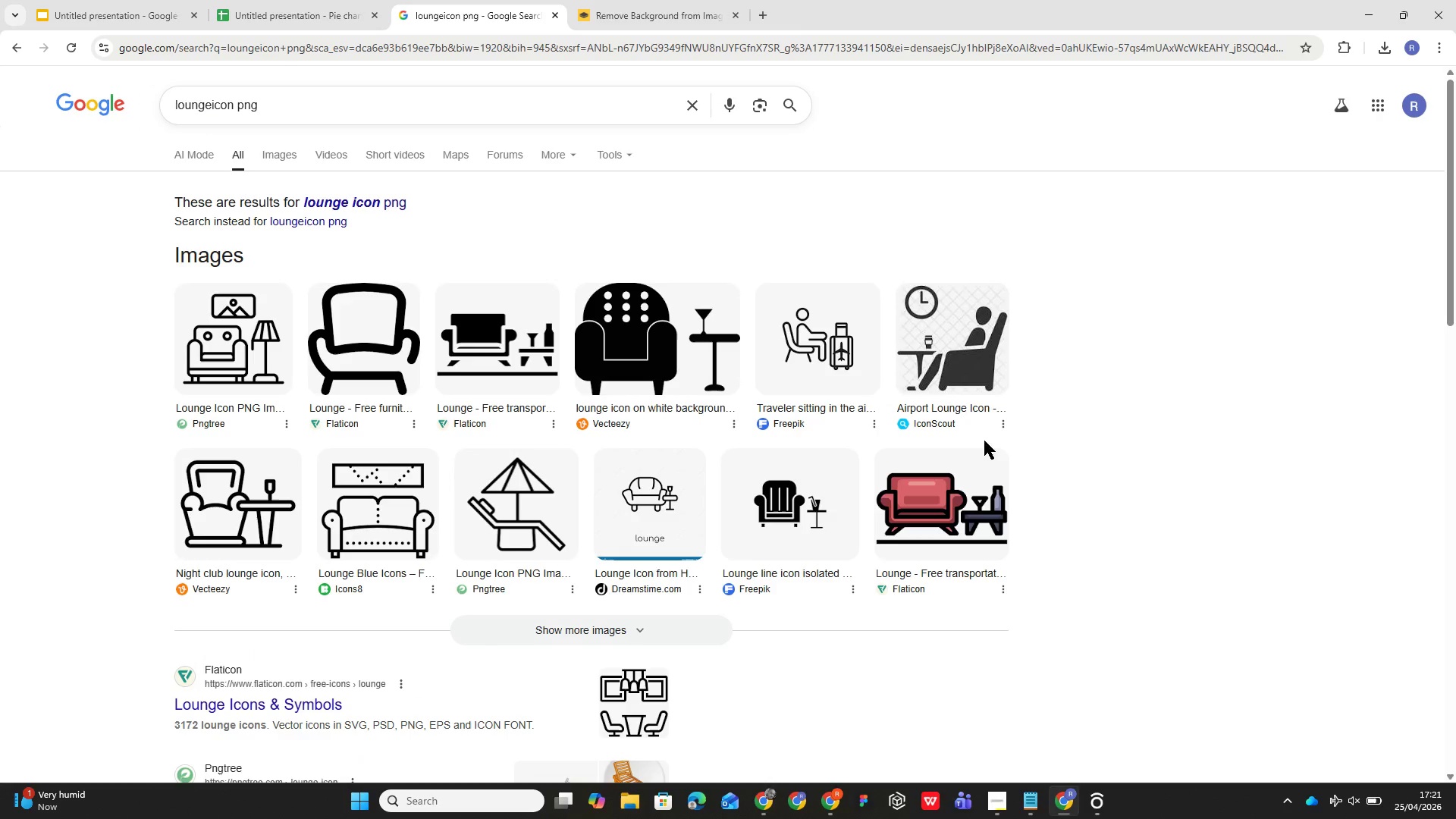 
wait(5.81)
 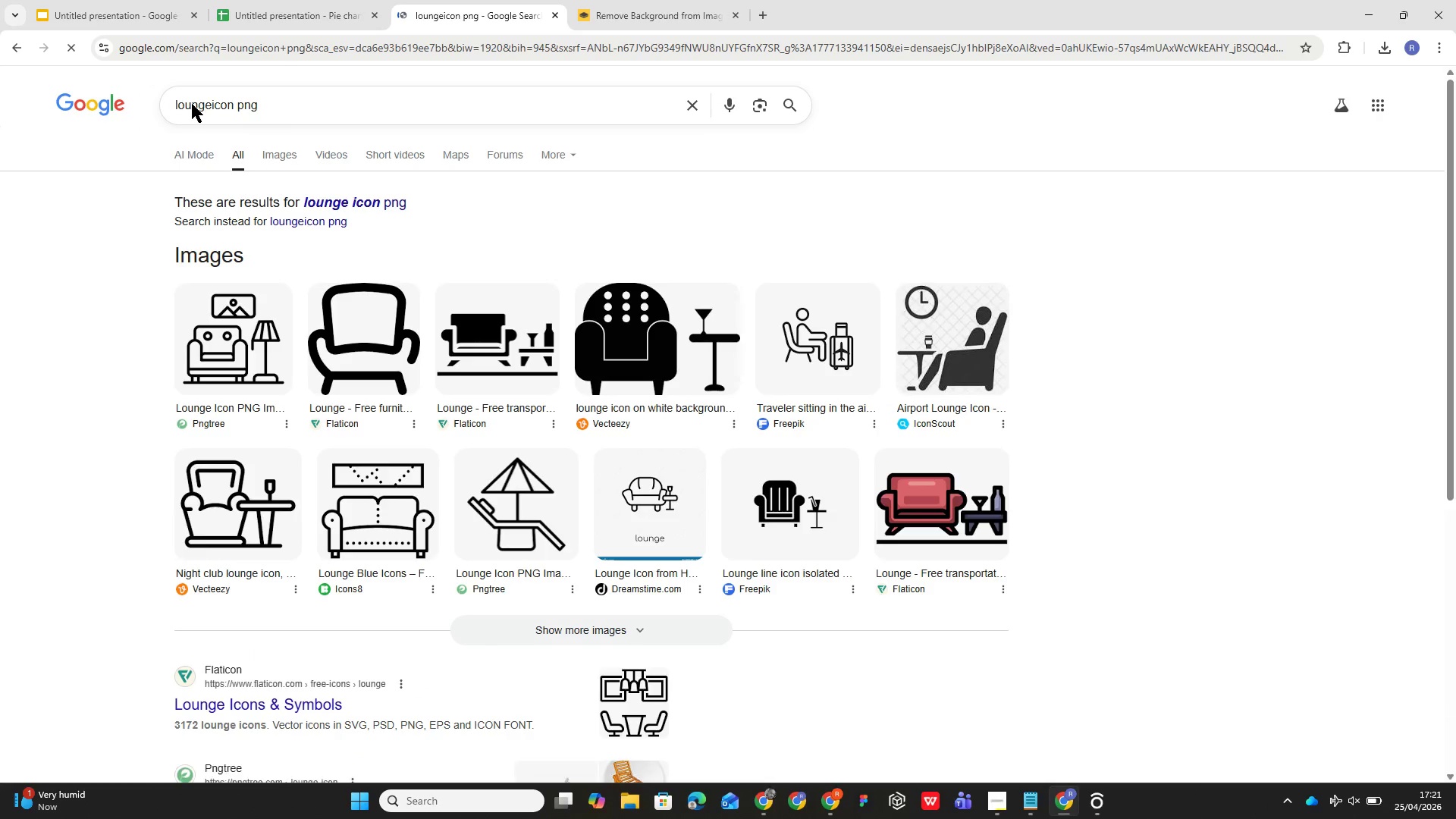 
left_click_drag(start_coordinate=[364, 529], to_coordinate=[704, 412])
 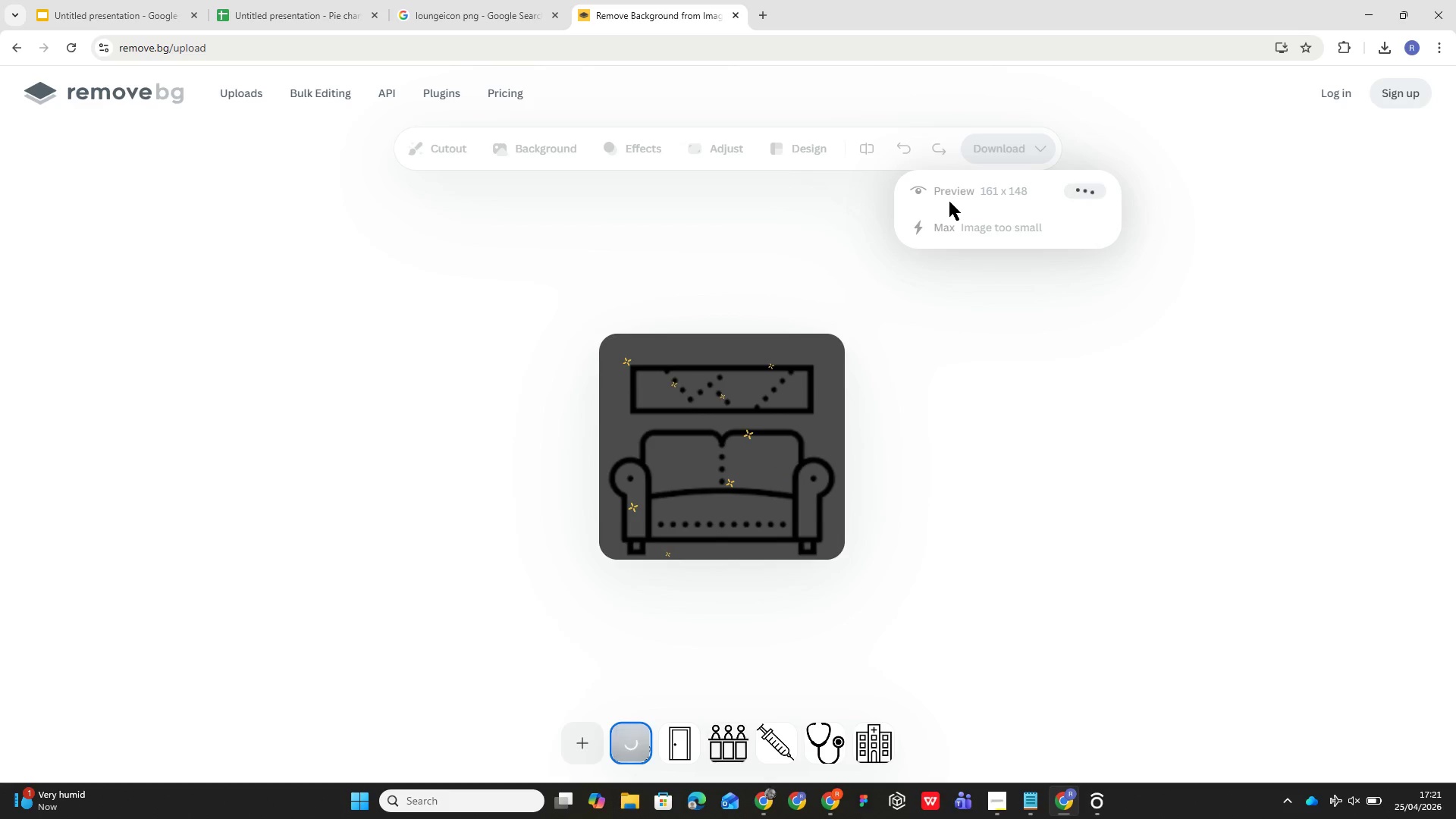 
wait(25.38)
 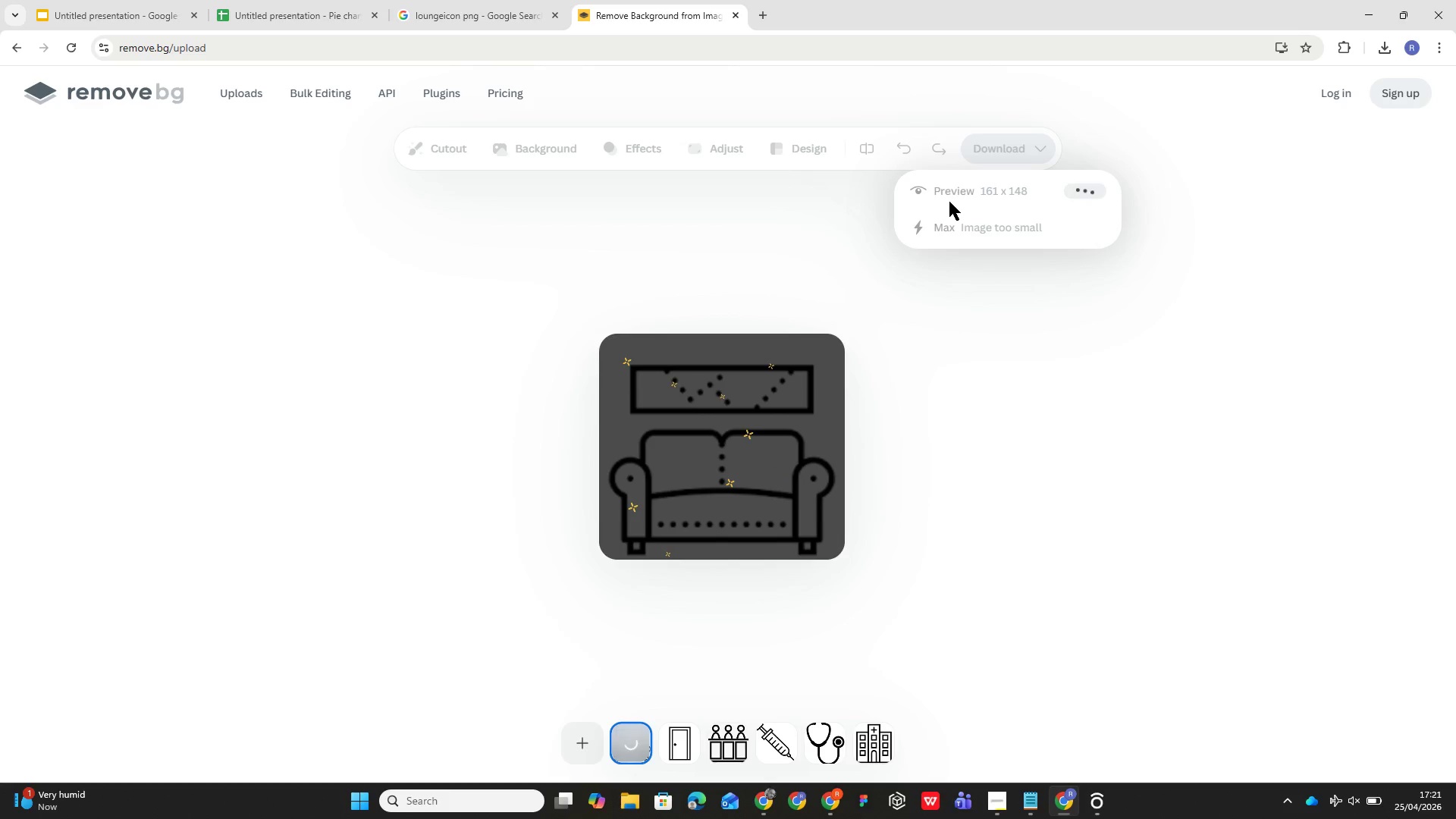 
left_click([462, 14])
 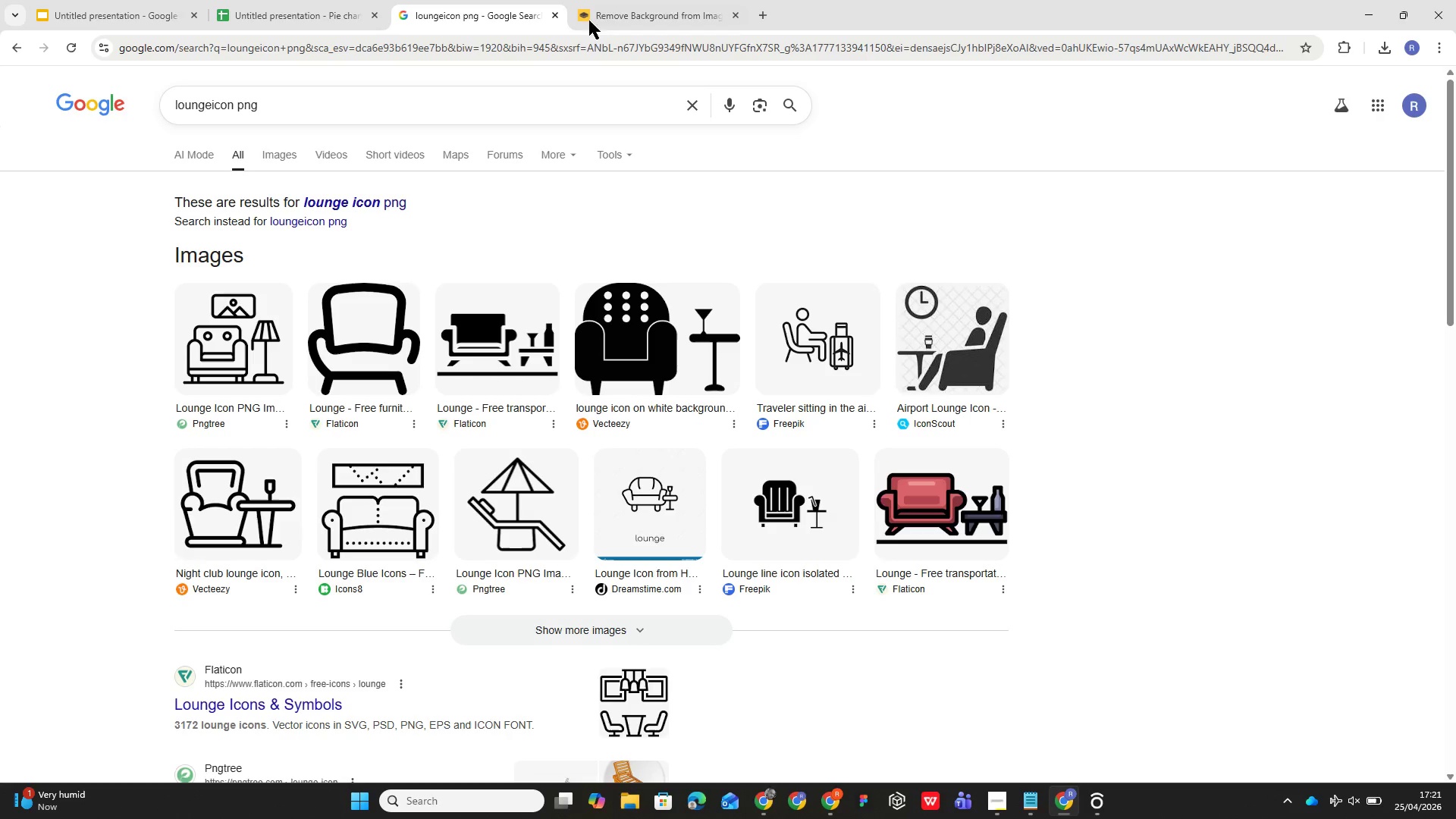 
left_click([601, 6])
 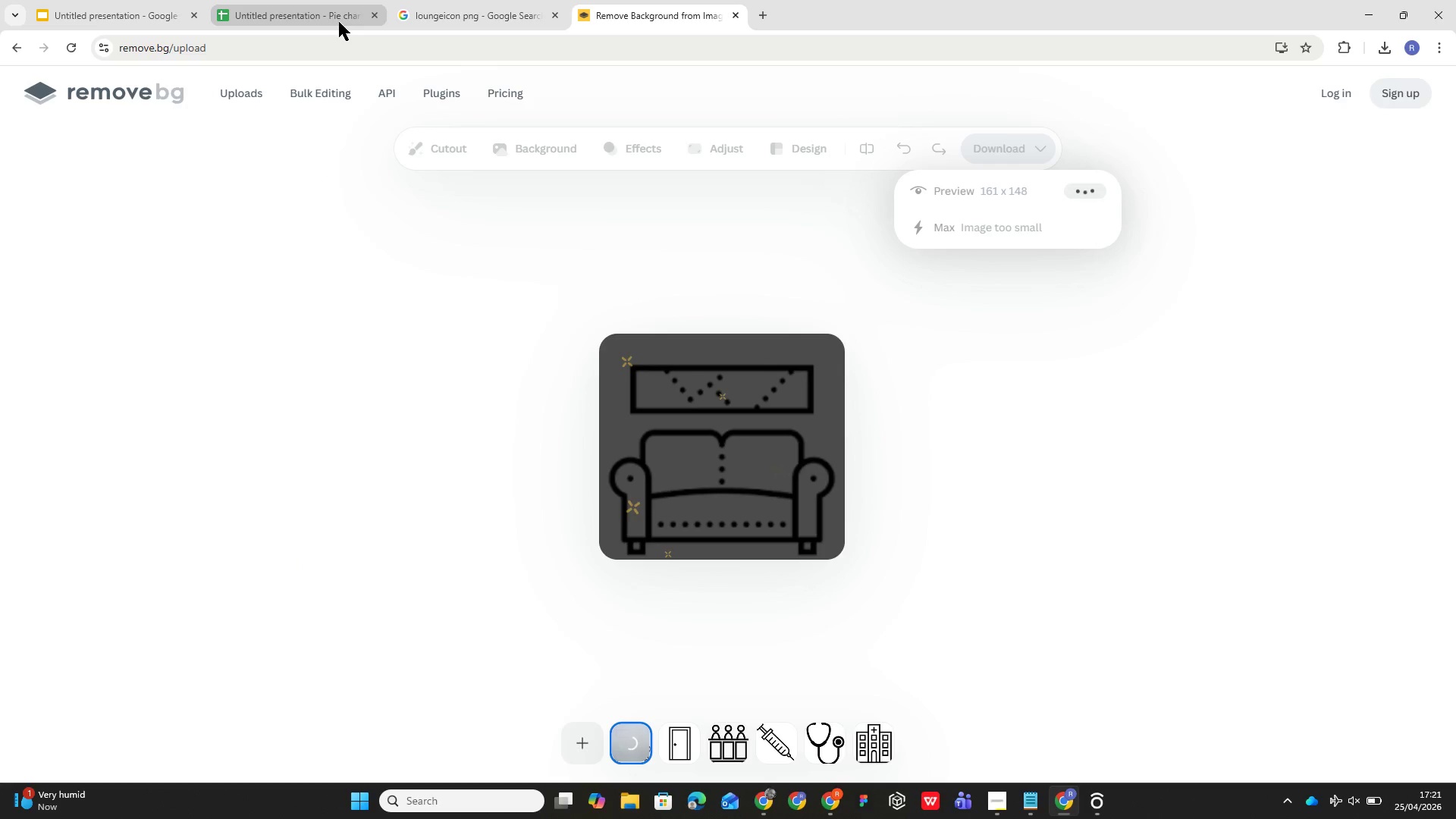 
left_click([134, 11])
 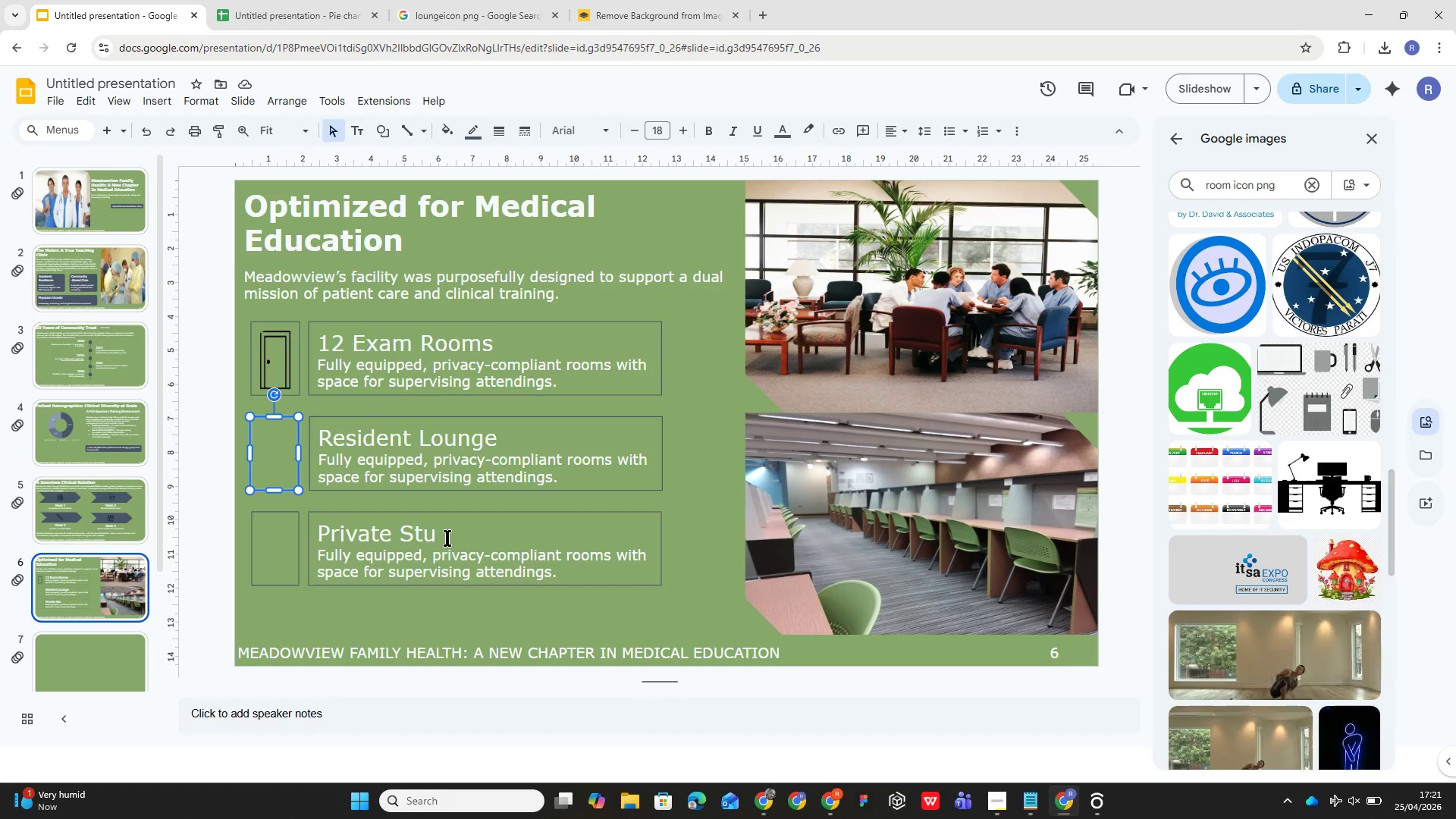 
left_click([447, 538])
 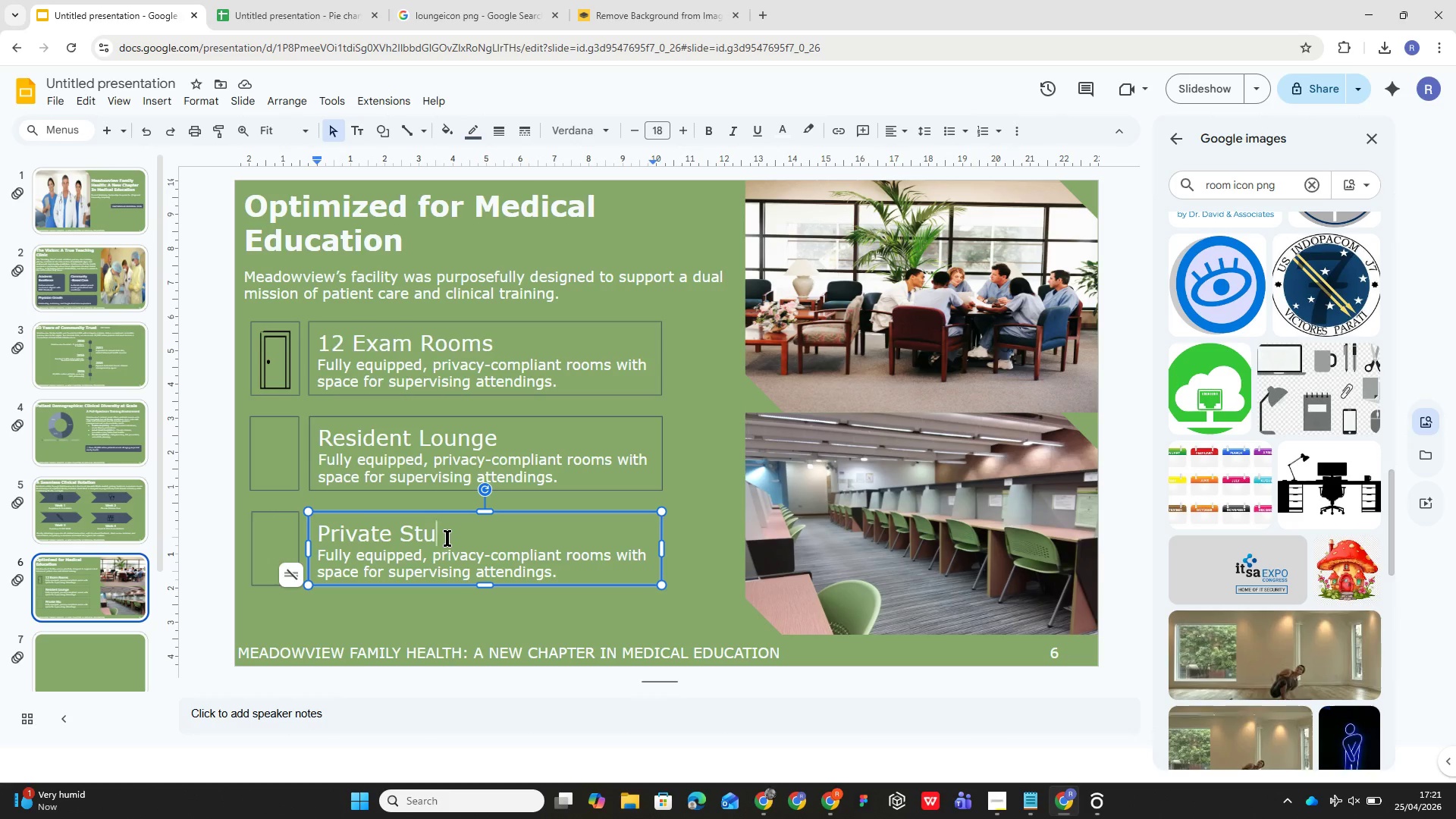 
type(dy Pods)
 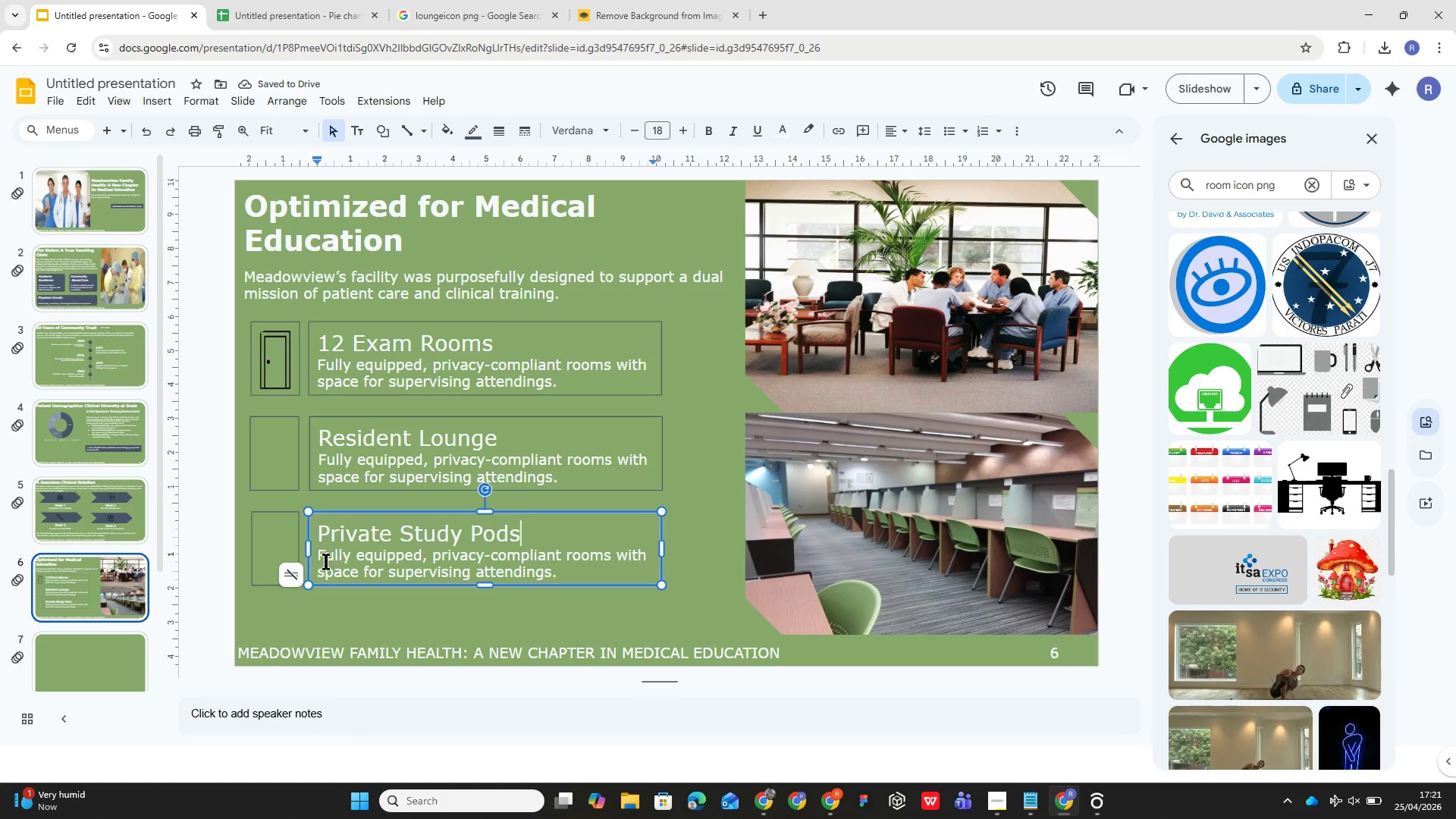 
wait(5.17)
 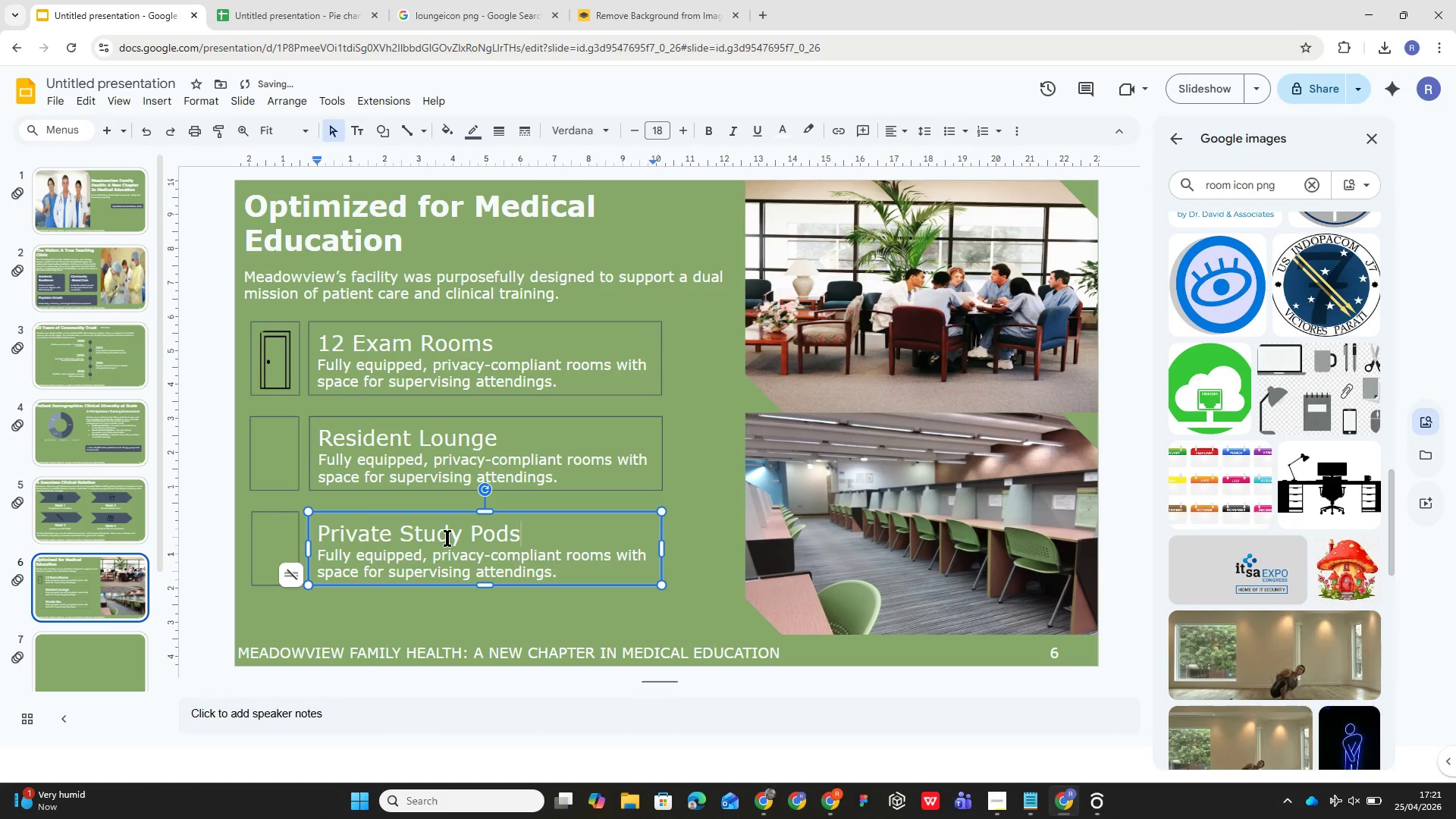 
left_click_drag(start_coordinate=[320, 555], to_coordinate=[554, 567])
 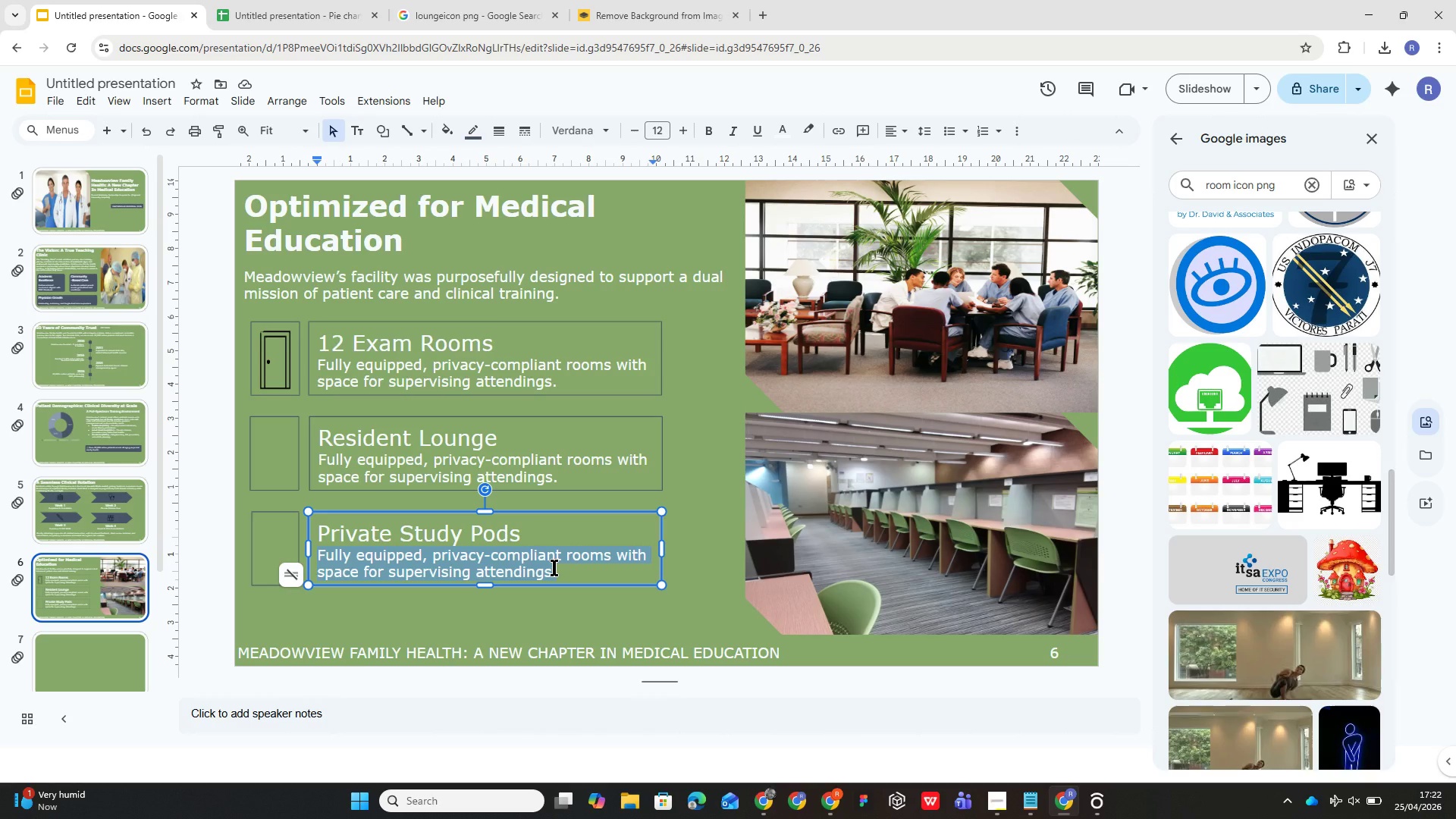 
type(Individual workstations )
 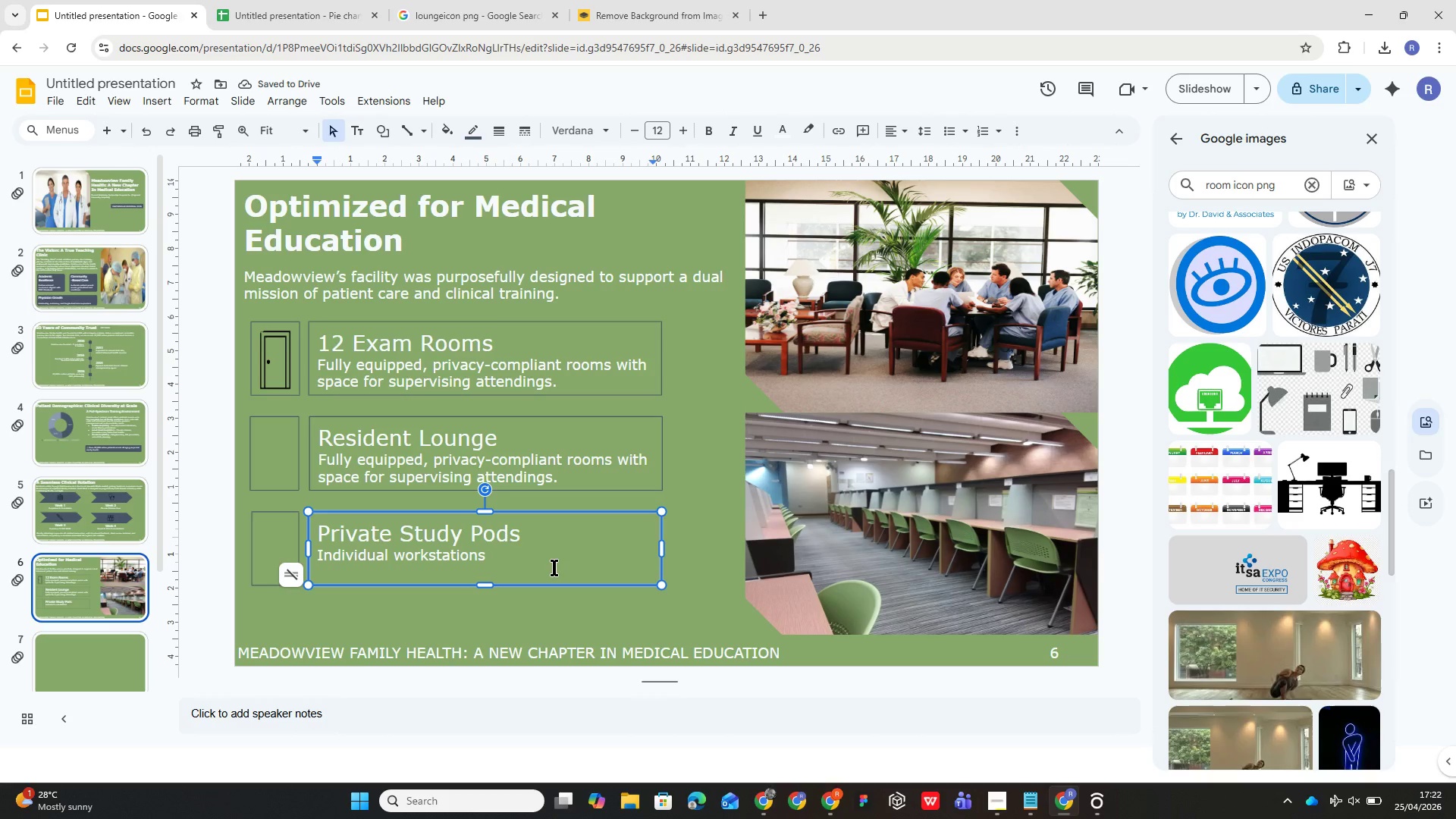 
type(for case prep, )
key(Backspace)
type( self )
key(Backspace)
type(=)
 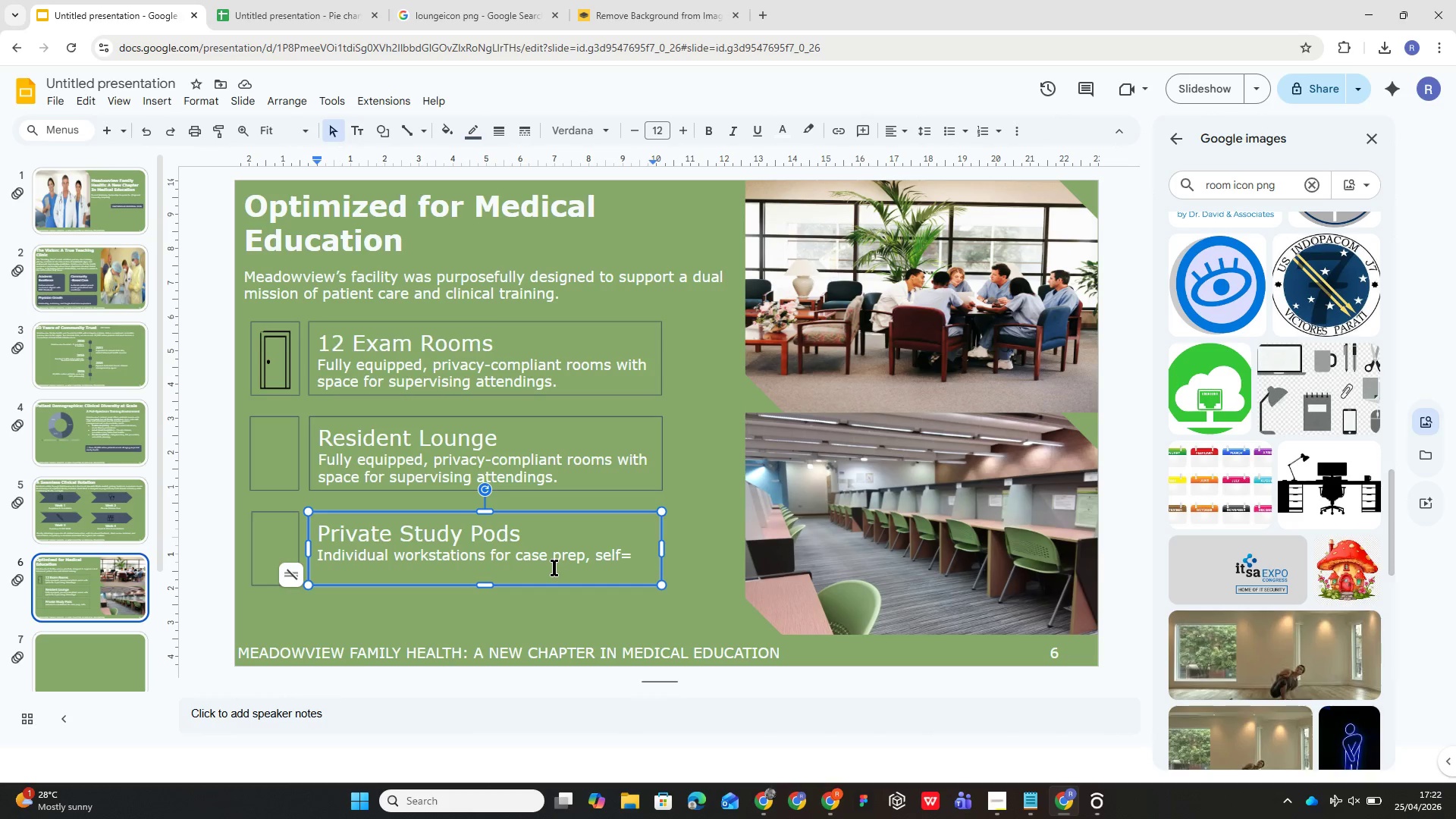 
wait(29.75)
 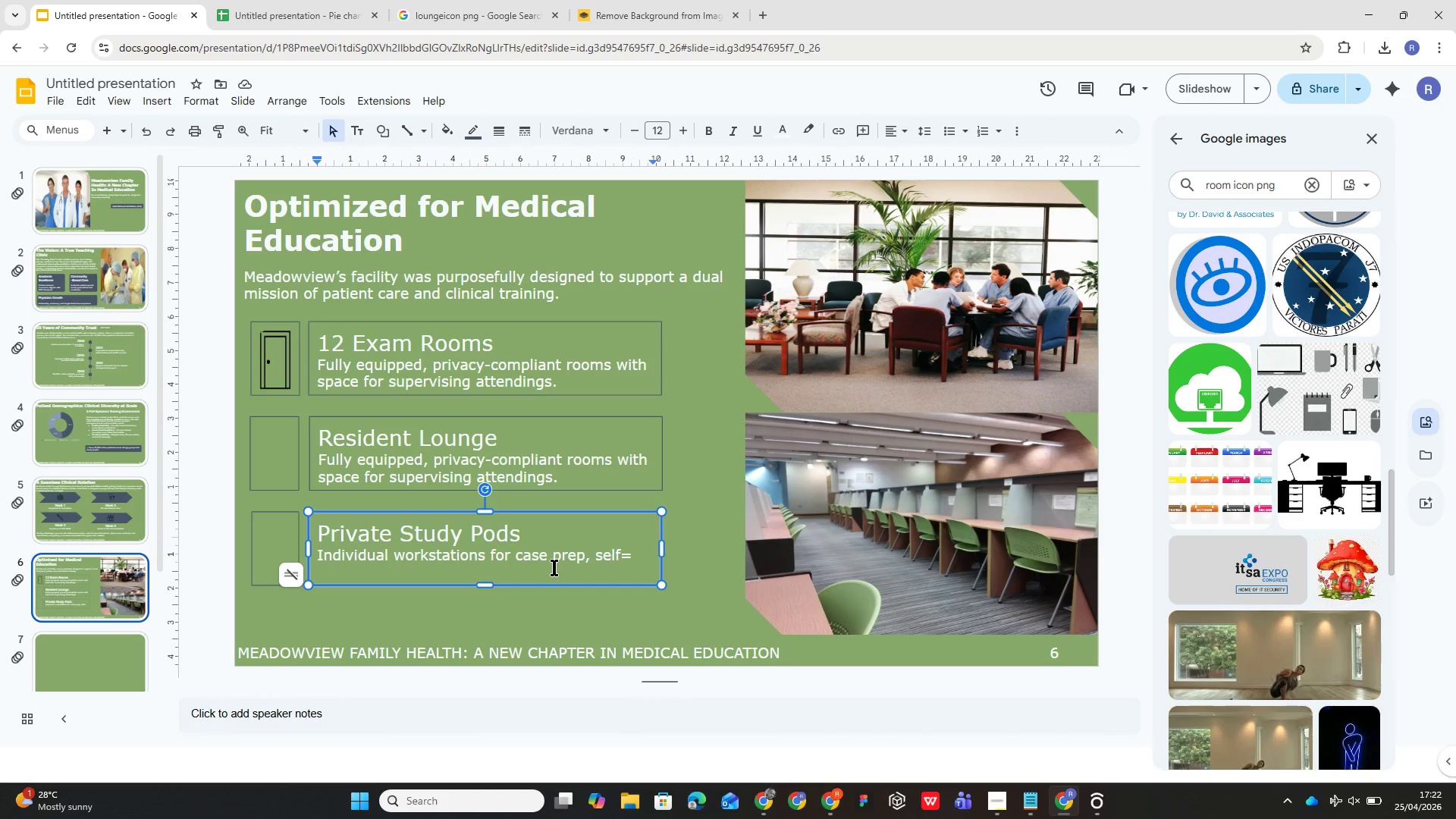 
key(Backspace)
 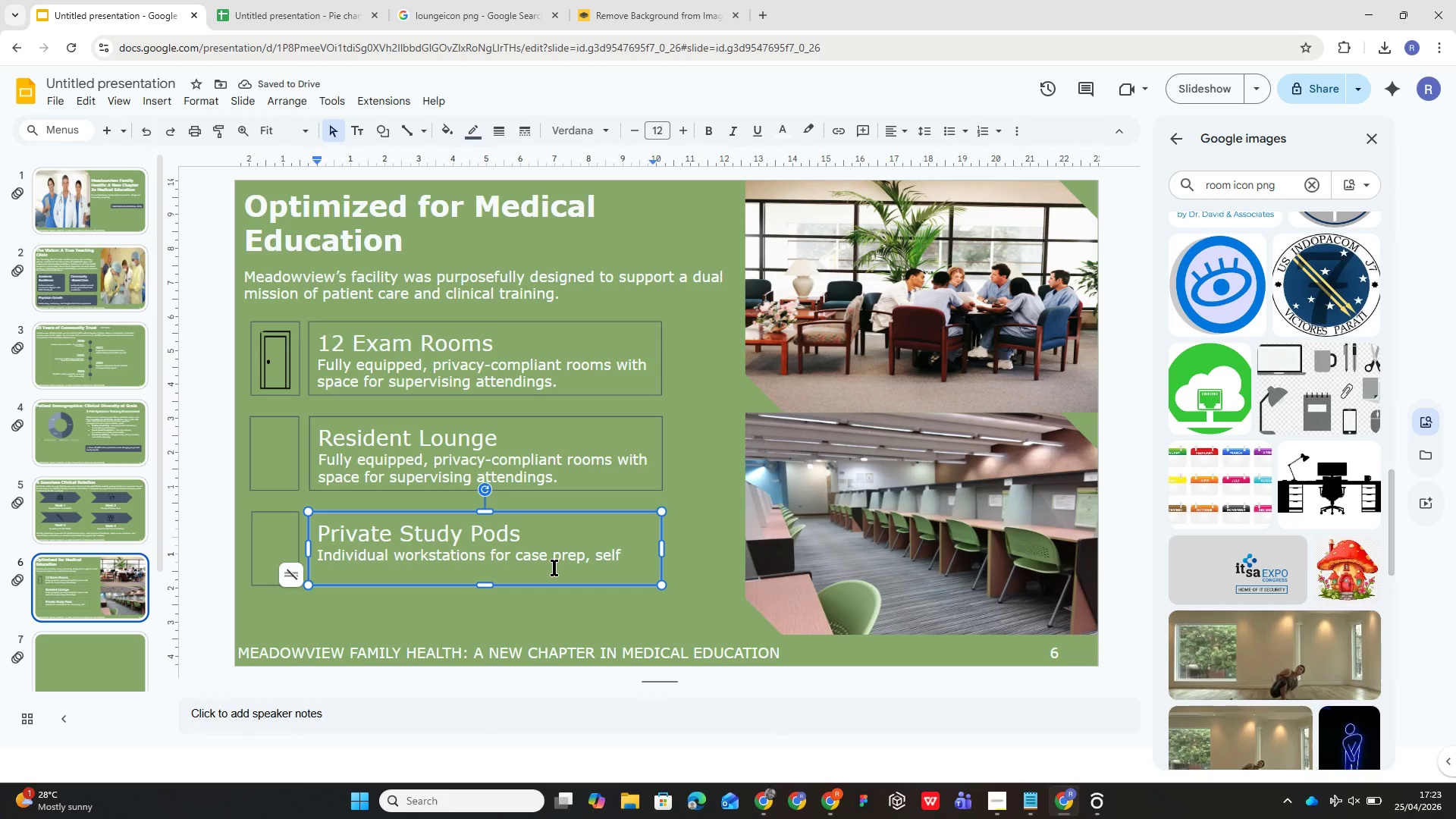 
type(-directed leasrning)
 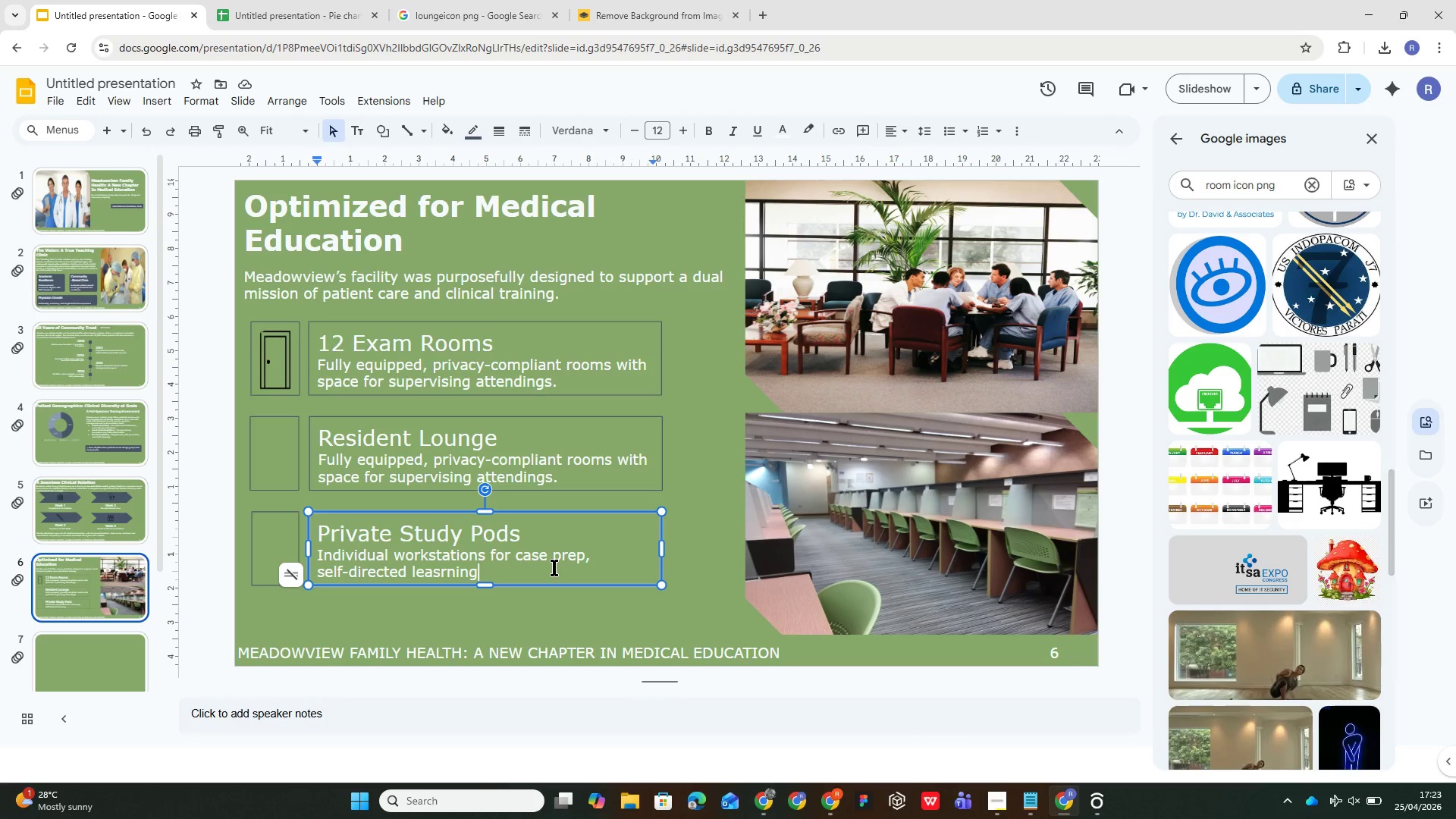 
wait(24.25)
 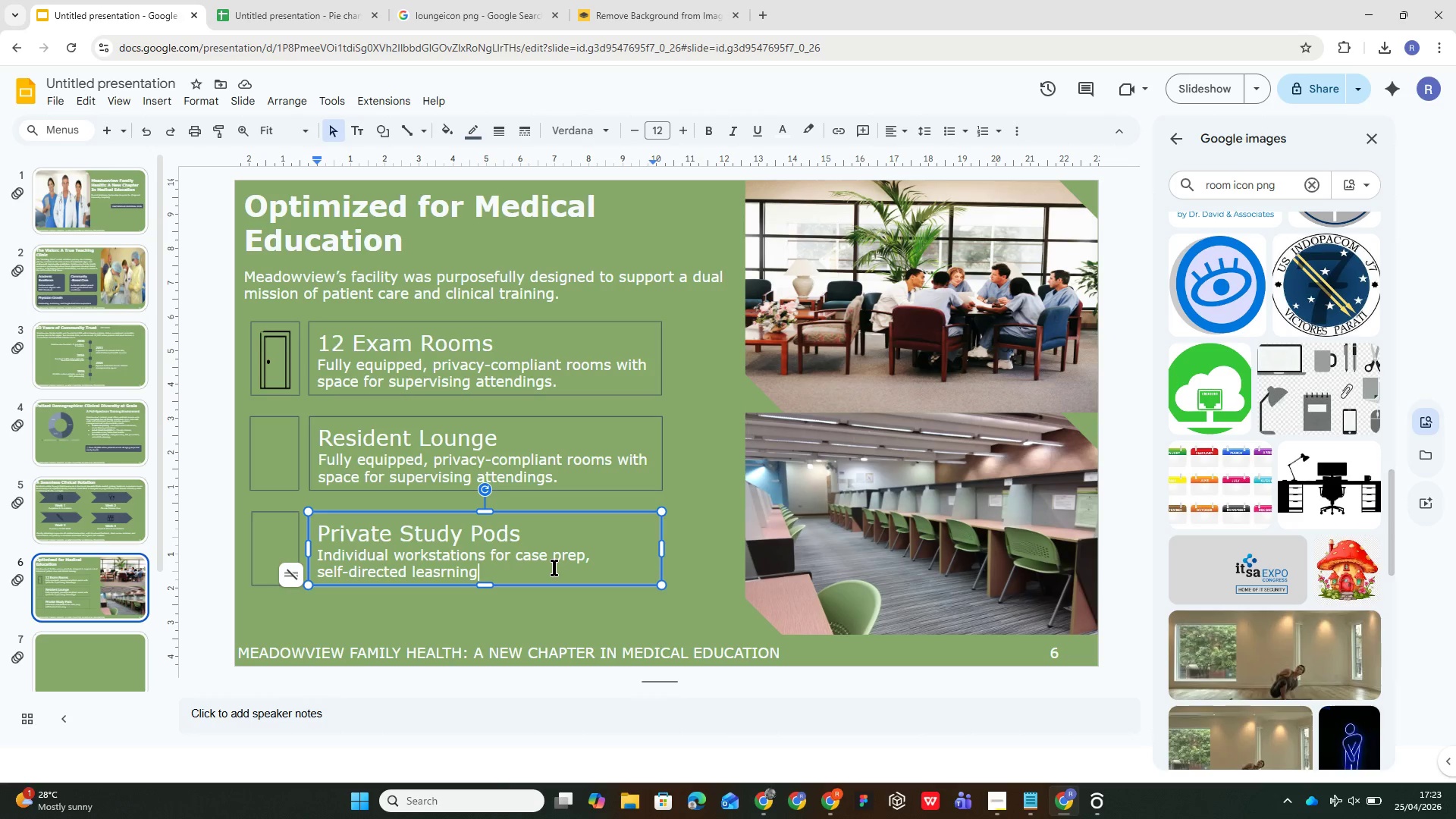 
key(ArrowLeft)
 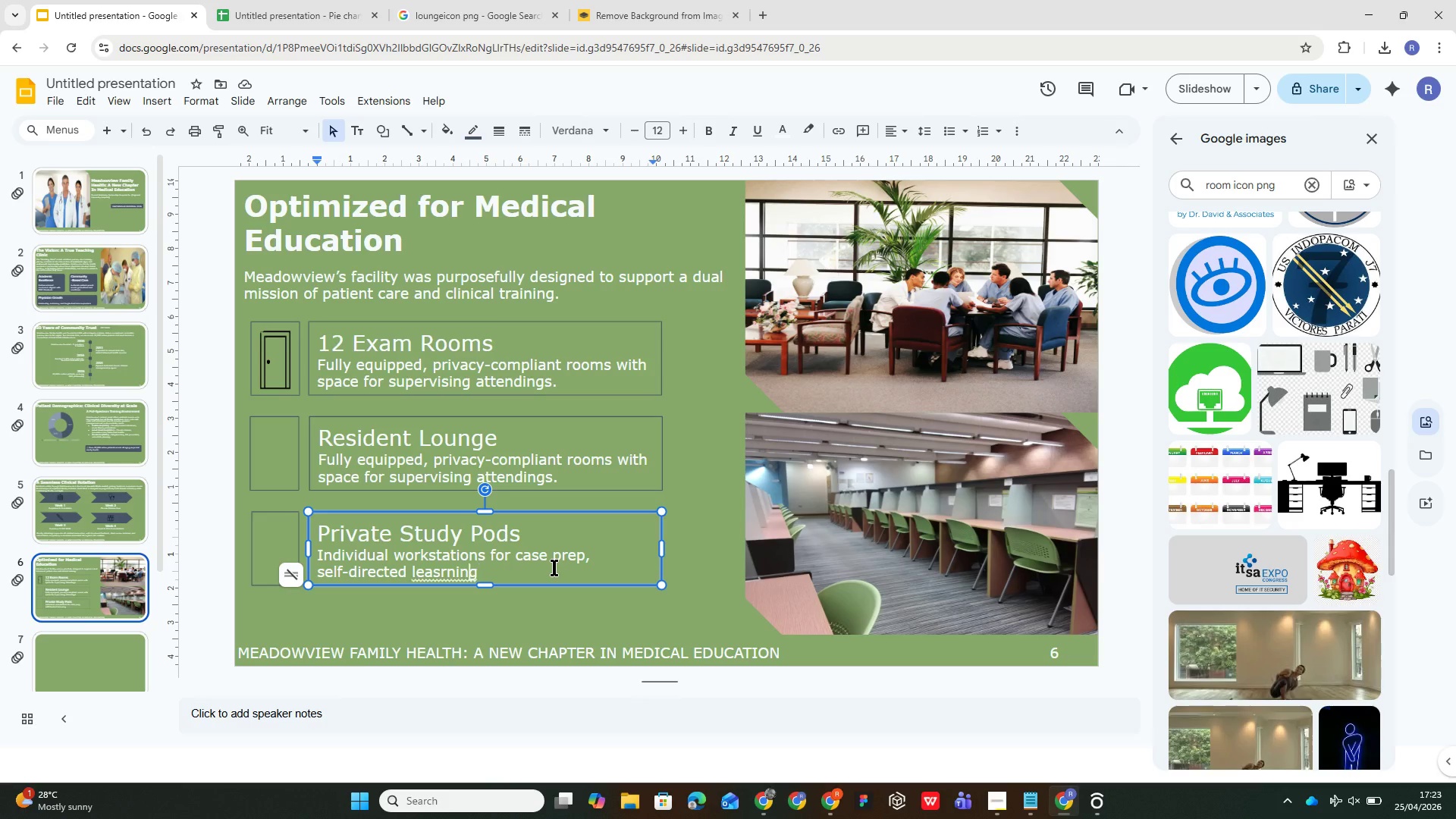 
key(ArrowLeft)
 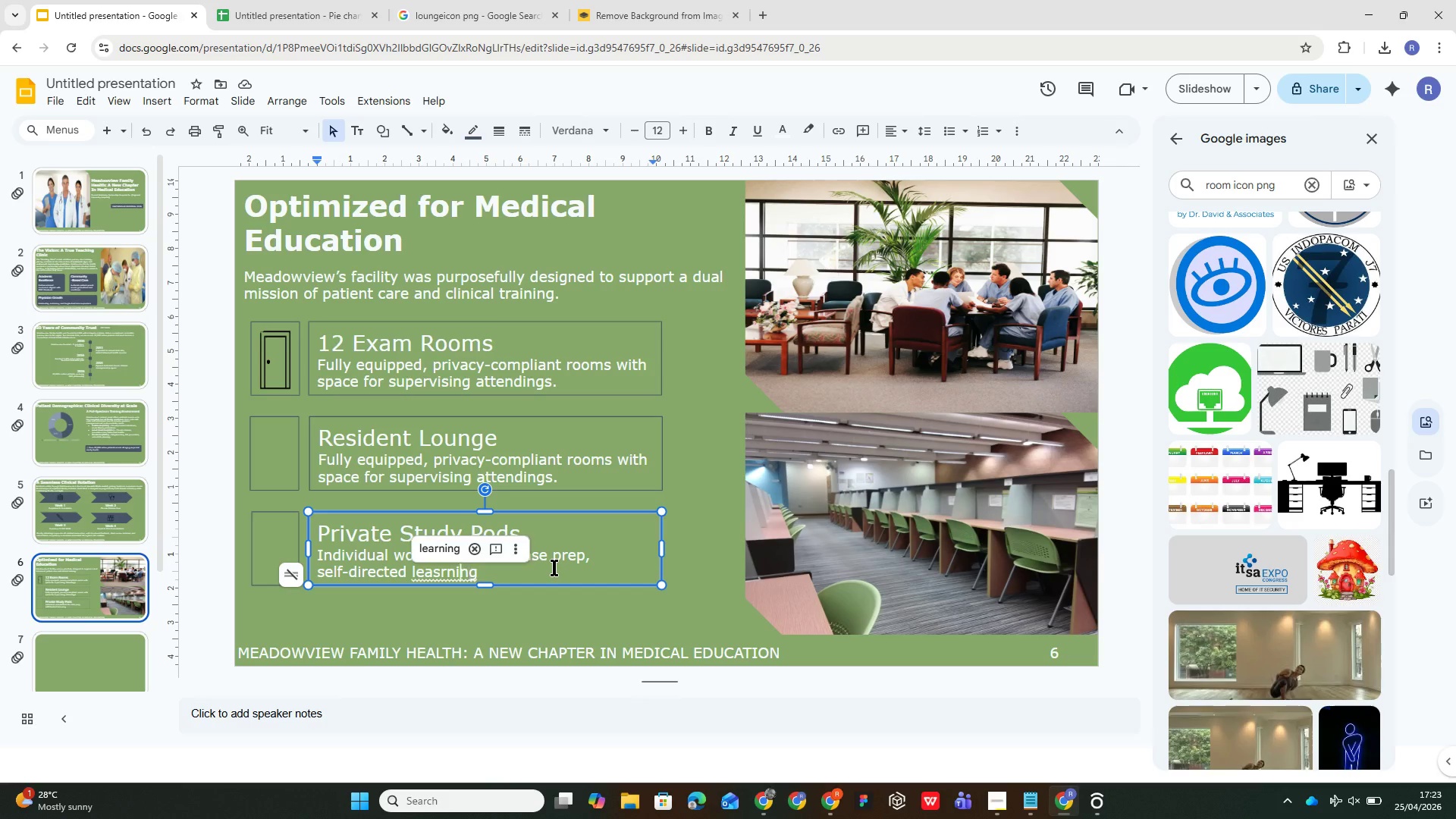 
key(ArrowLeft)
 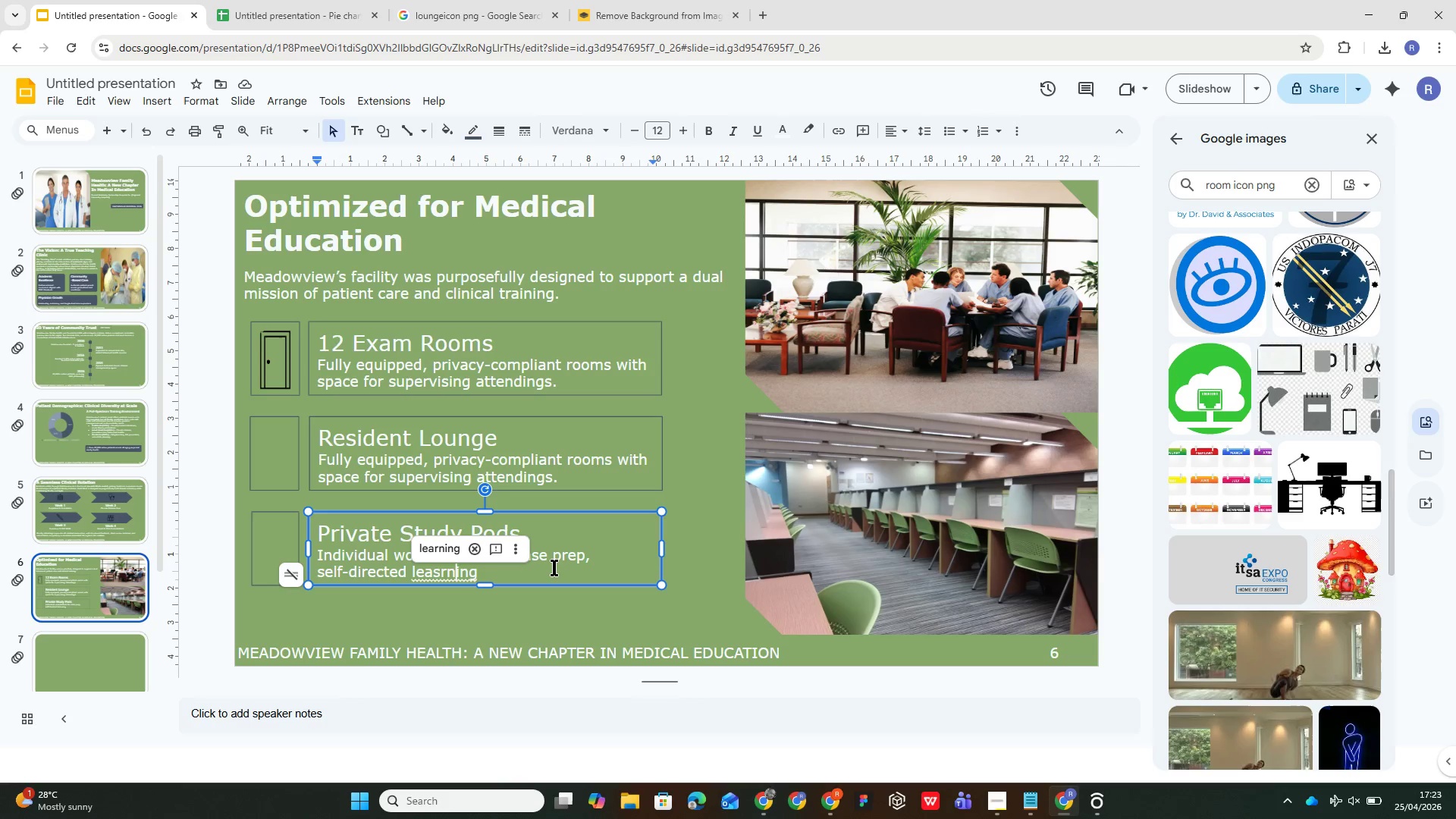 
key(ArrowLeft)
 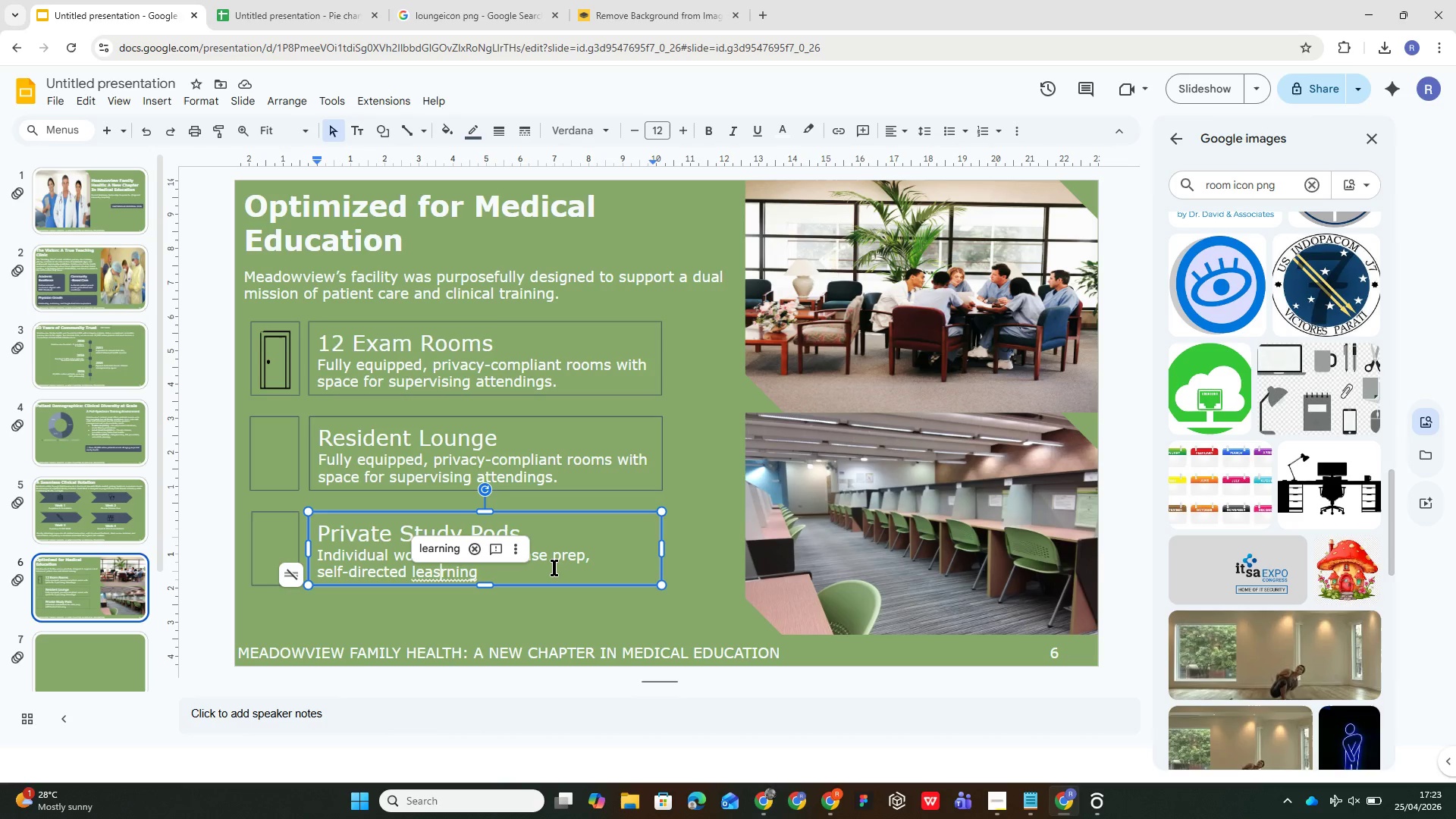 
key(ArrowLeft)
 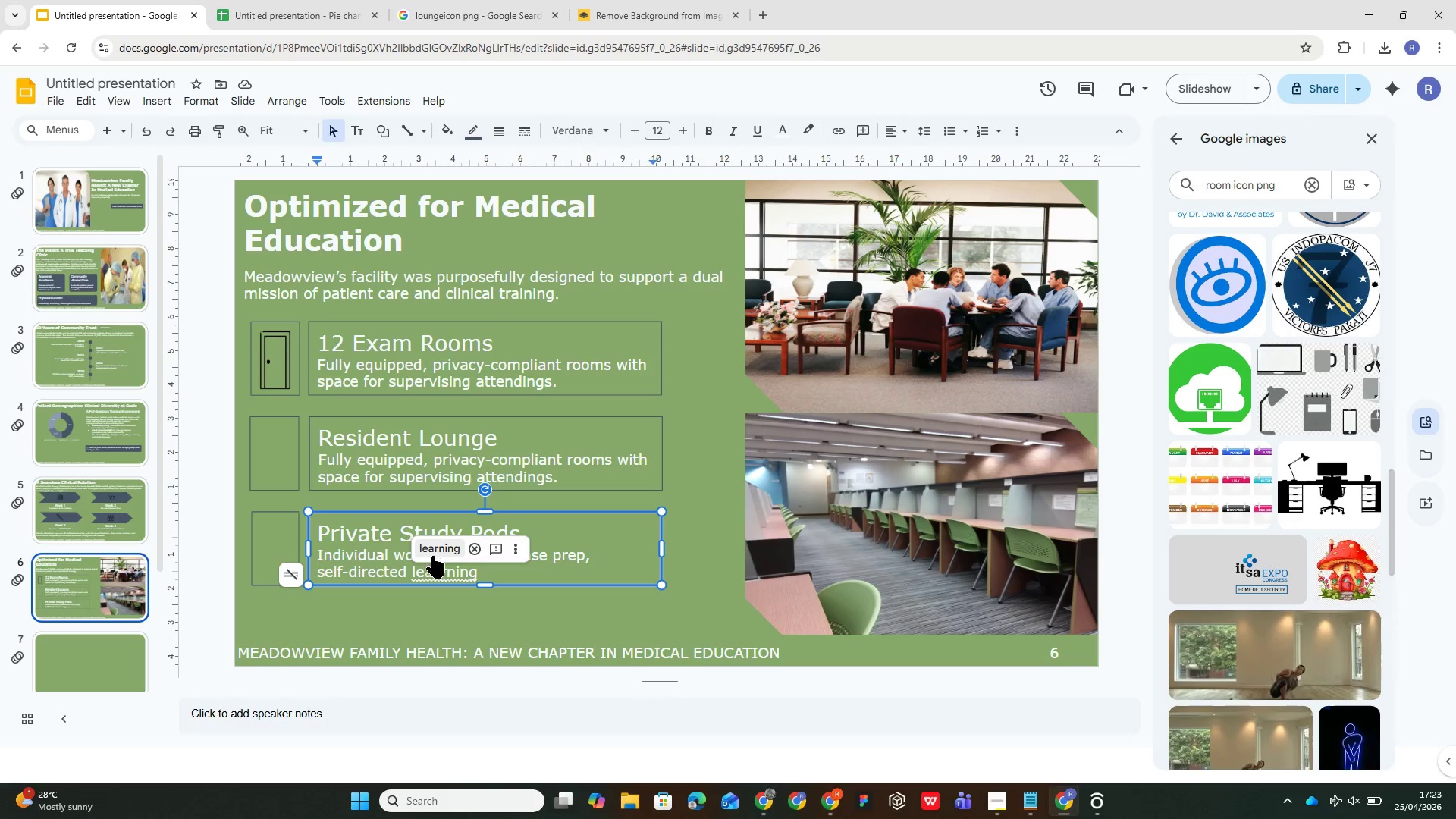 
left_click([435, 548])
 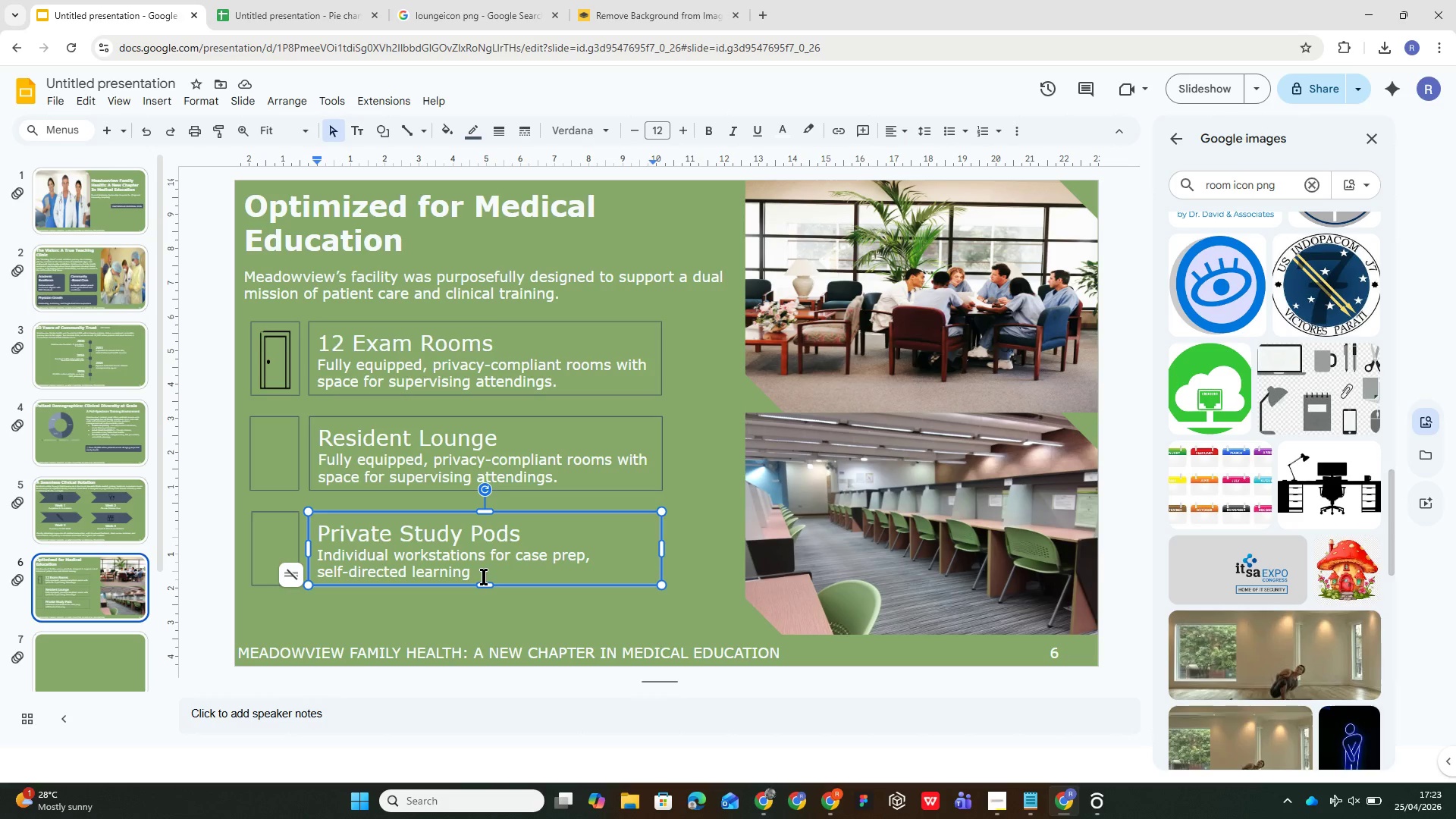 
wait(17.72)
 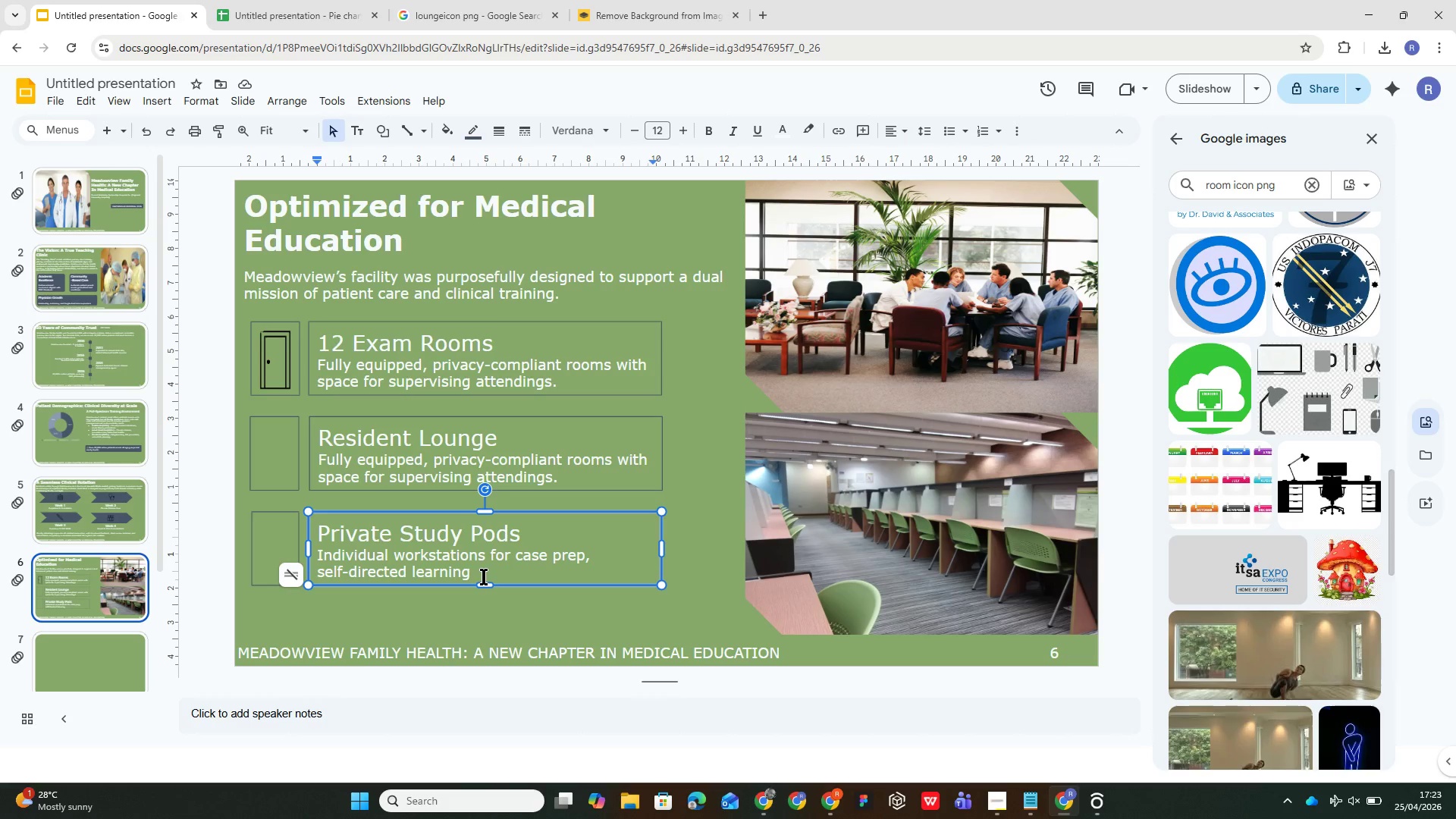 
type(, and )
 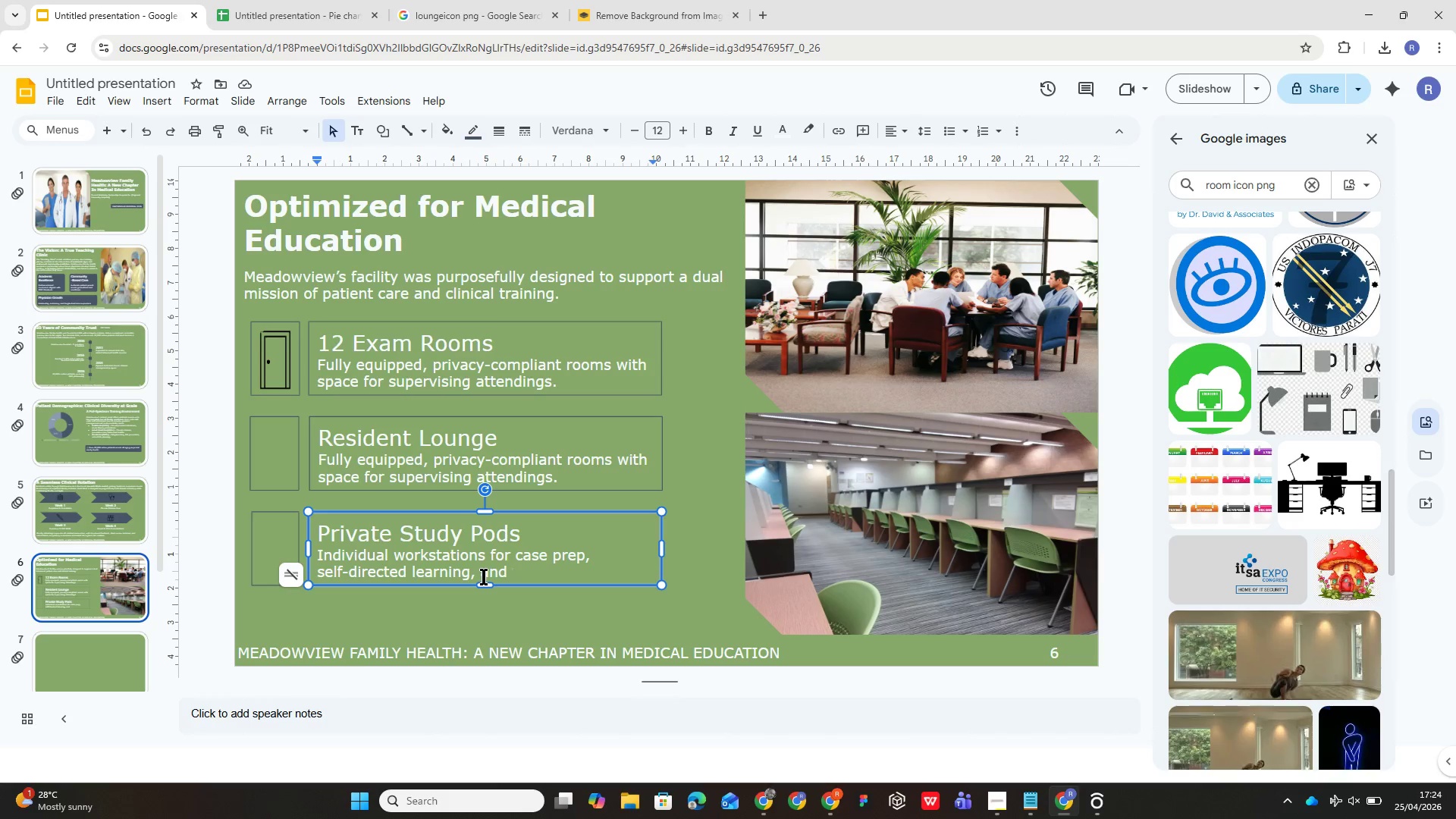 
wait(39.8)
 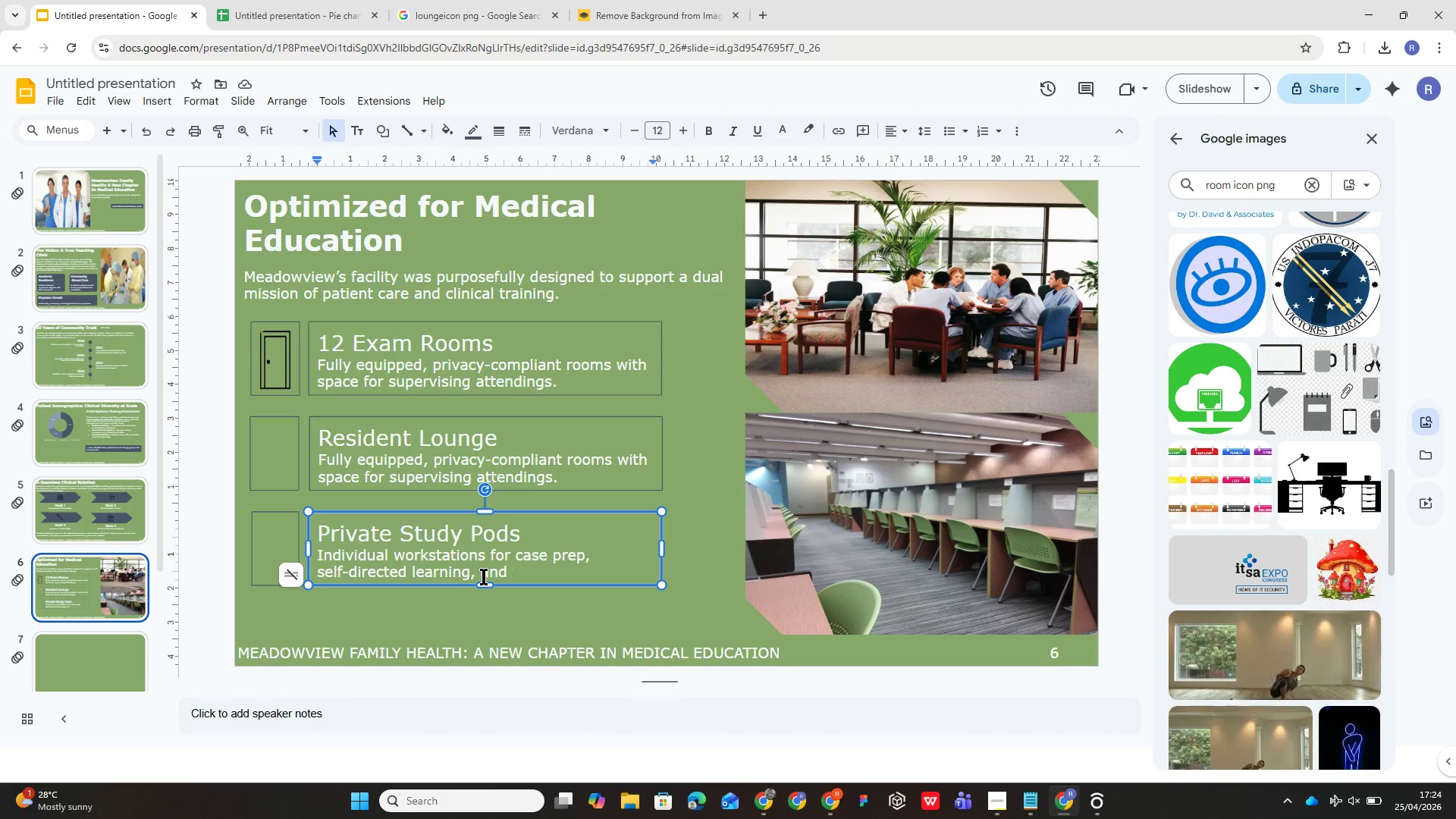 
type(telemedicine)
 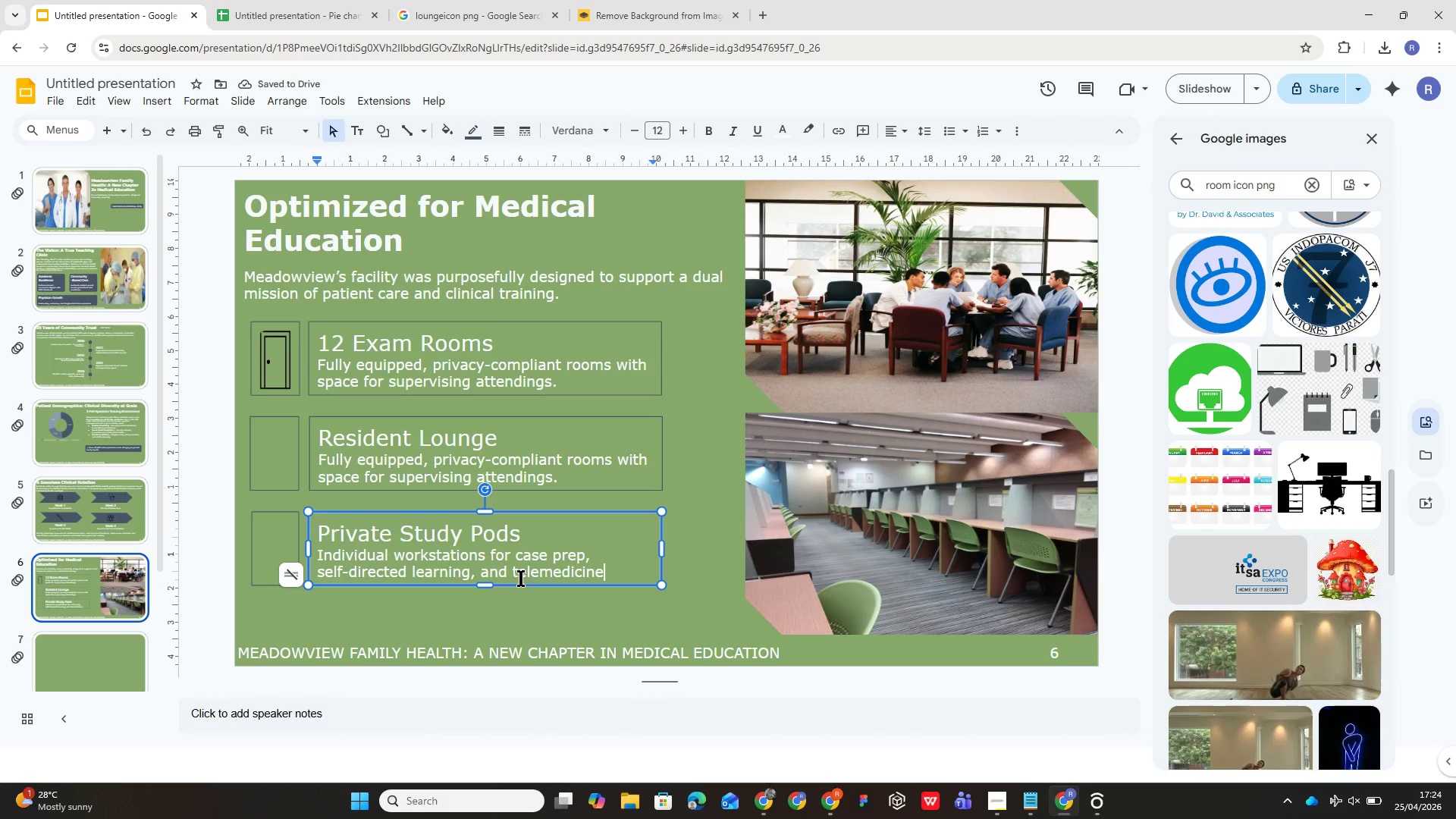 
wait(8.95)
 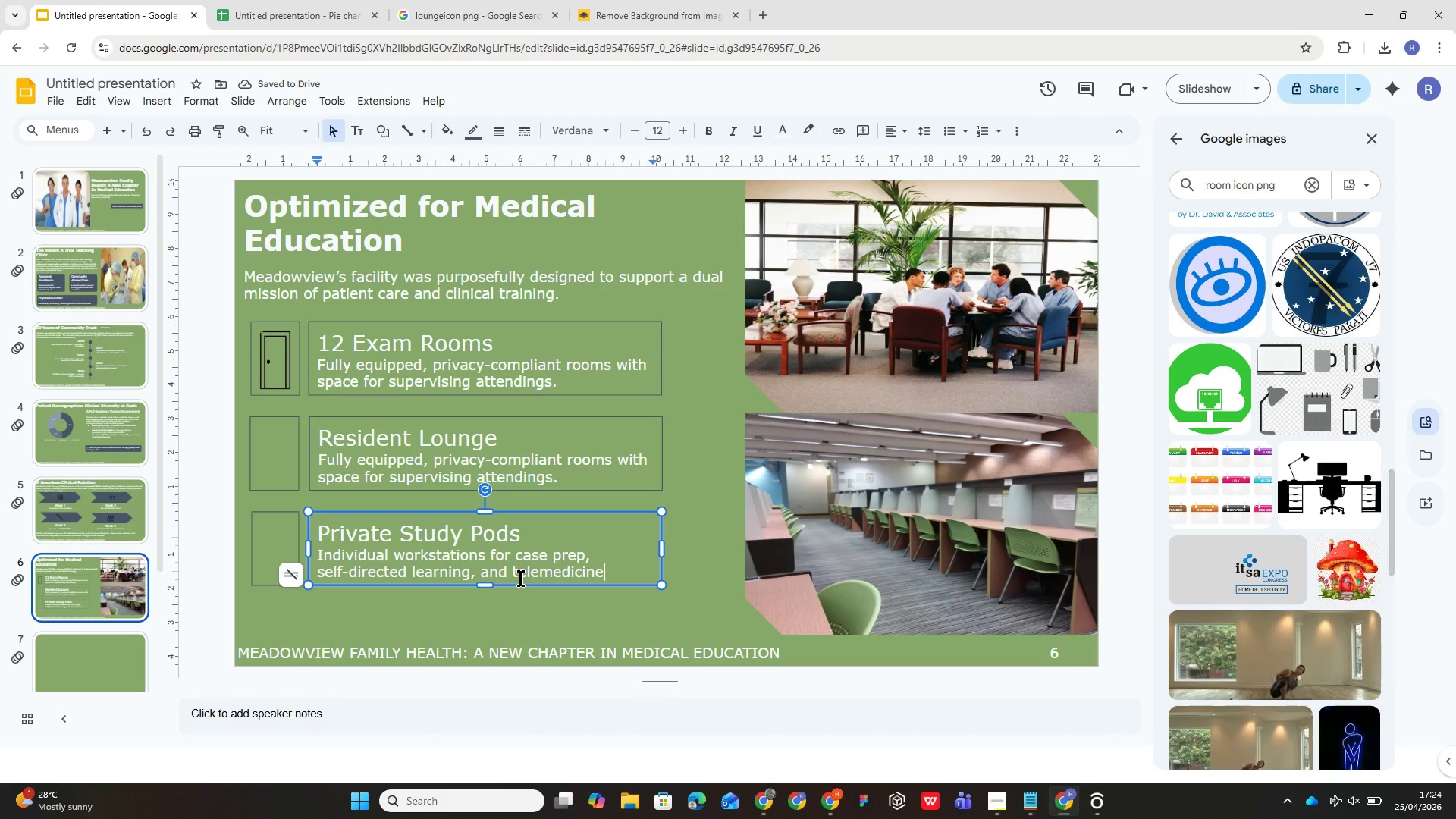 
key(Period)
 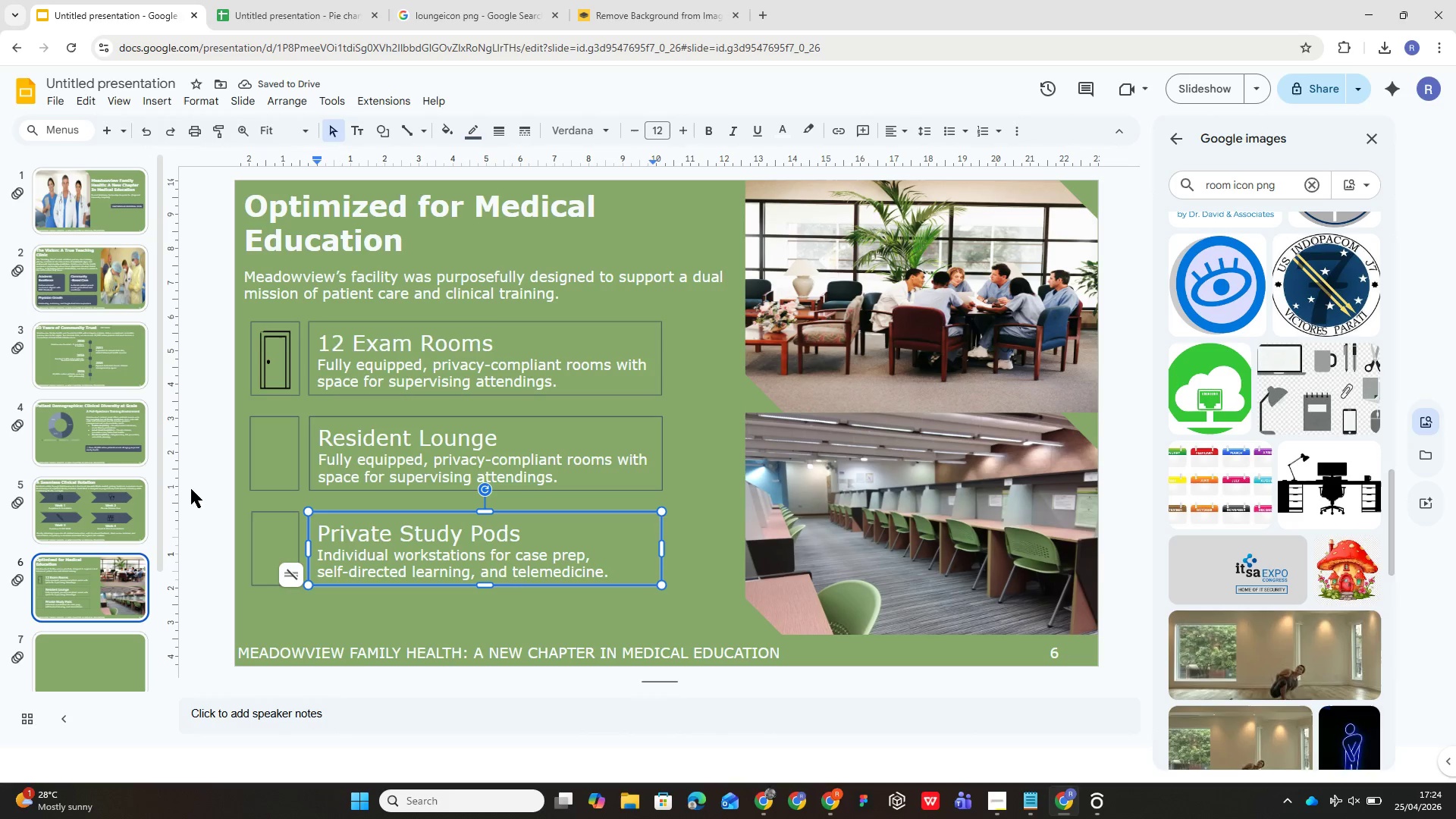 
left_click([271, 471])
 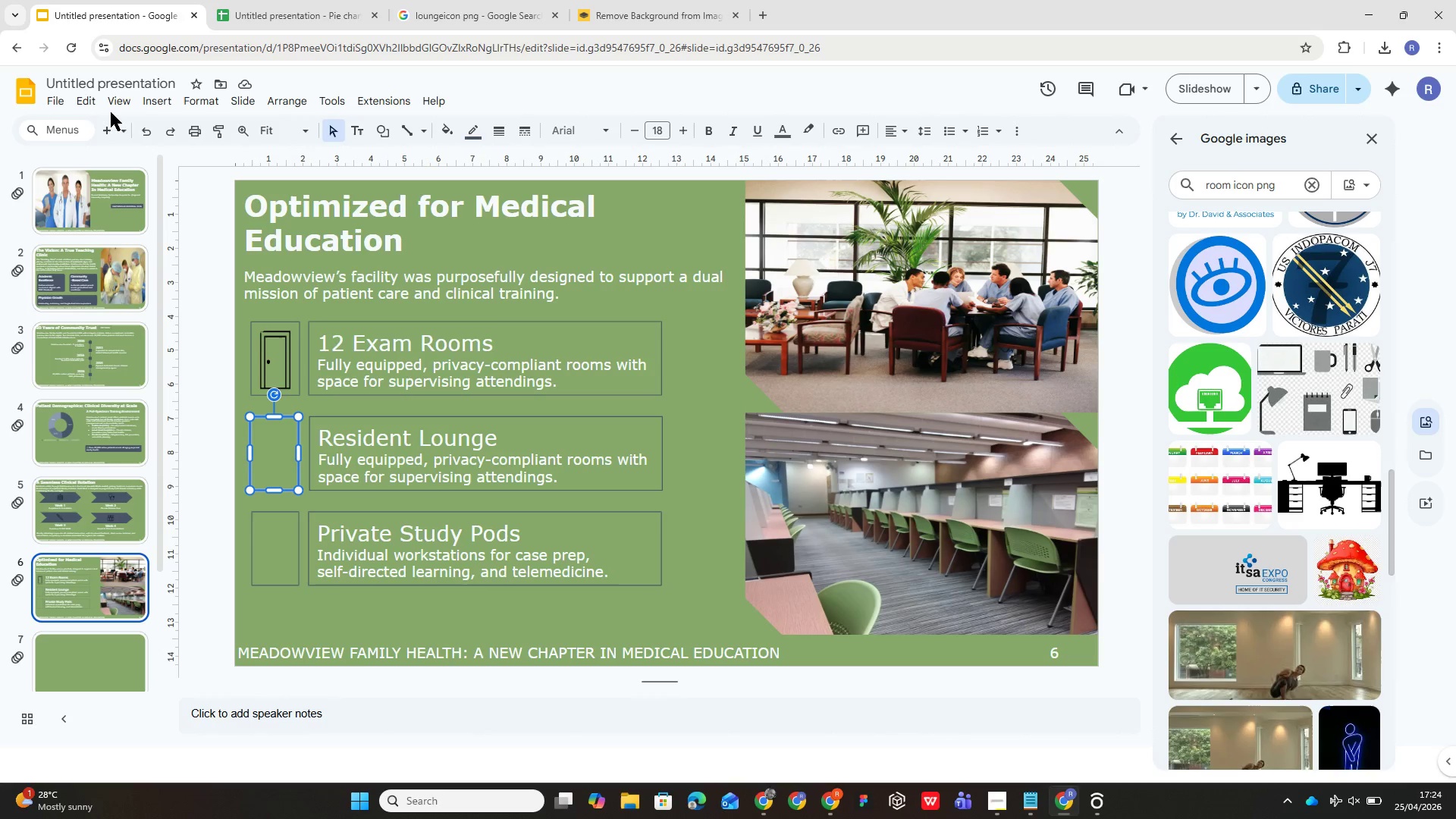 
left_click([148, 99])
 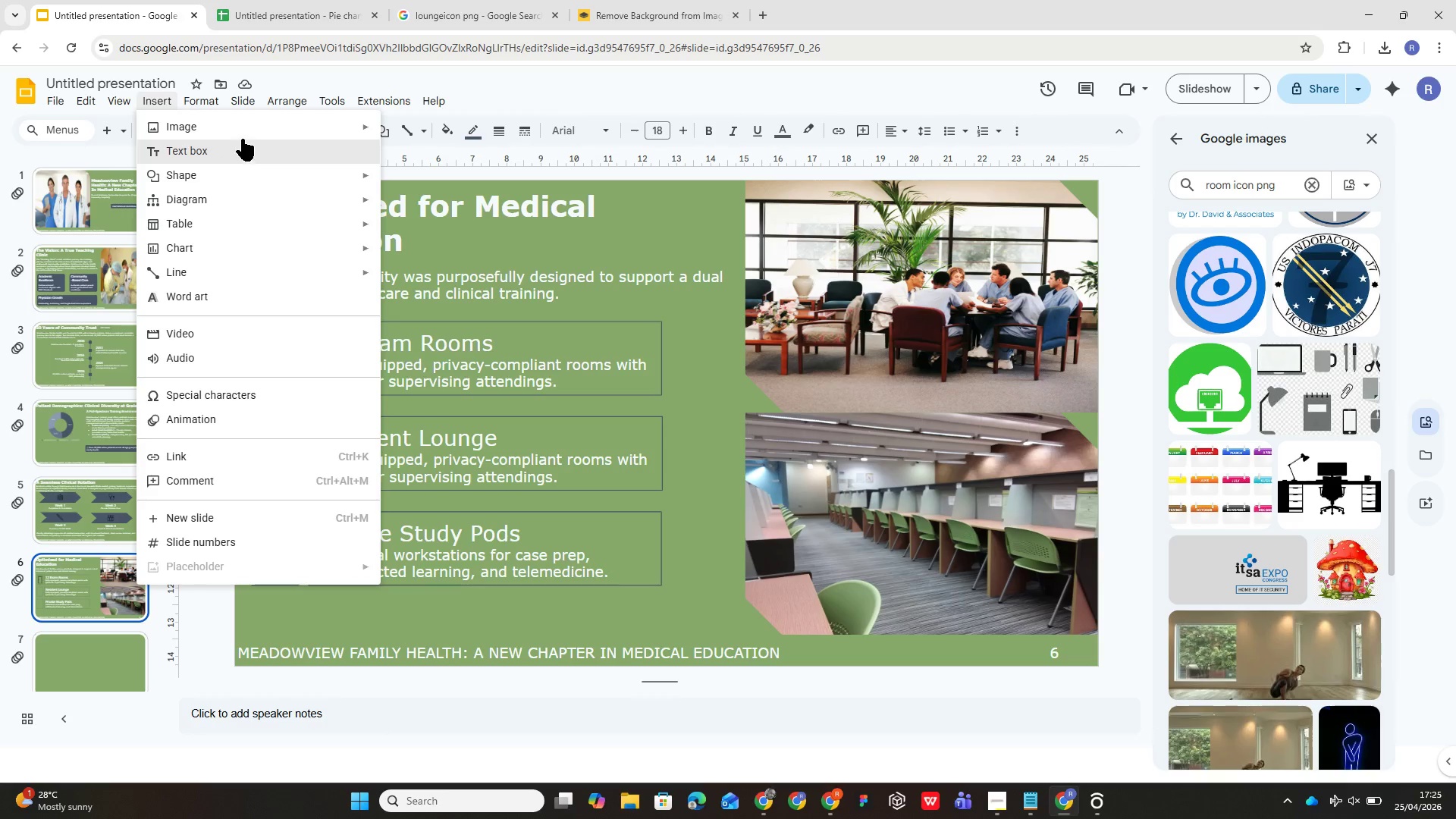 
left_click([250, 133])
 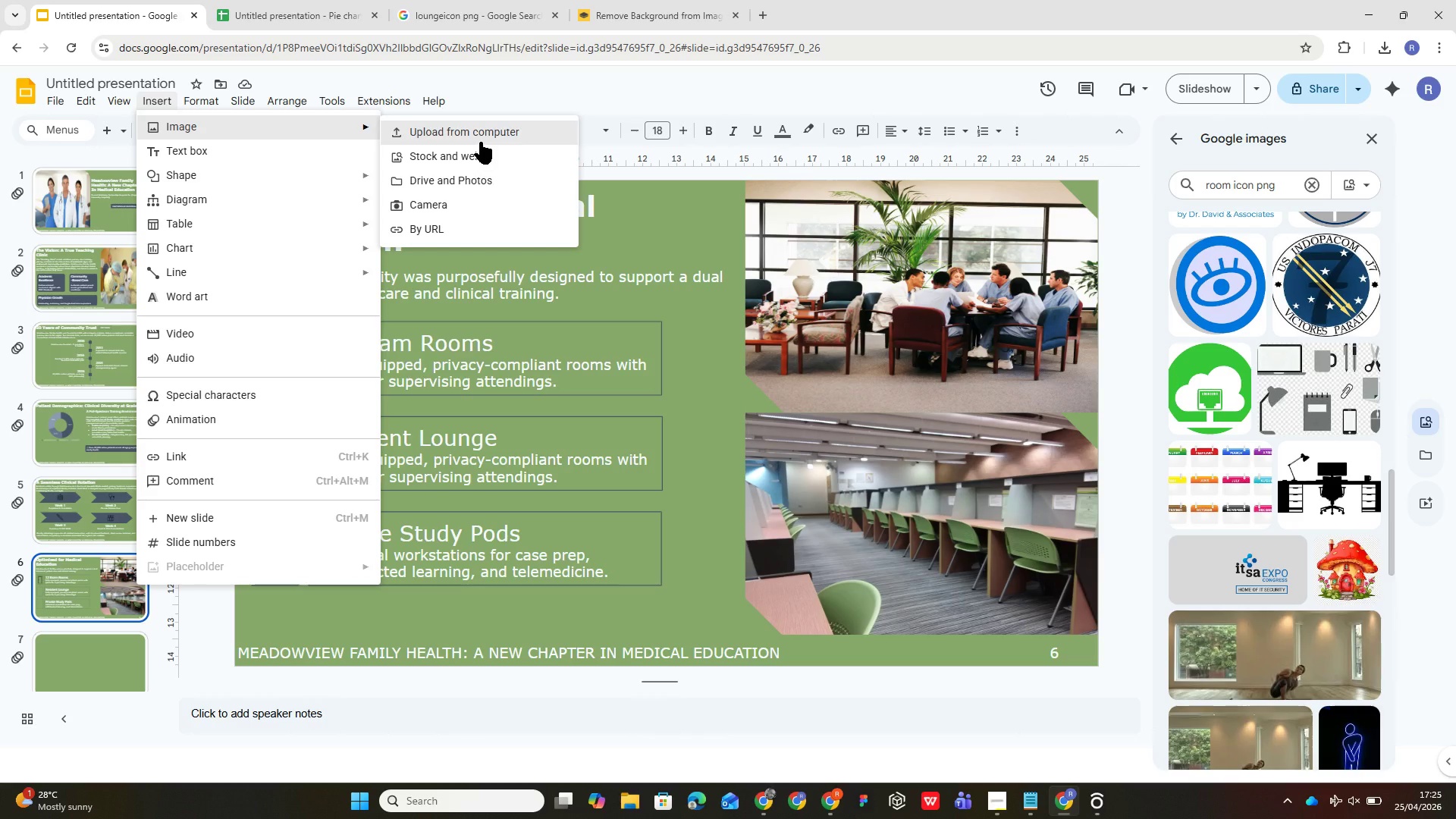 
left_click([481, 141])
 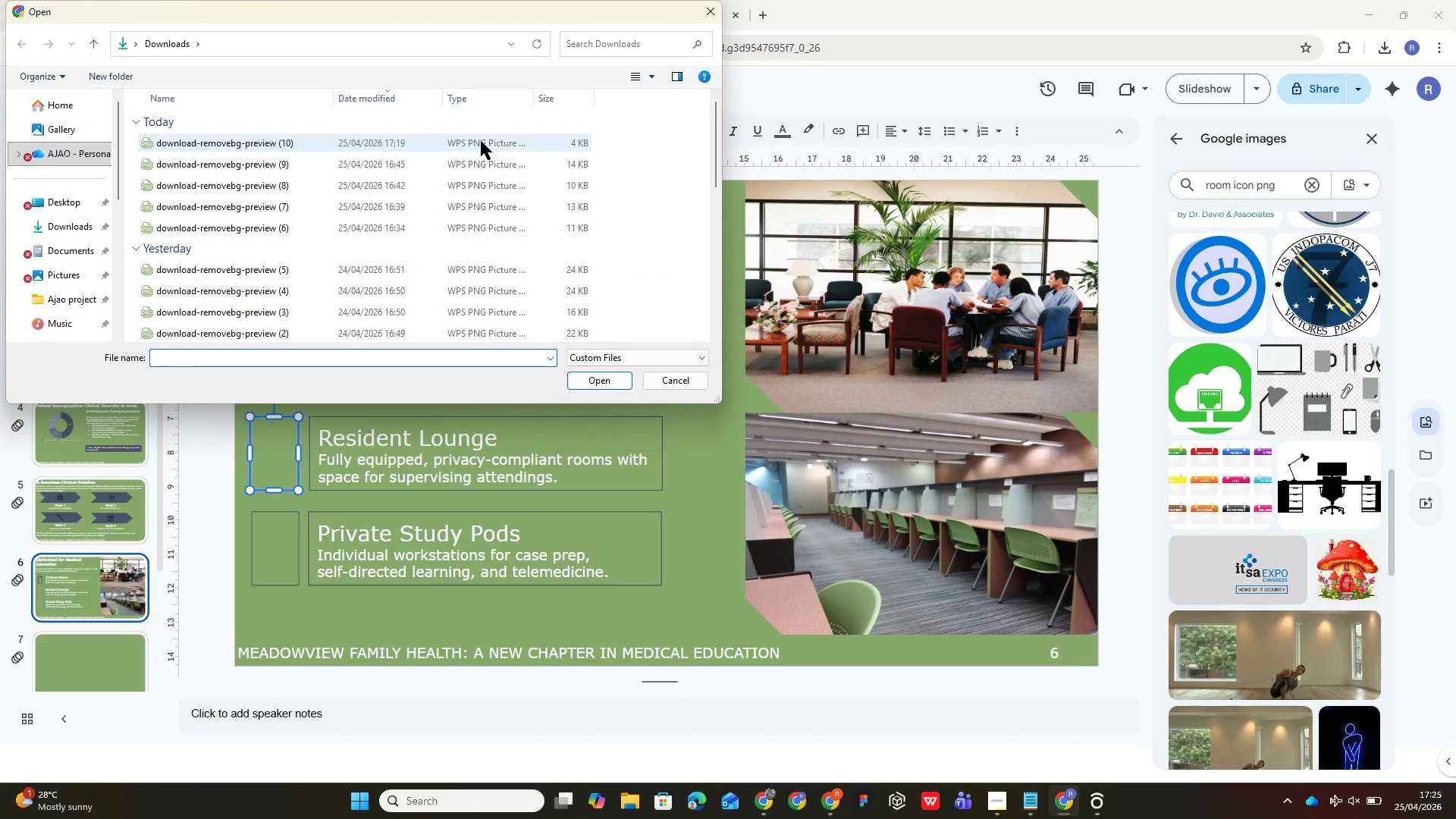 
left_click([481, 141])
 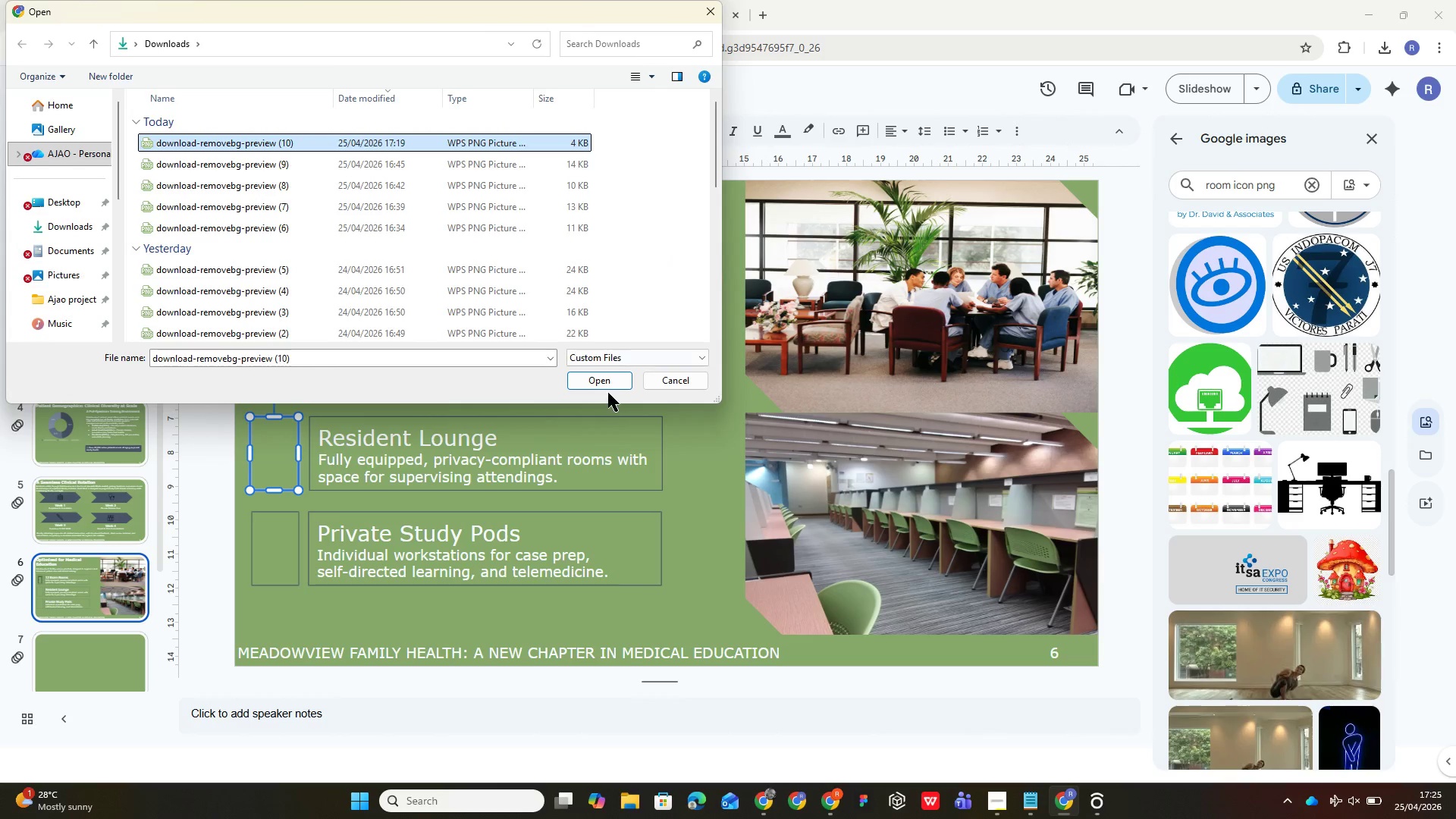 
left_click([610, 381])
 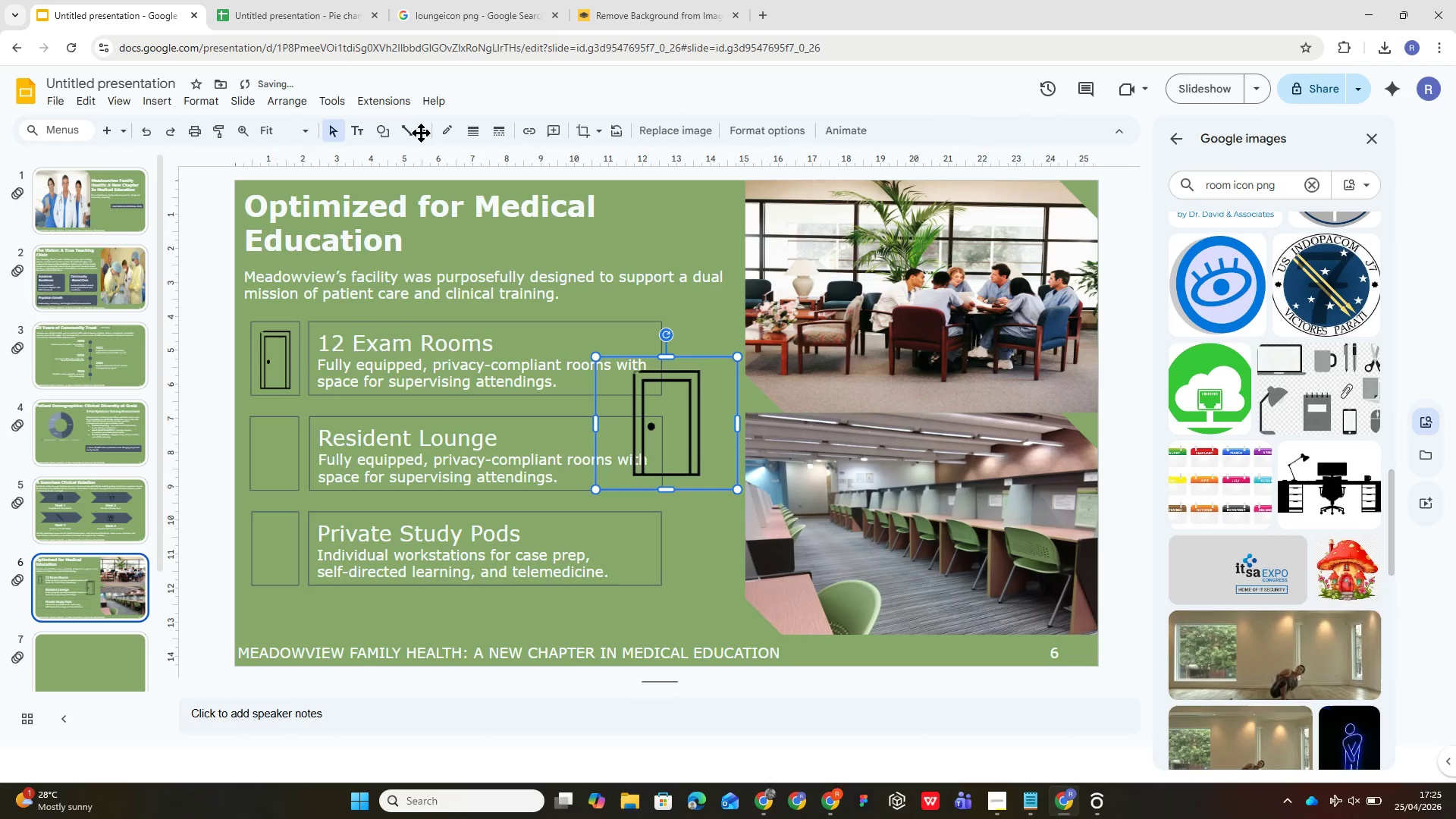 
left_click([620, 2])
 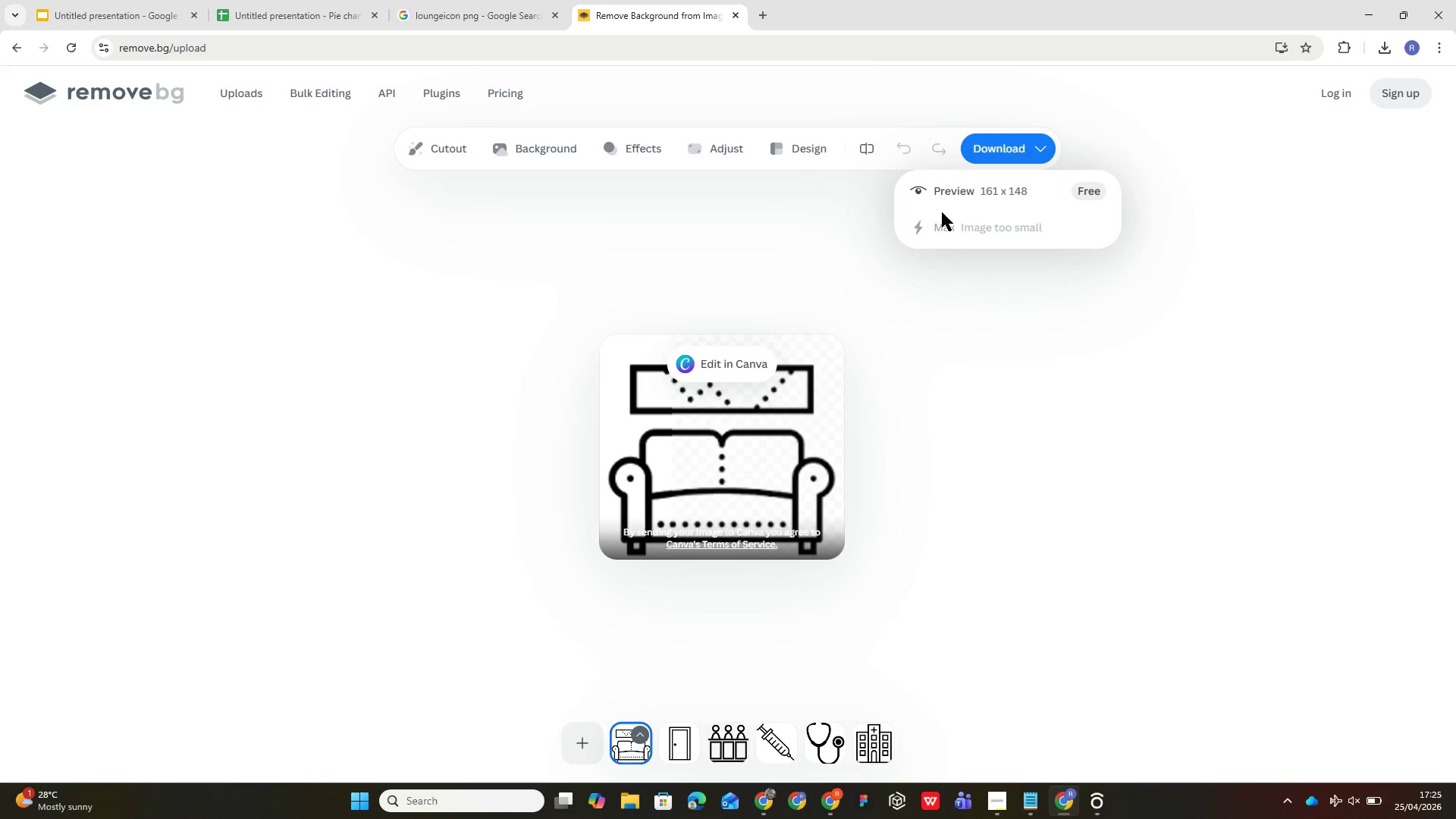 
left_click([991, 187])
 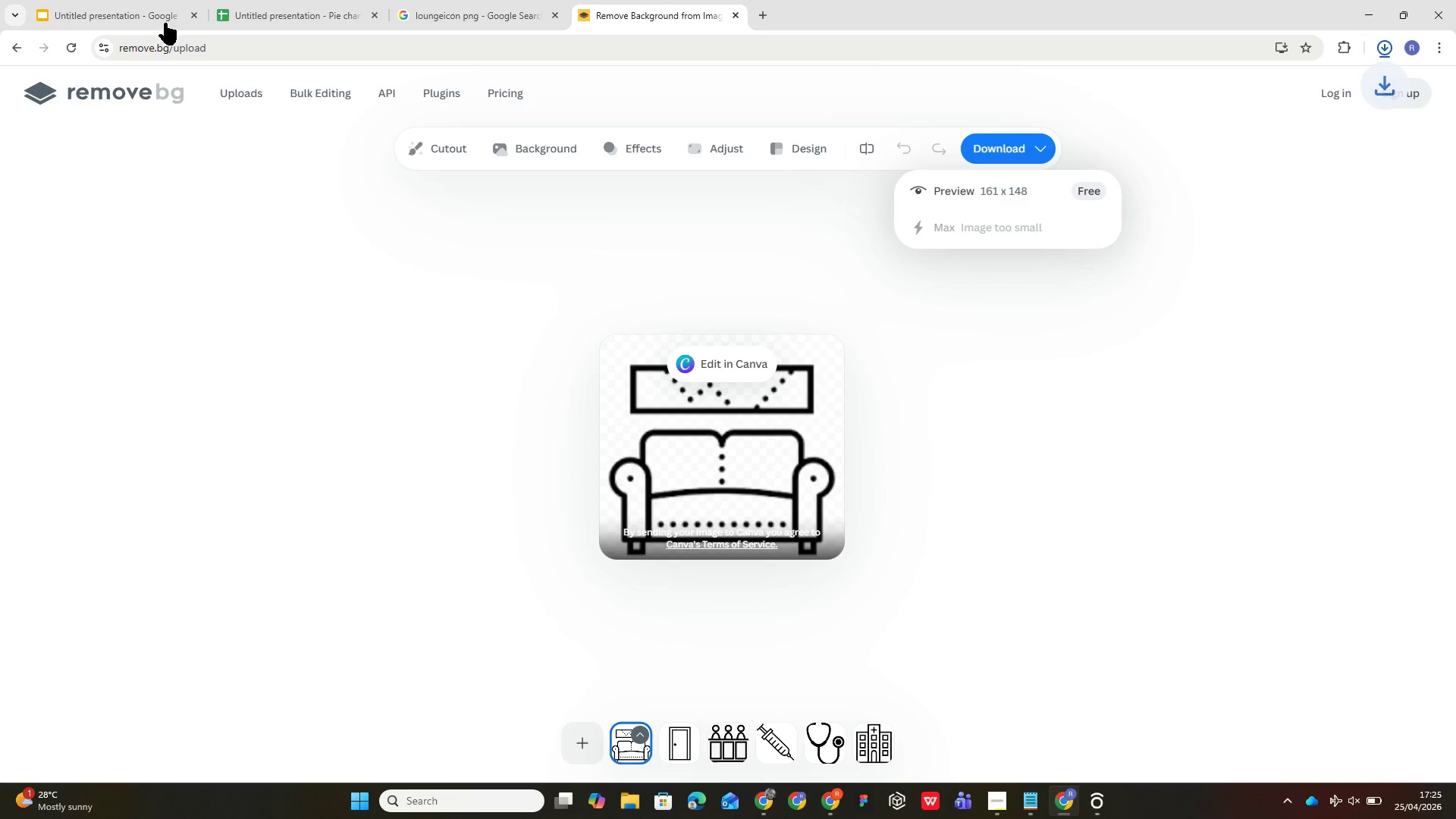 
left_click([137, 14])
 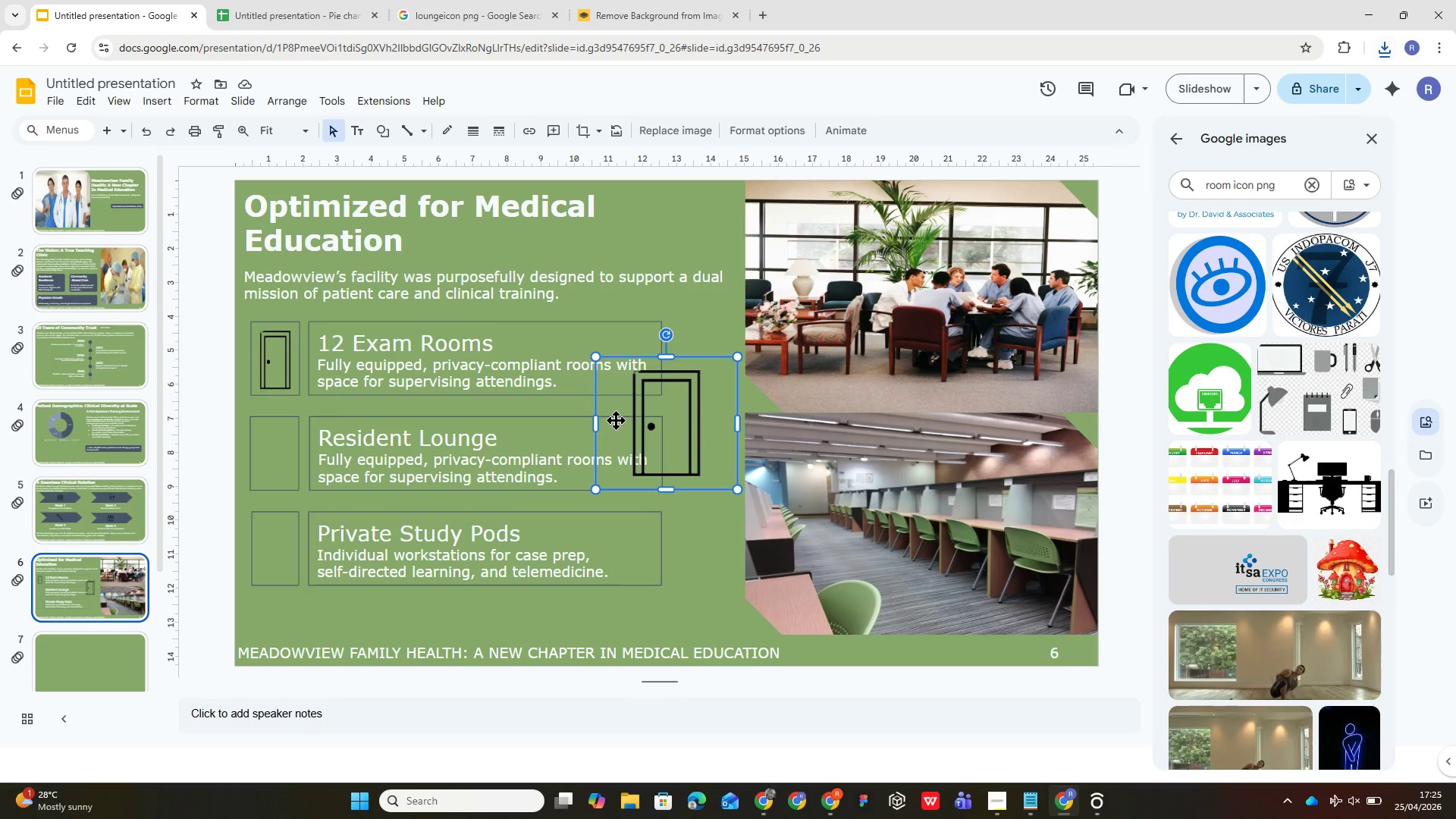 
key(Delete)
 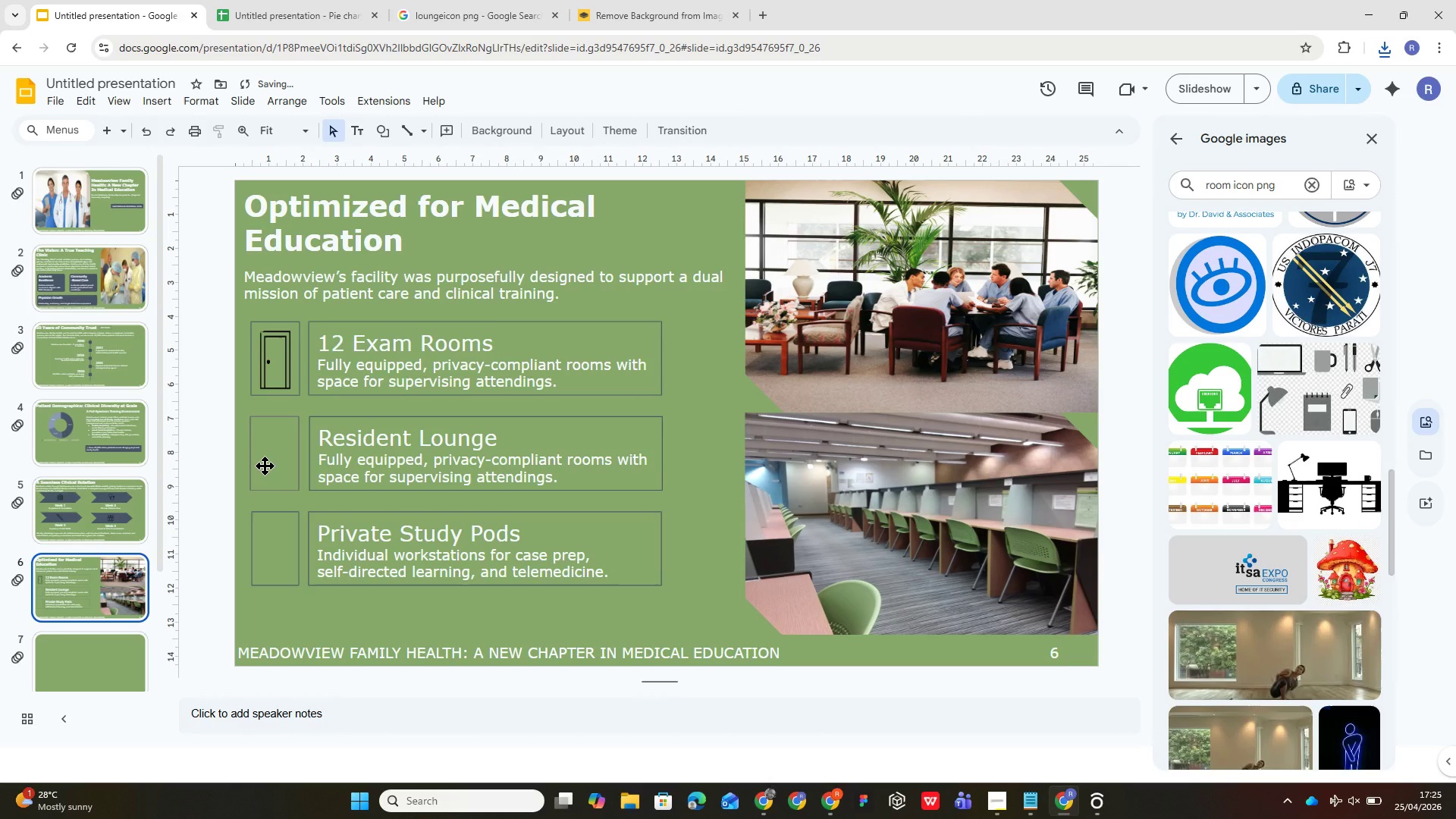 
left_click([267, 466])
 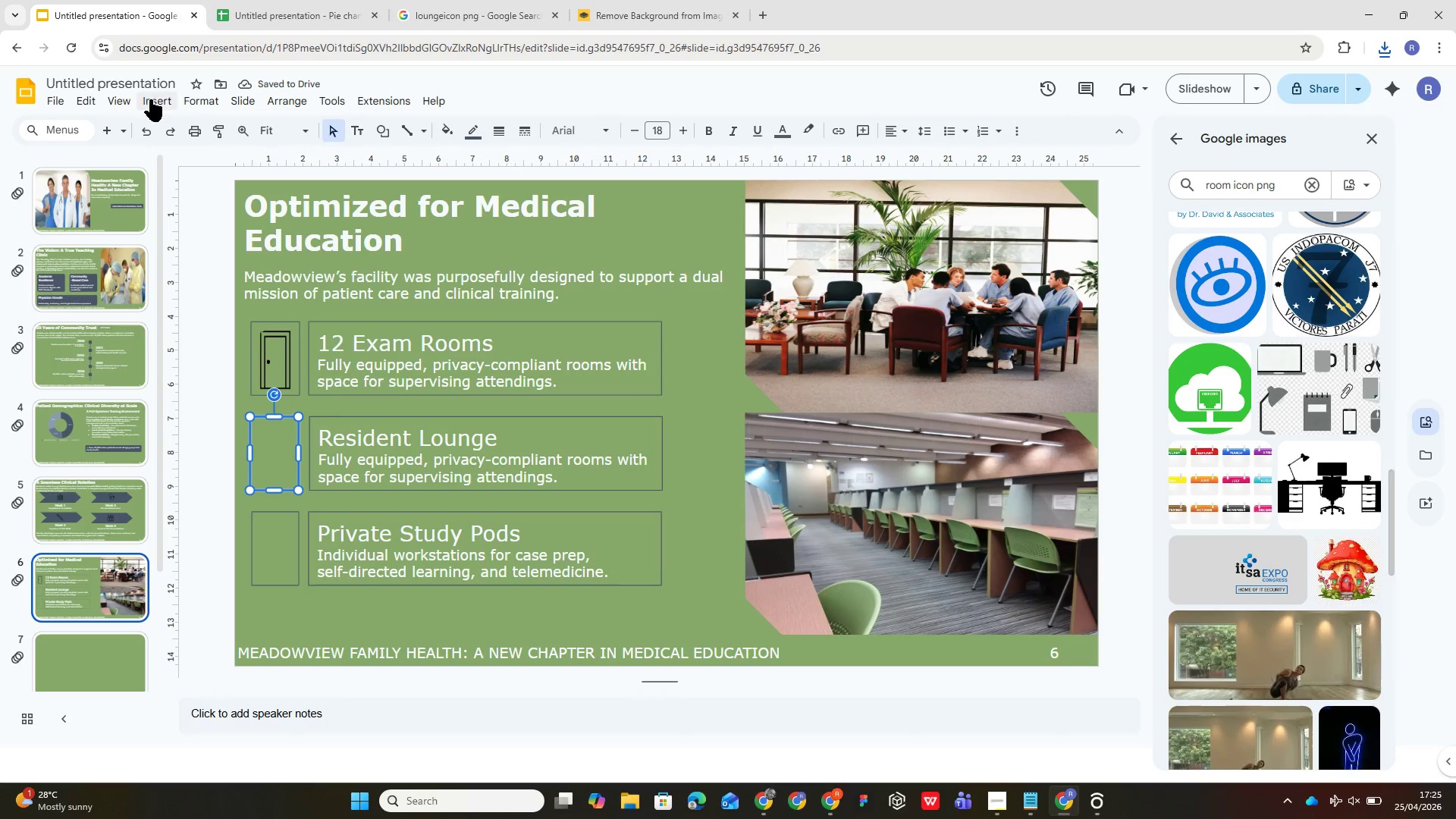 
left_click([154, 102])
 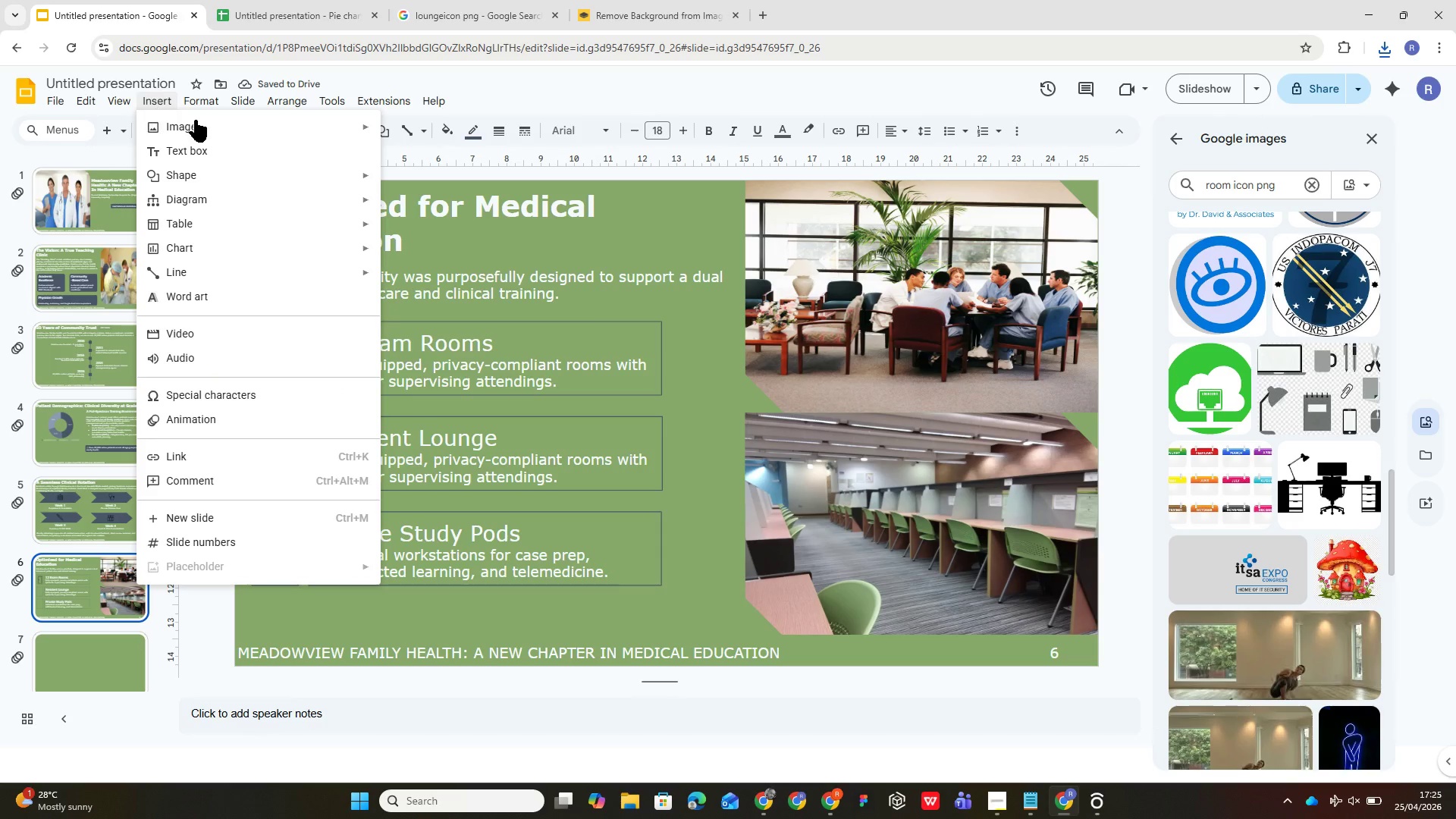 
left_click([195, 120])
 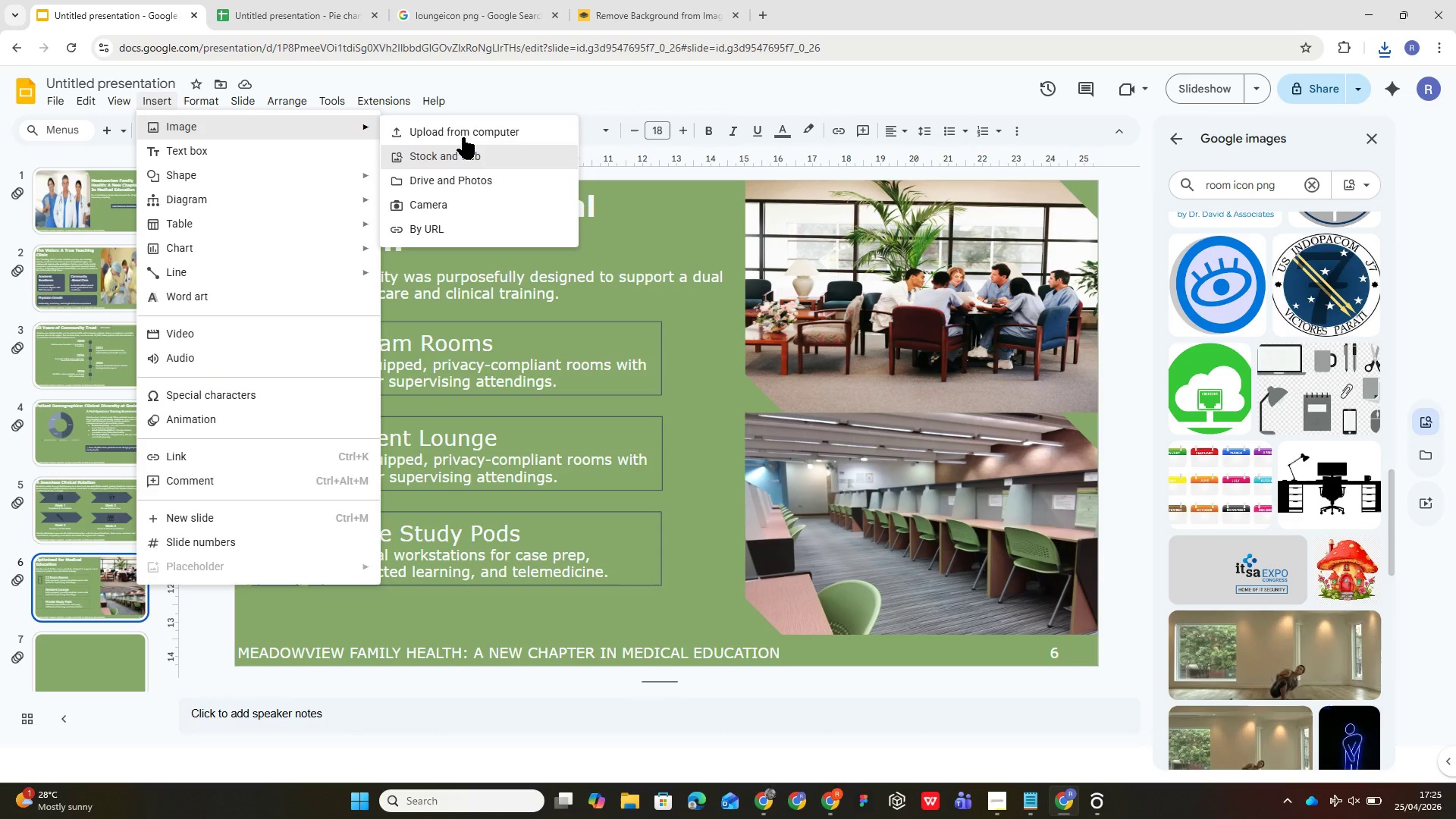 
left_click([464, 135])
 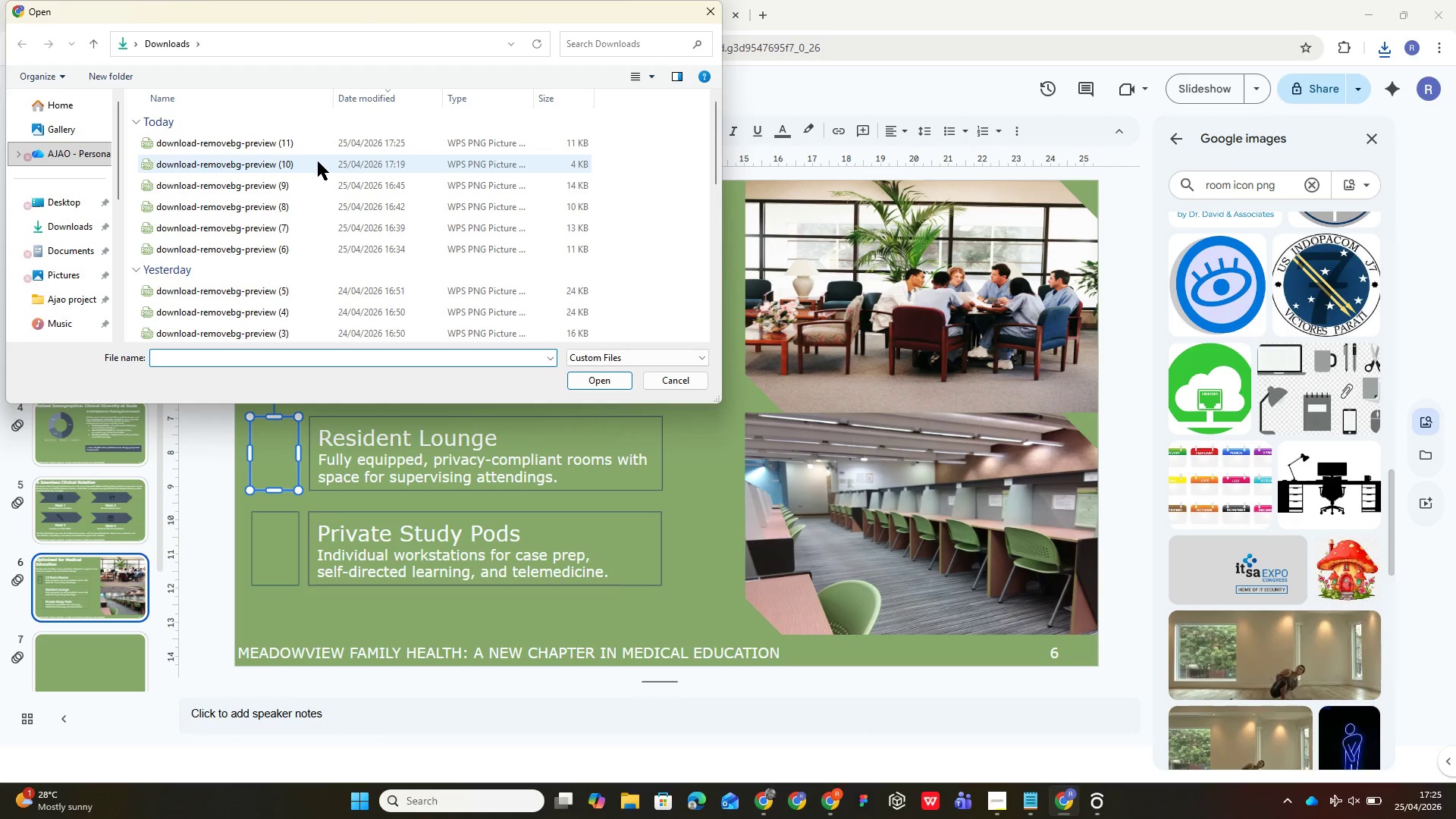 
double_click([335, 144])
 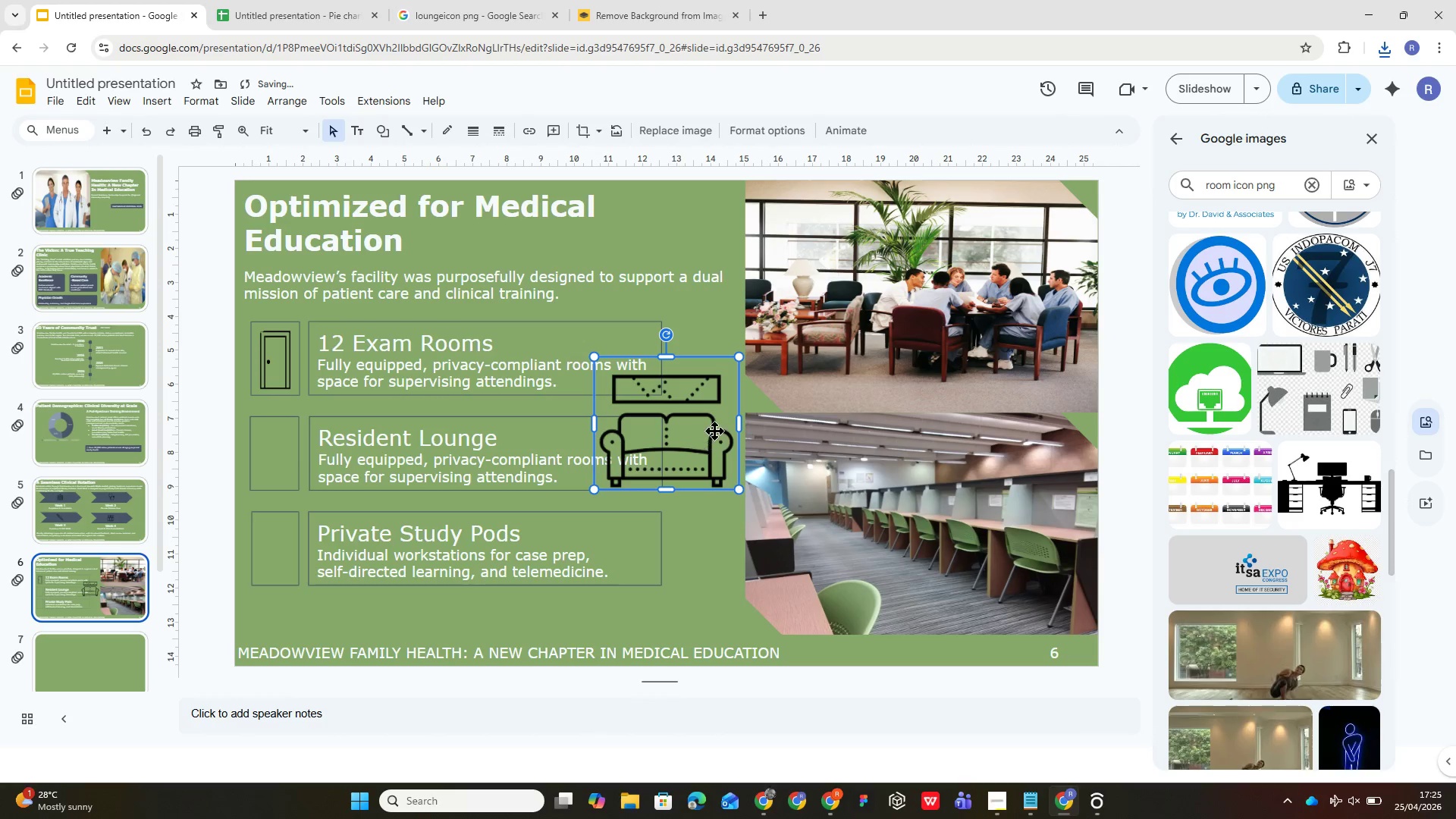 
hold_key(key=ShiftLeft, duration=2.77)
left_click_drag(start_coordinate=[742, 359], to_coordinate=[661, 420])
 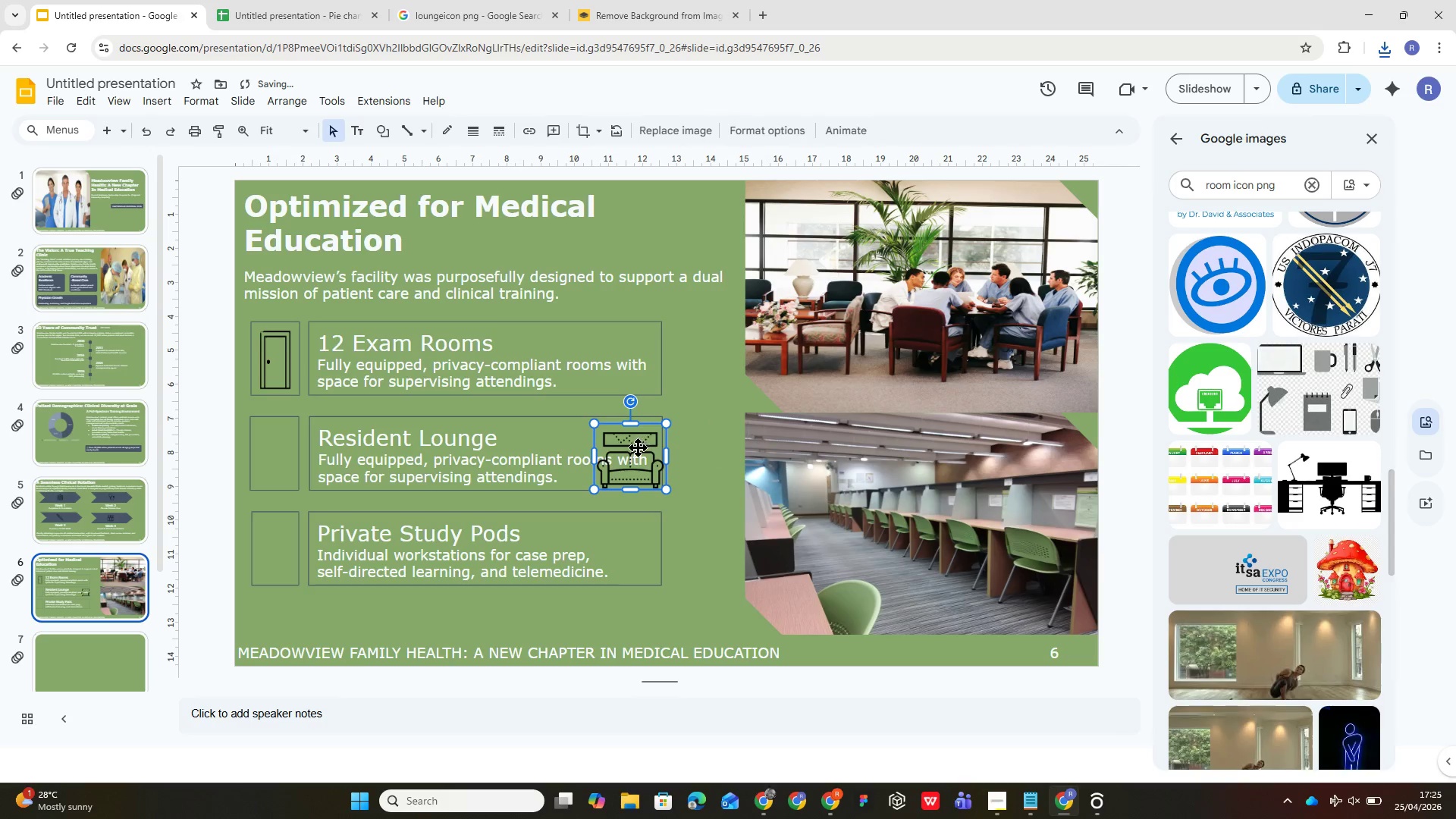 
left_click_drag(start_coordinate=[638, 449], to_coordinate=[284, 442])
 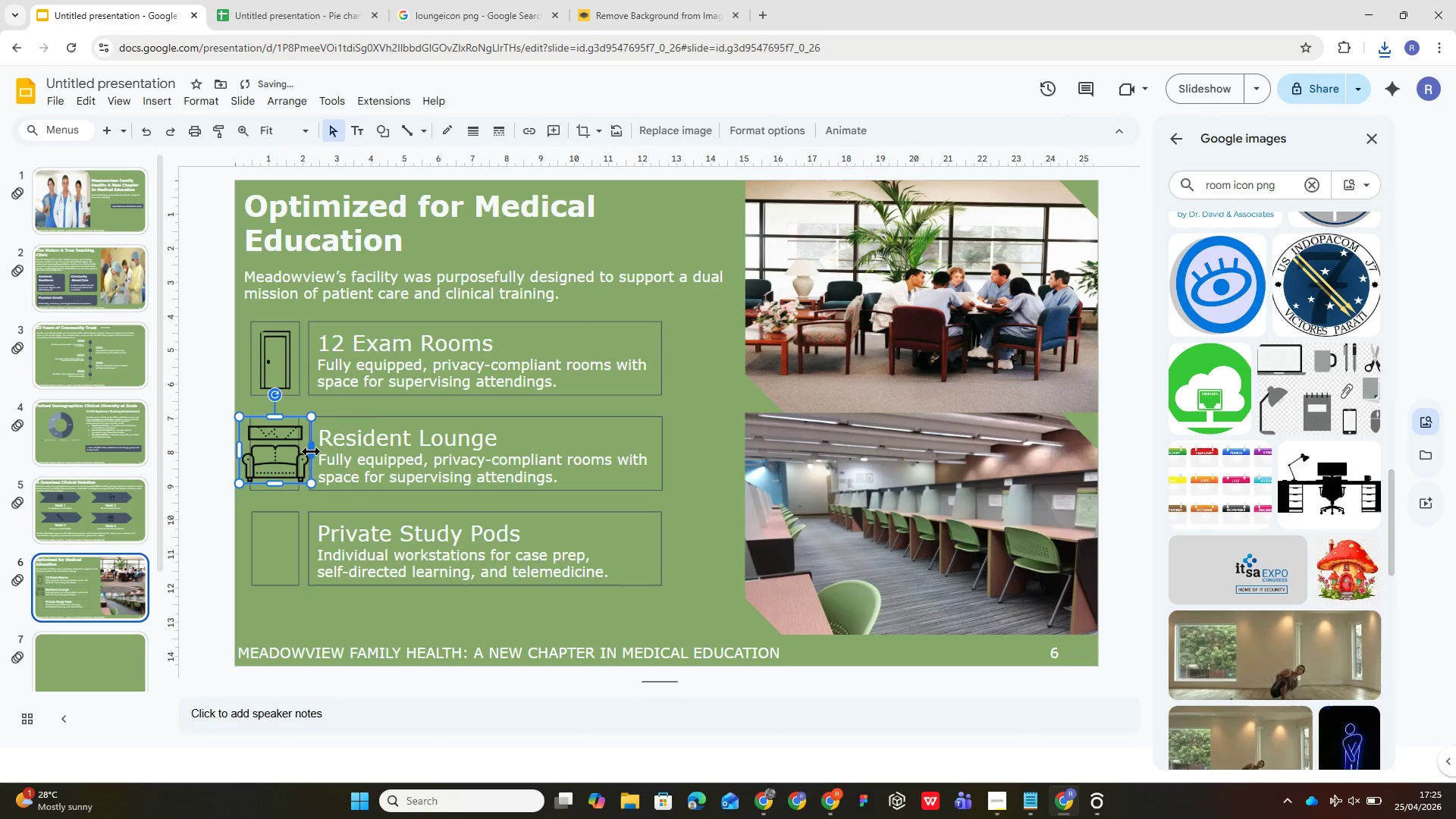 
hold_key(key=ShiftLeft, duration=1.22)
left_click_drag(start_coordinate=[312, 448], to_coordinate=[295, 452])
 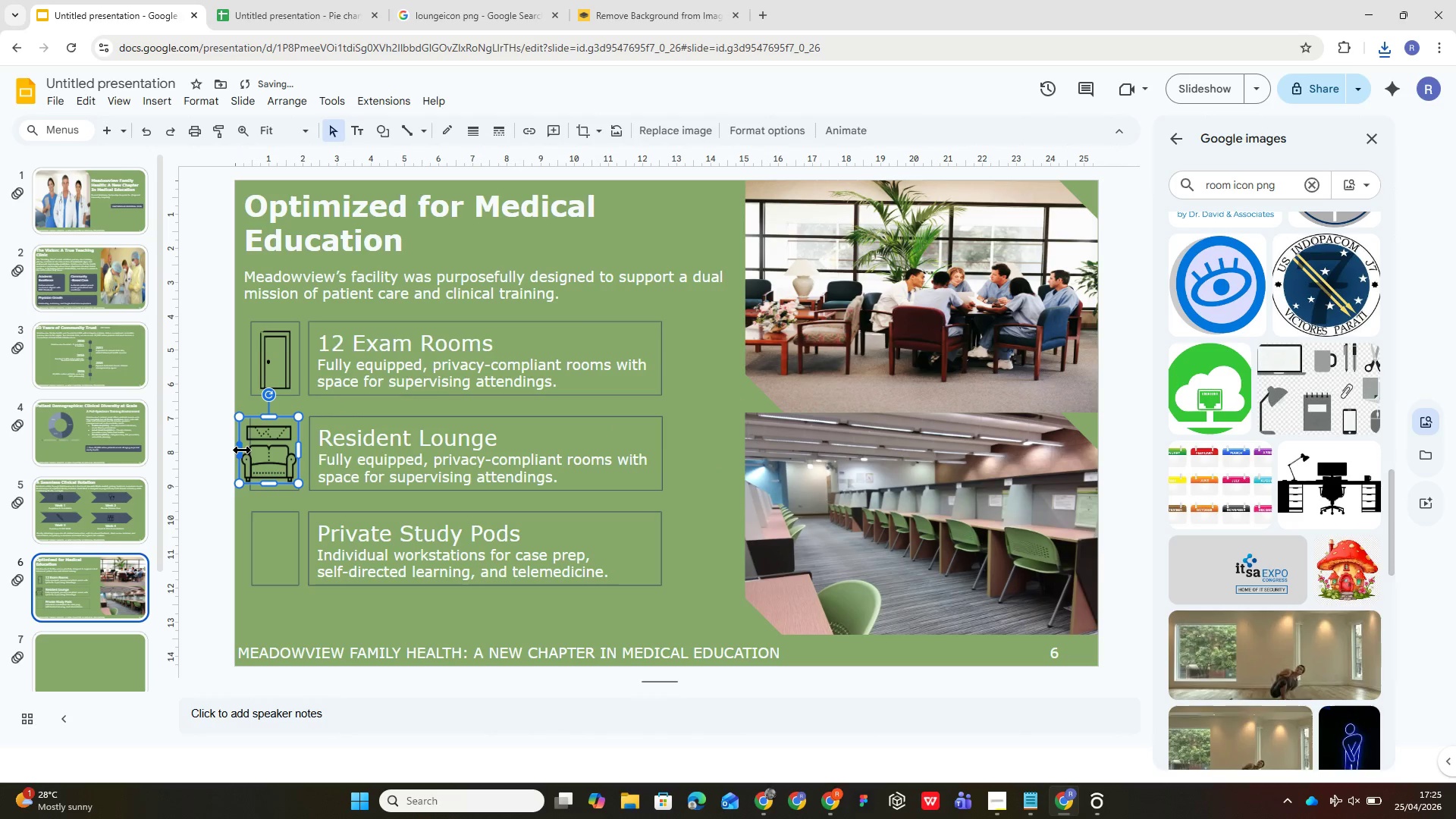 
left_click_drag(start_coordinate=[240, 448], to_coordinate=[263, 460])
 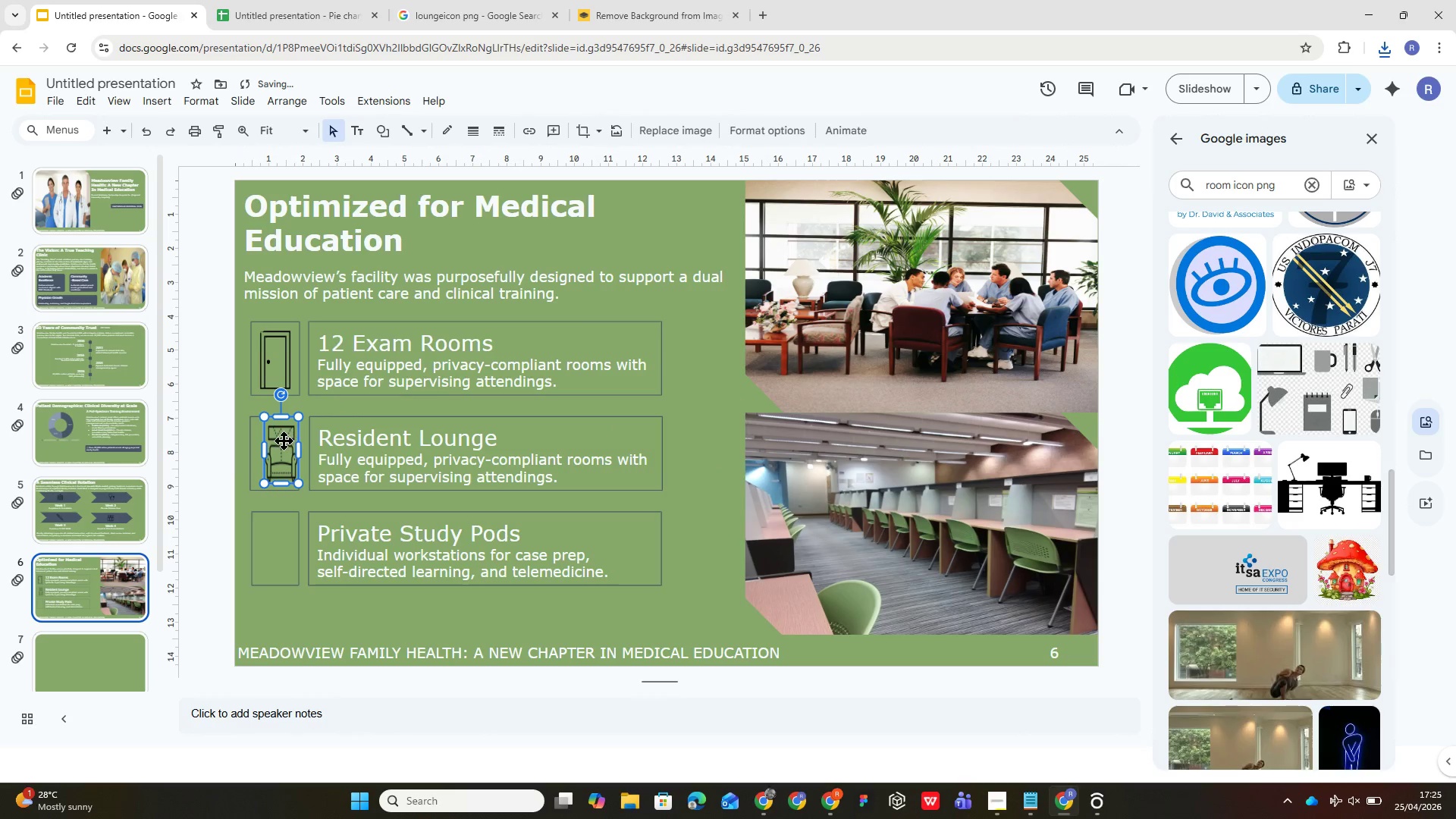 
left_click_drag(start_coordinate=[283, 441], to_coordinate=[275, 444])
 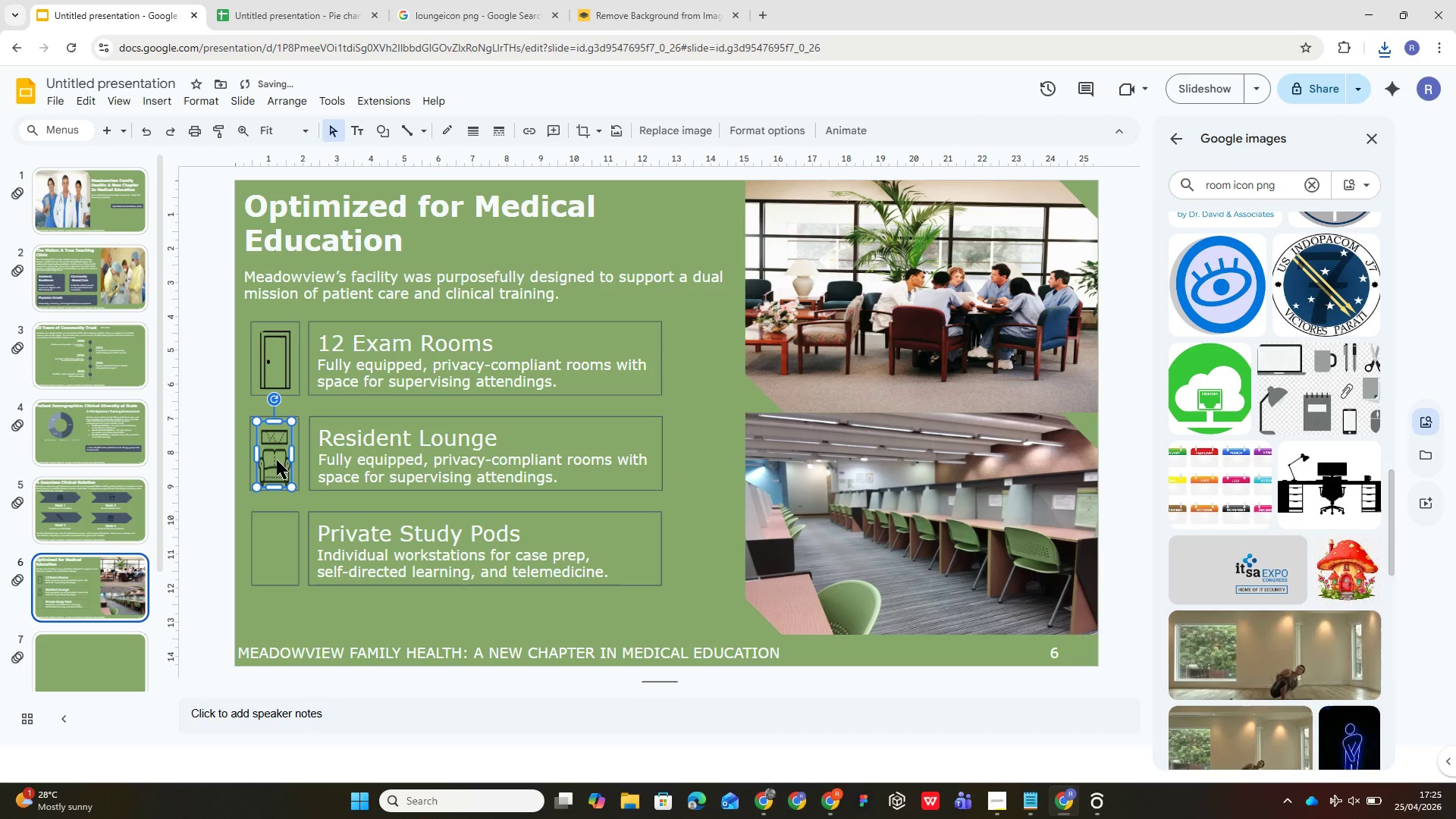 
left_click([689, 471])
 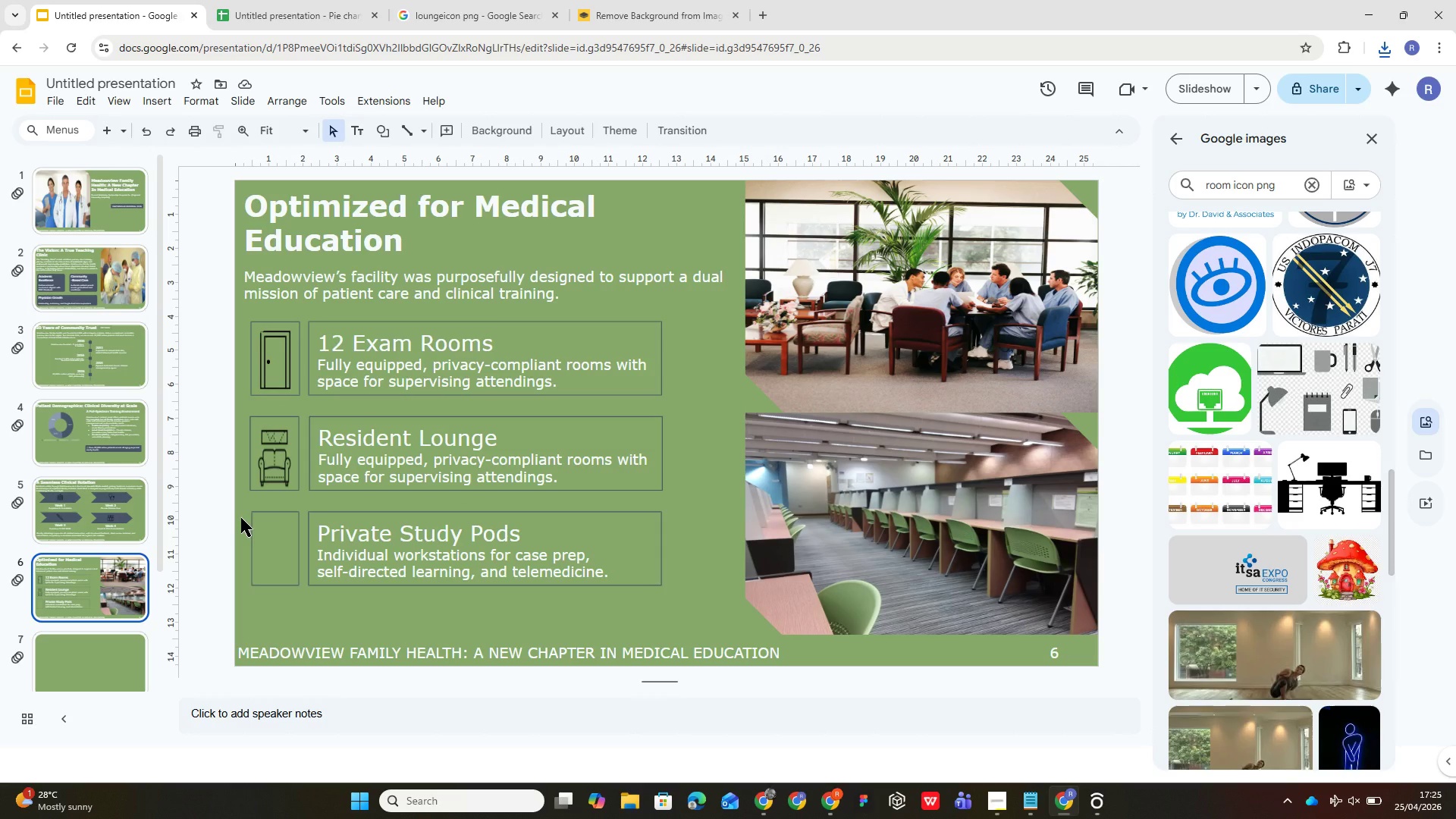 
wait(5.94)
 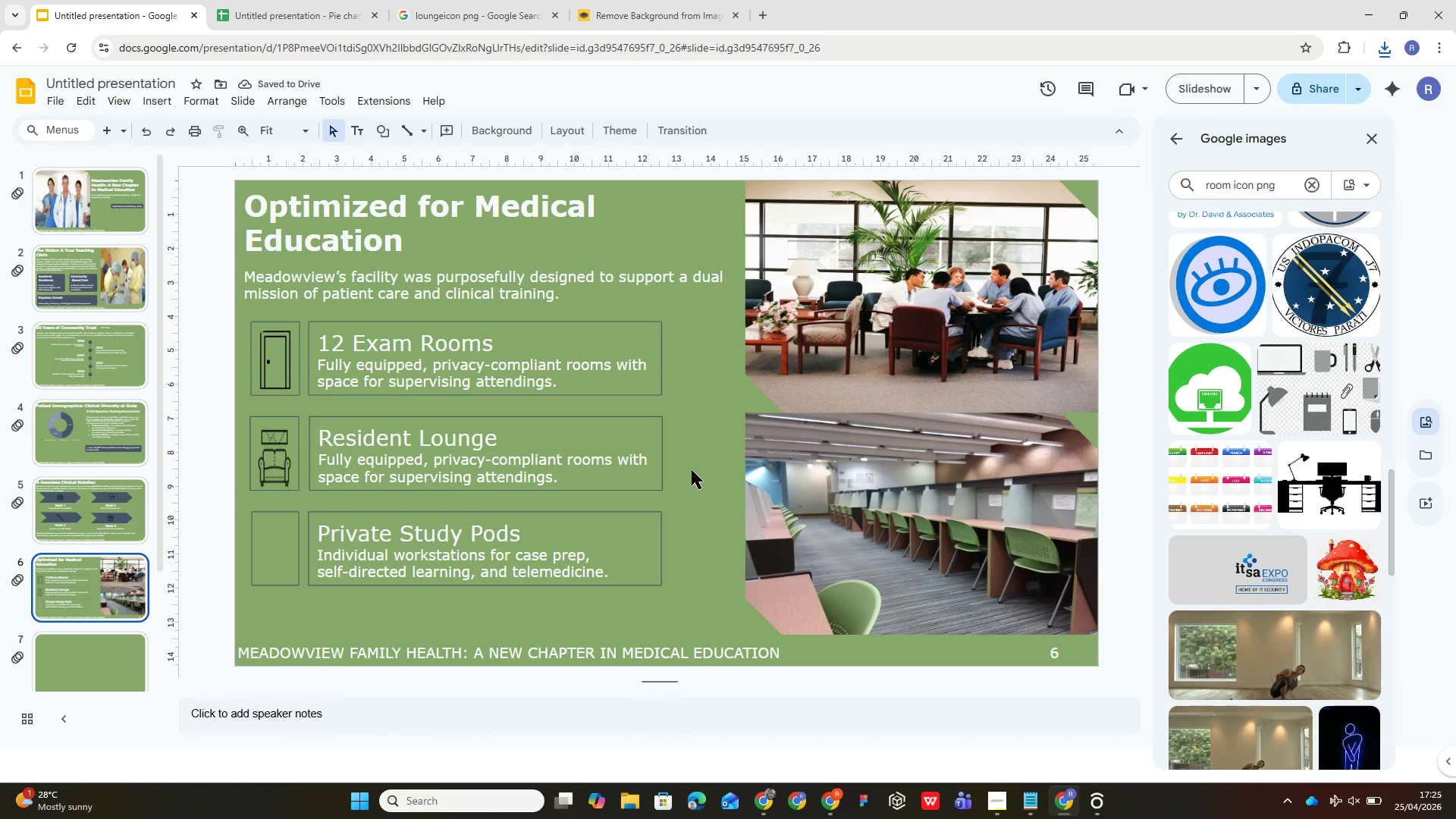 
left_click([435, 10])
 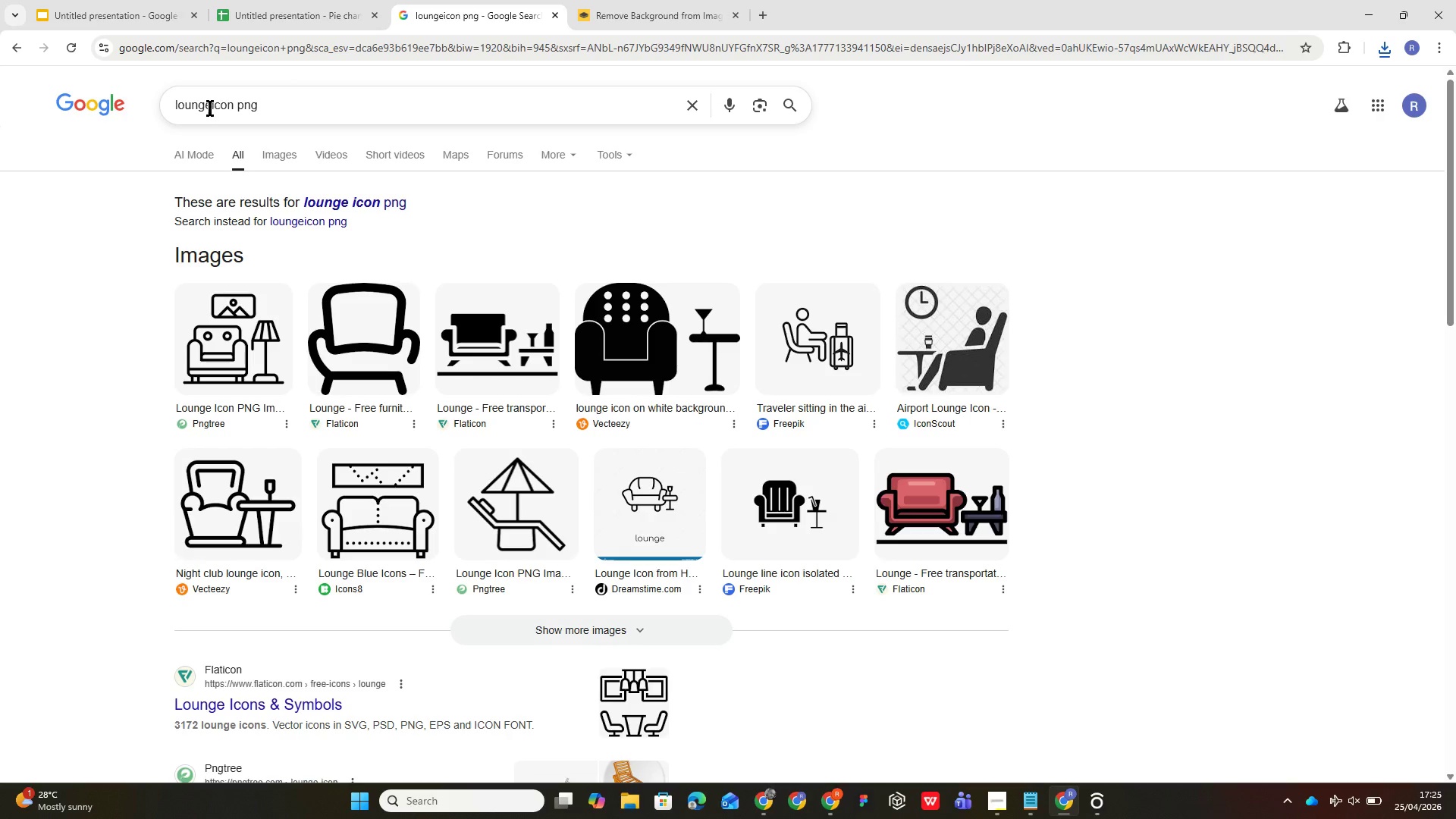 
left_click_drag(start_coordinate=[209, 108], to_coordinate=[178, 105])
 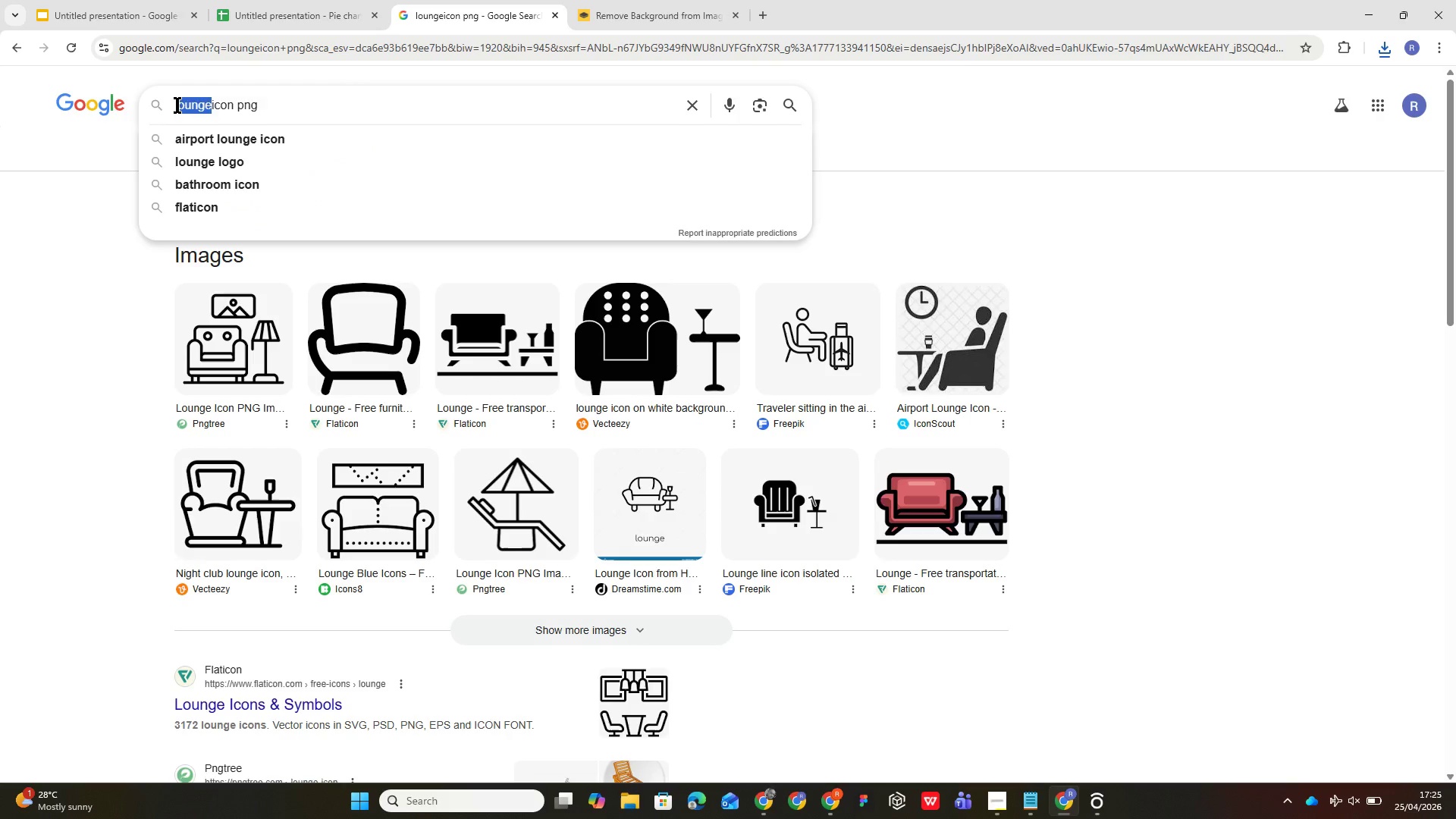 
type(study i)
 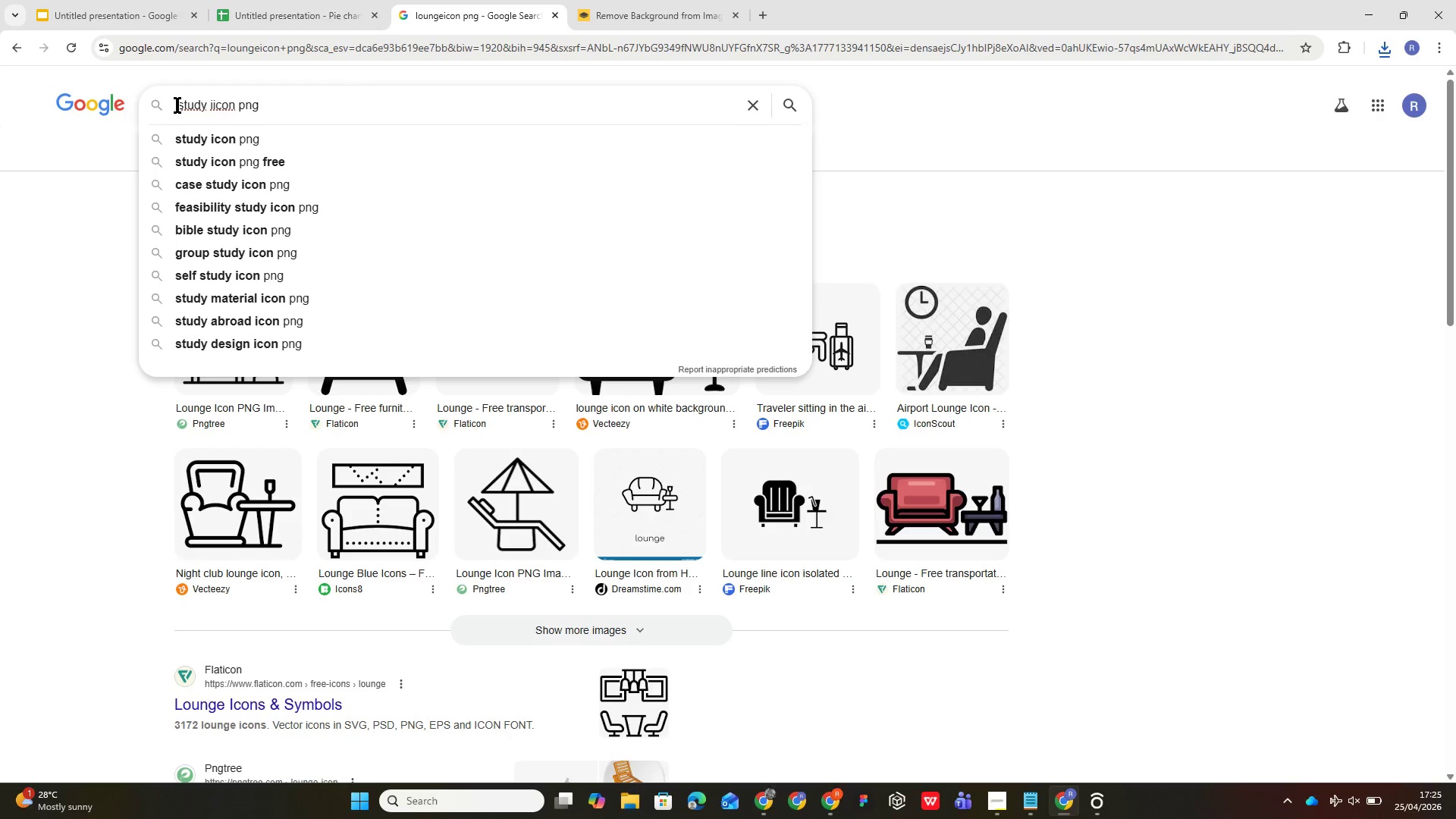 
key(Enter)
 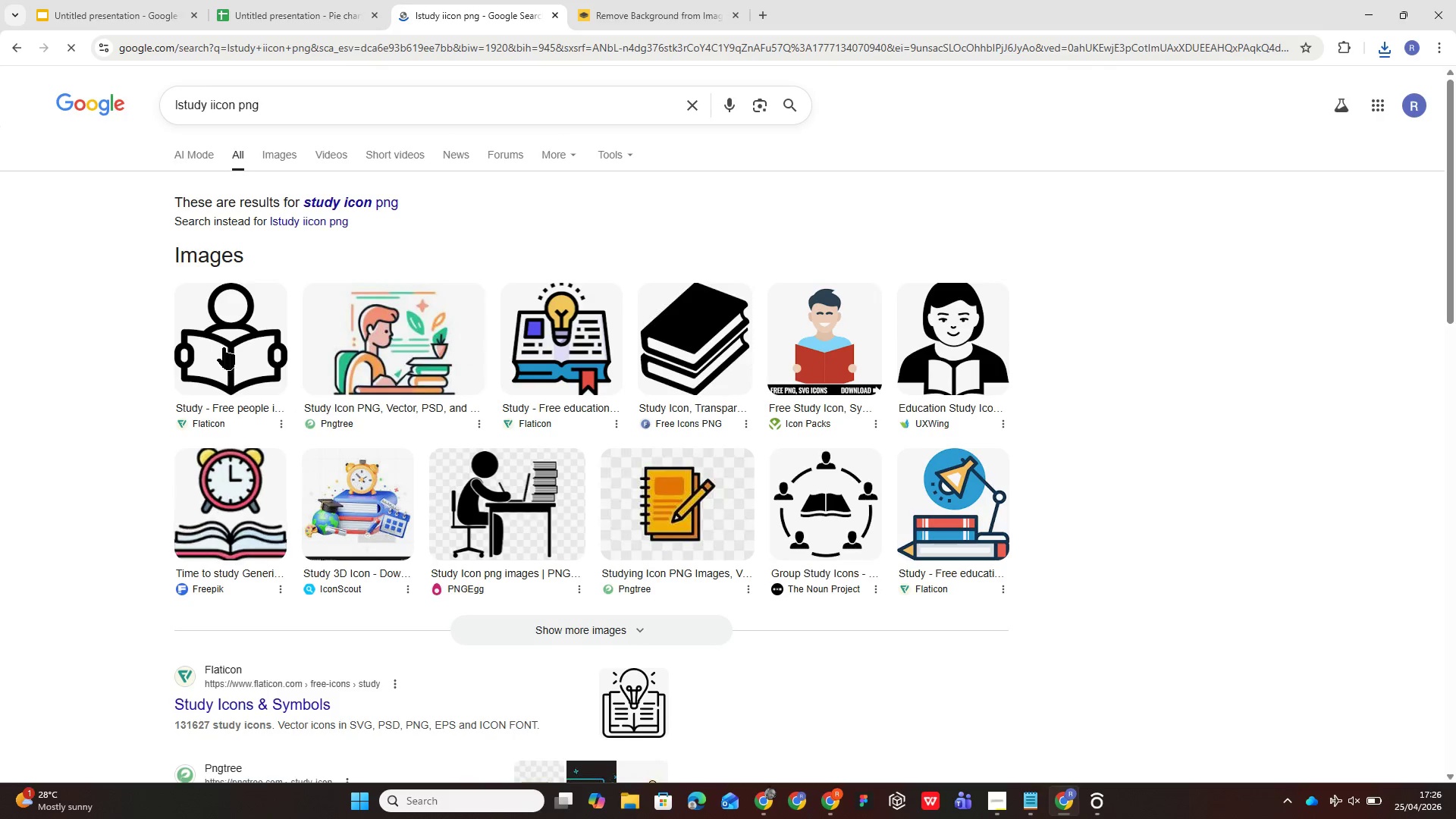 
left_click_drag(start_coordinate=[234, 332], to_coordinate=[732, 399])
 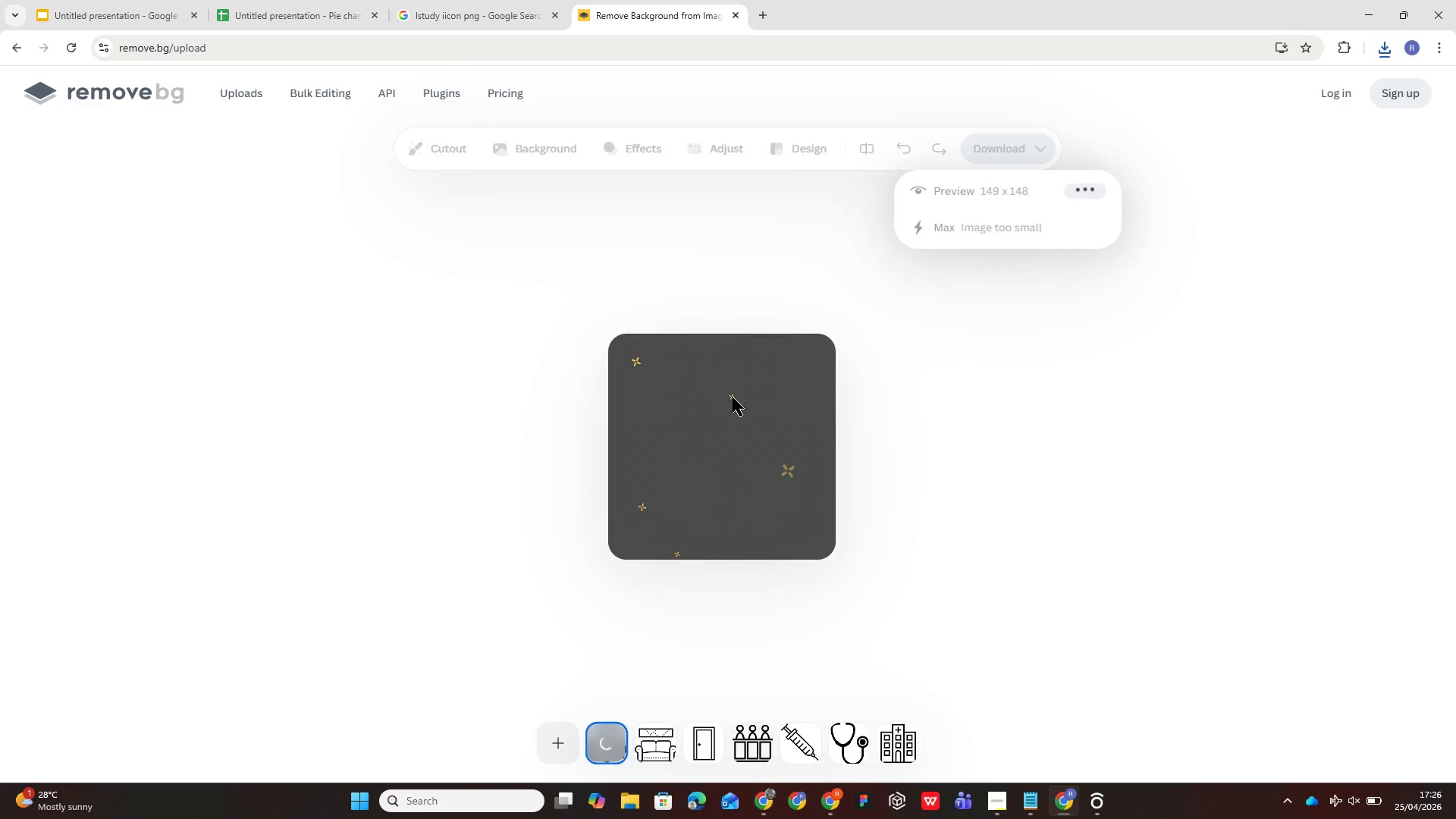 
mouse_move([868, 323])
 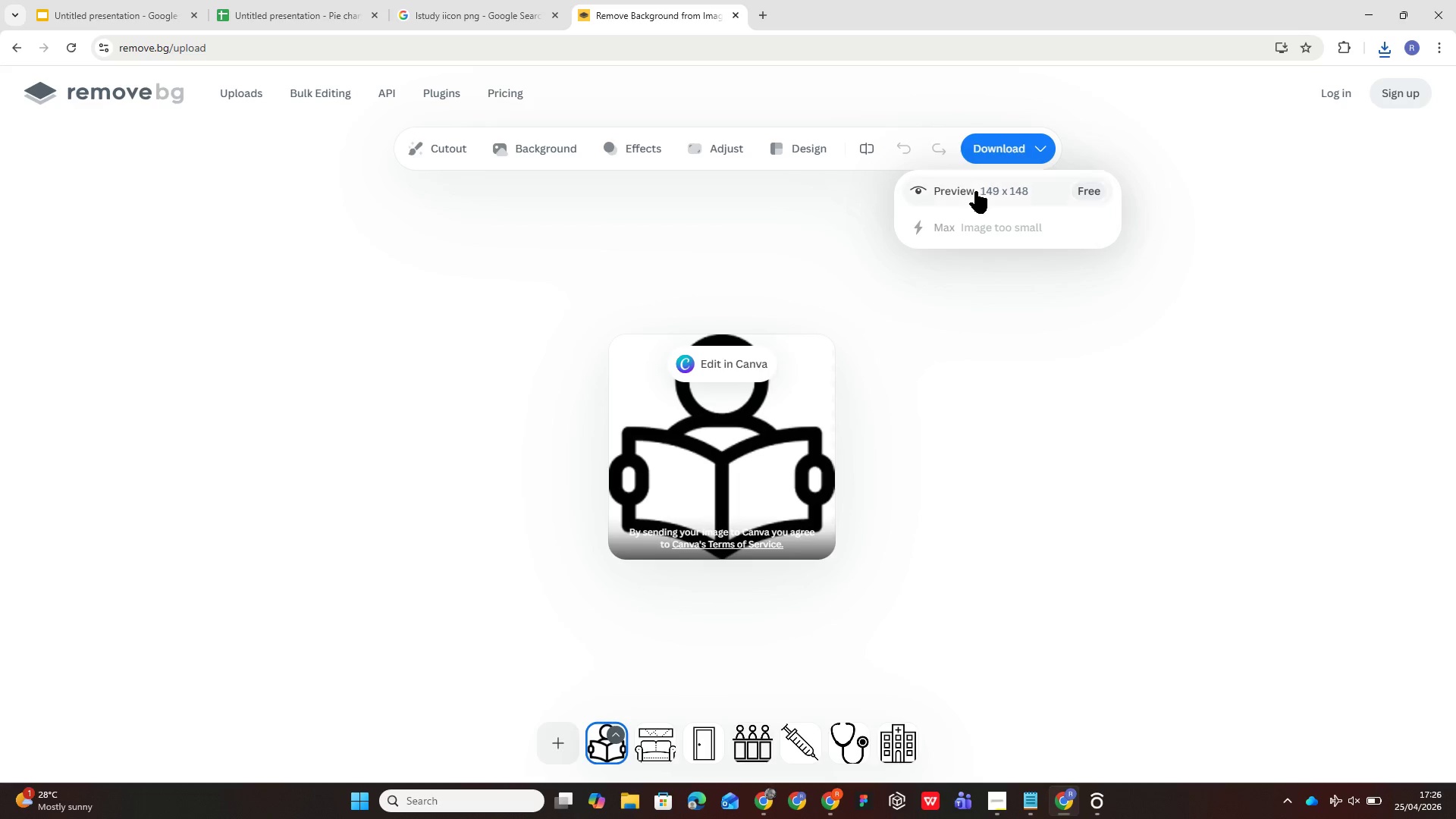 
left_click([976, 189])
 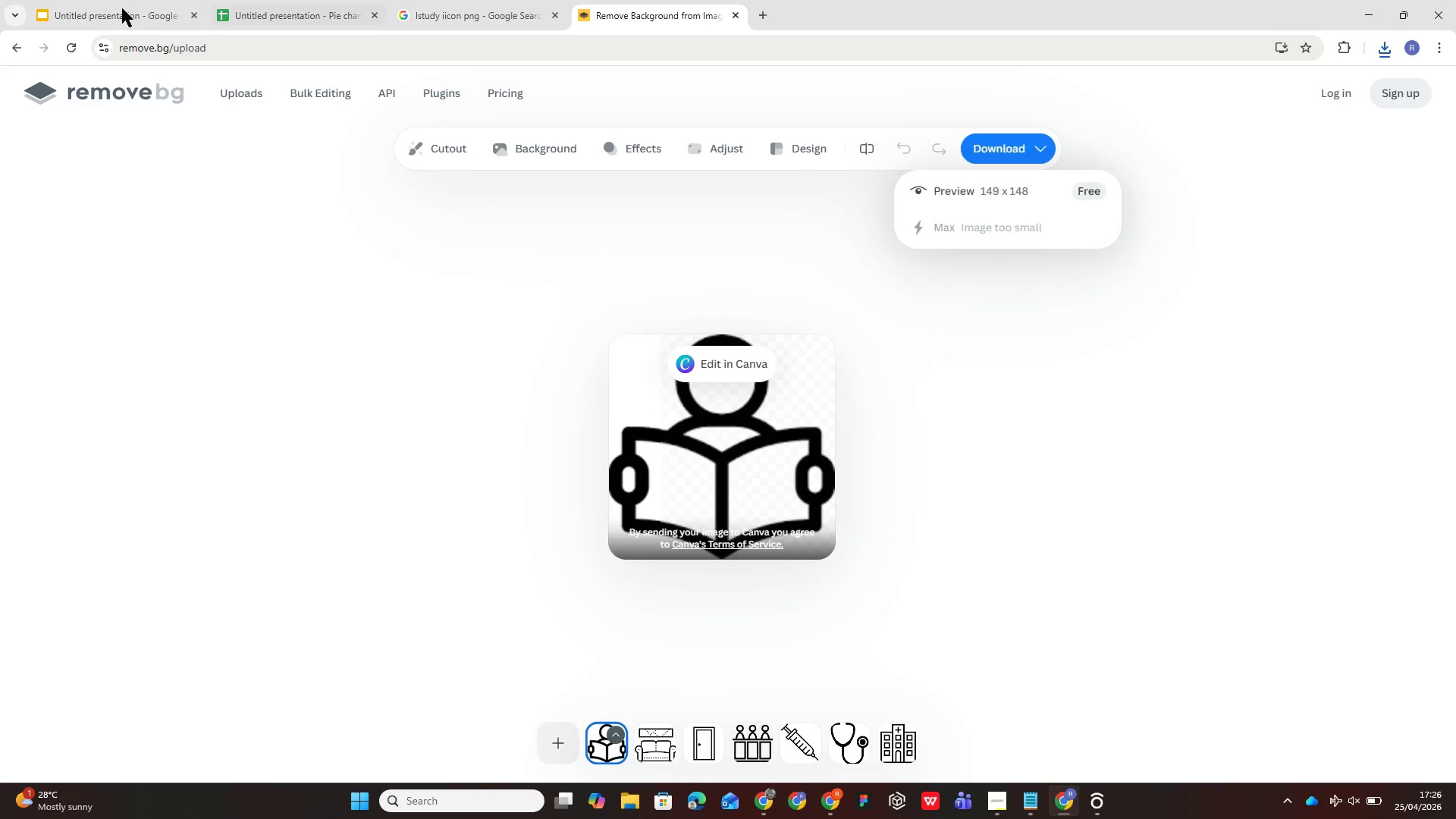 
left_click([111, 2])
 